 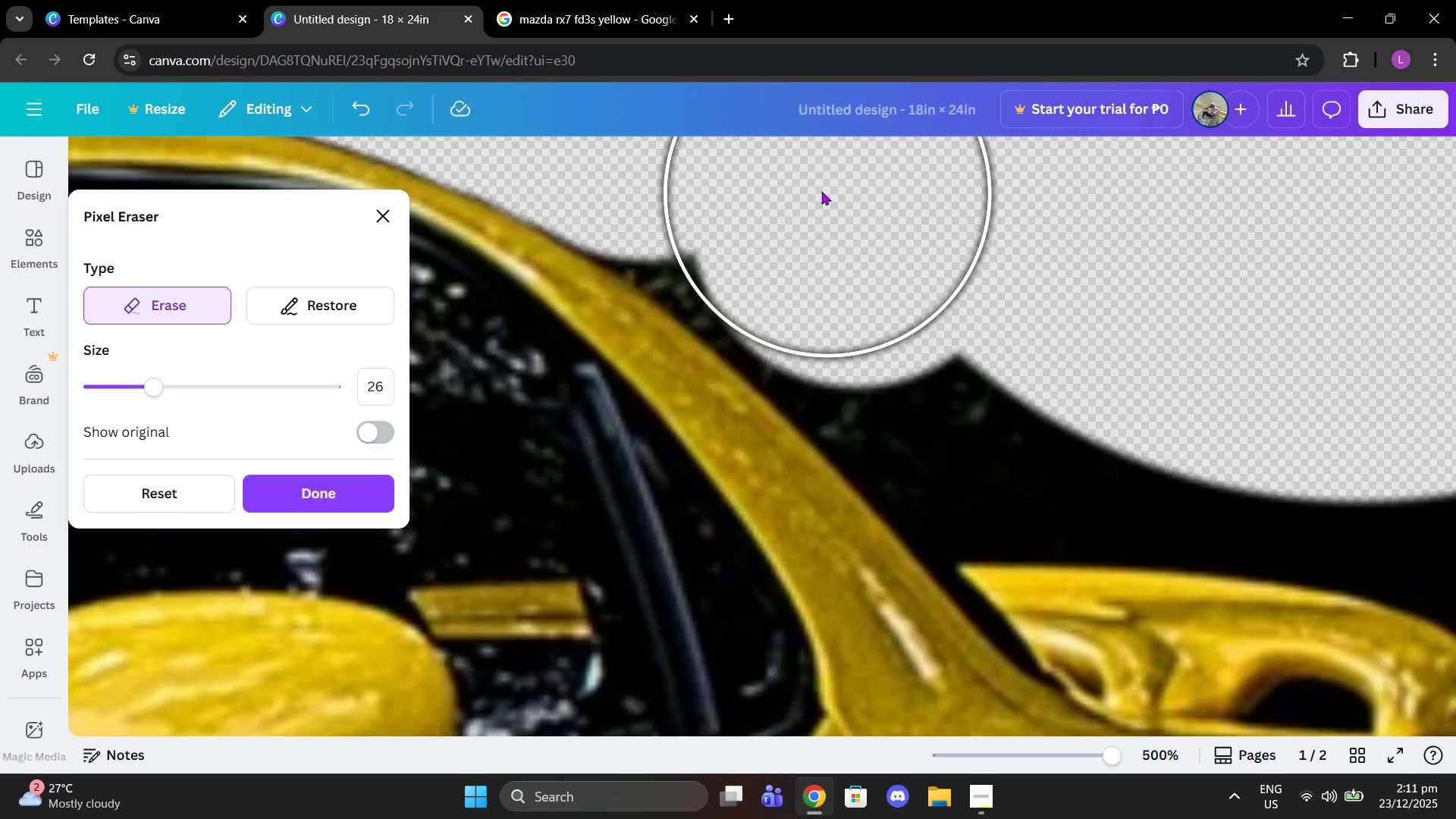 
left_click_drag(start_coordinate=[816, 187], to_coordinate=[805, 177])
 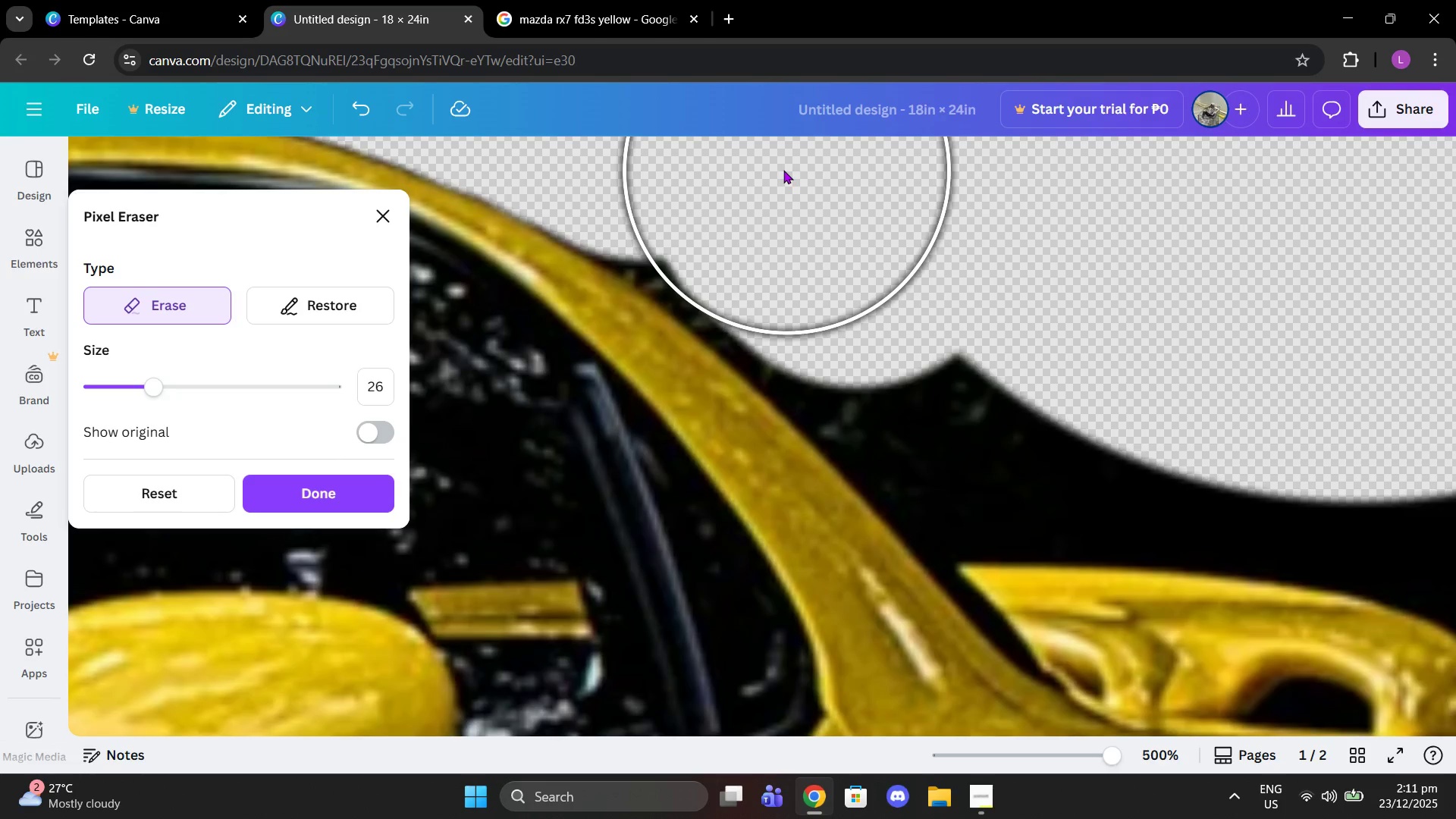 
left_click([782, 170])
 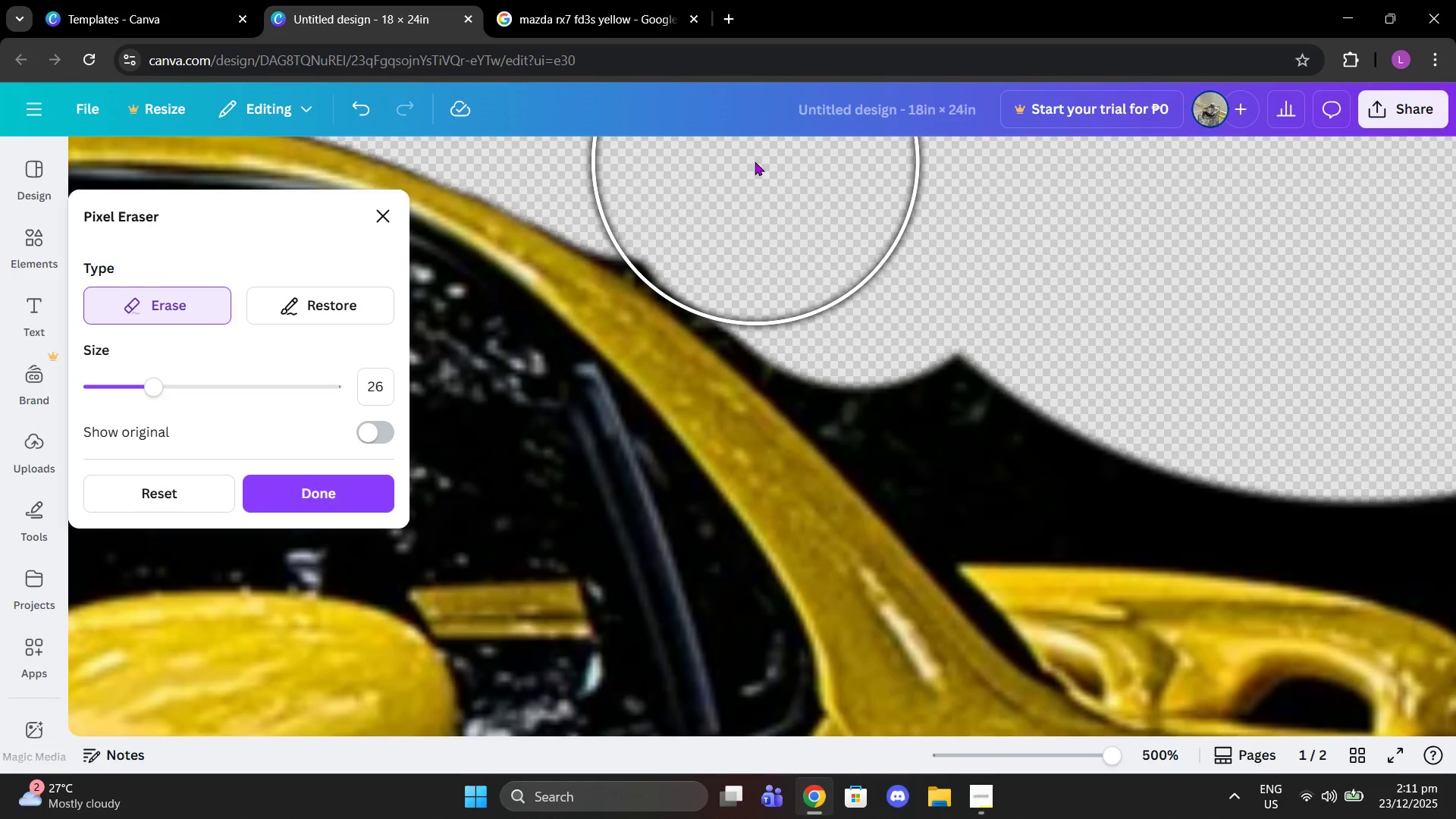 
left_click([754, 162])
 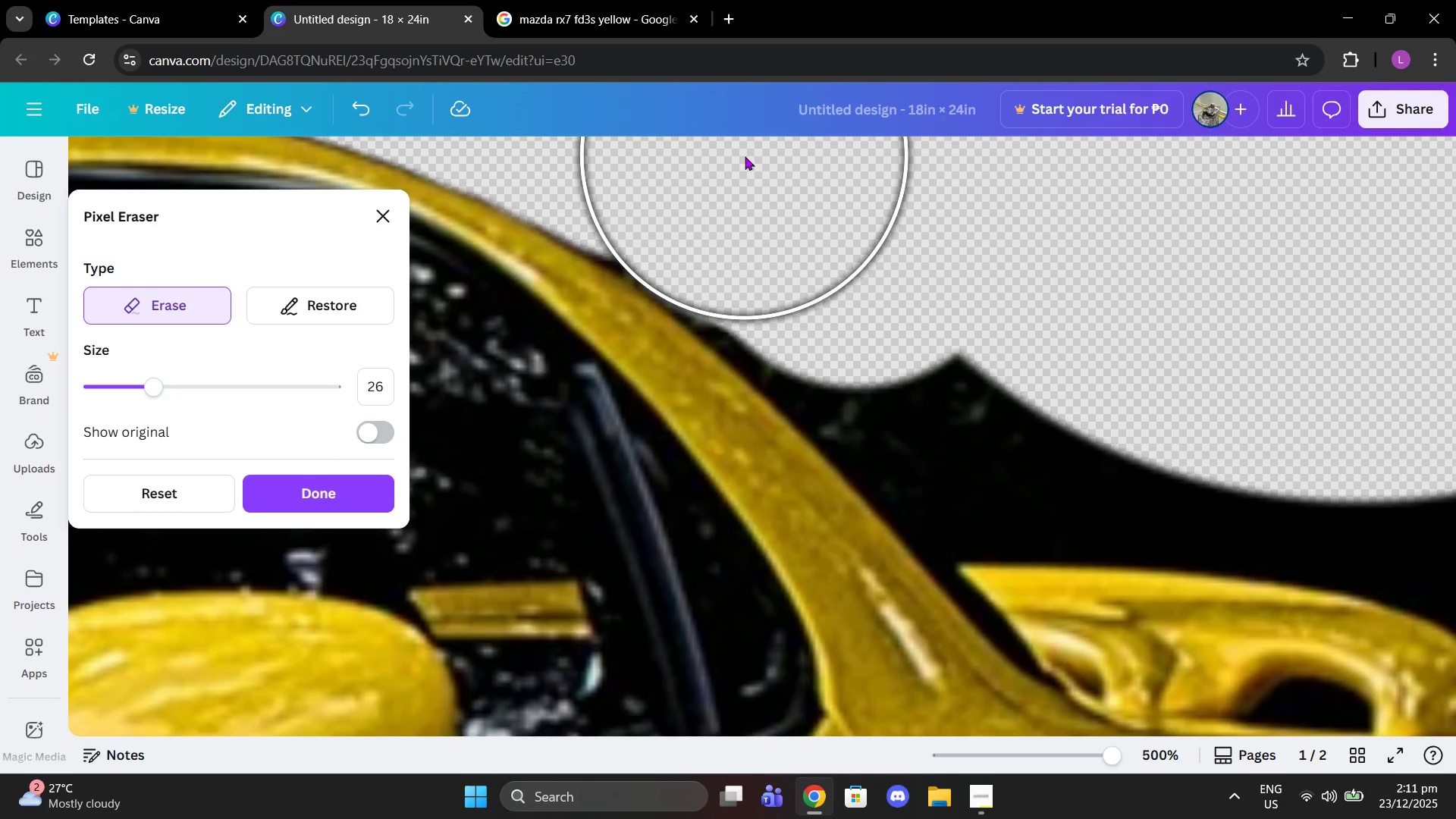 
left_click([745, 156])
 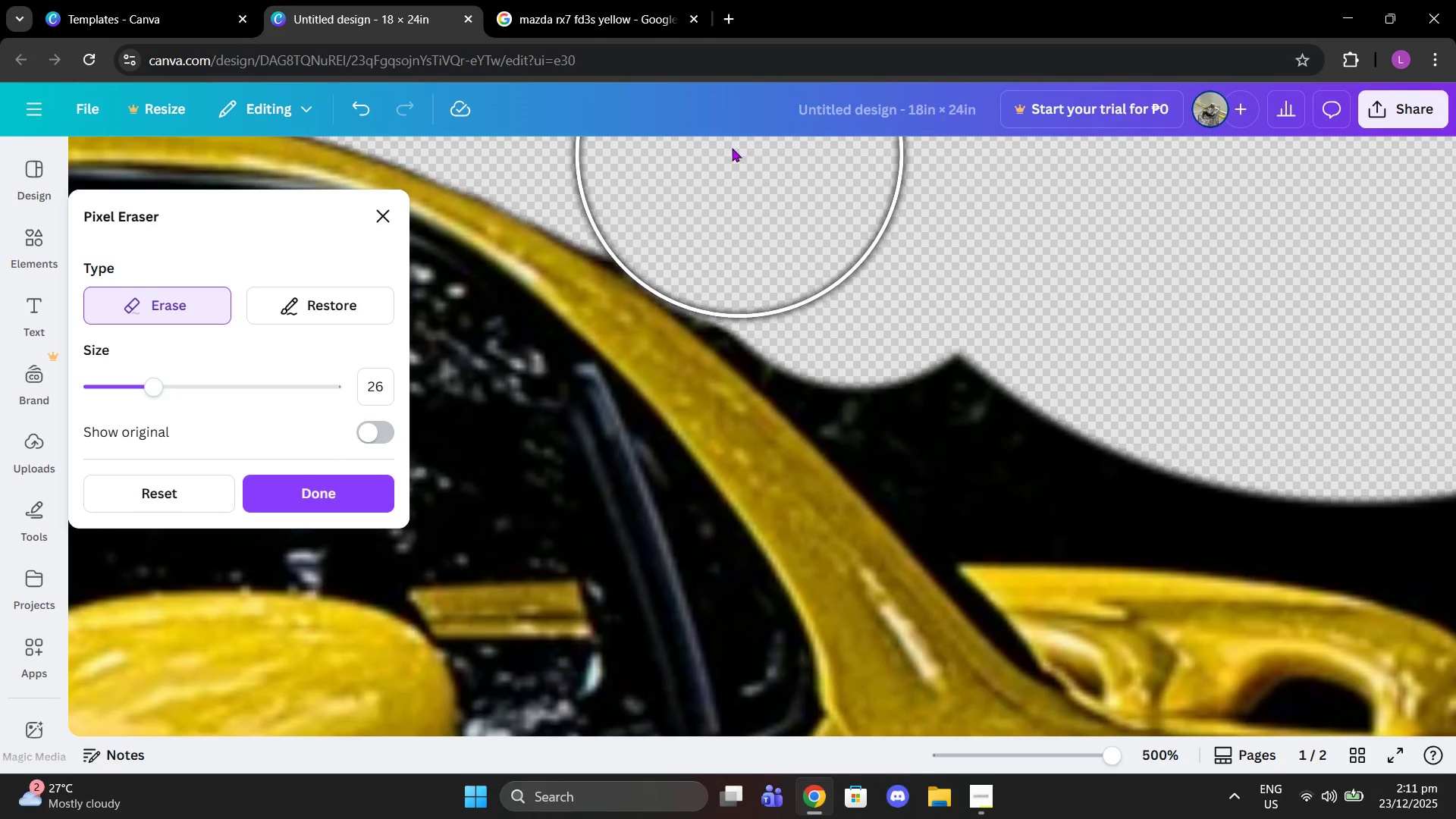 
left_click([731, 147])
 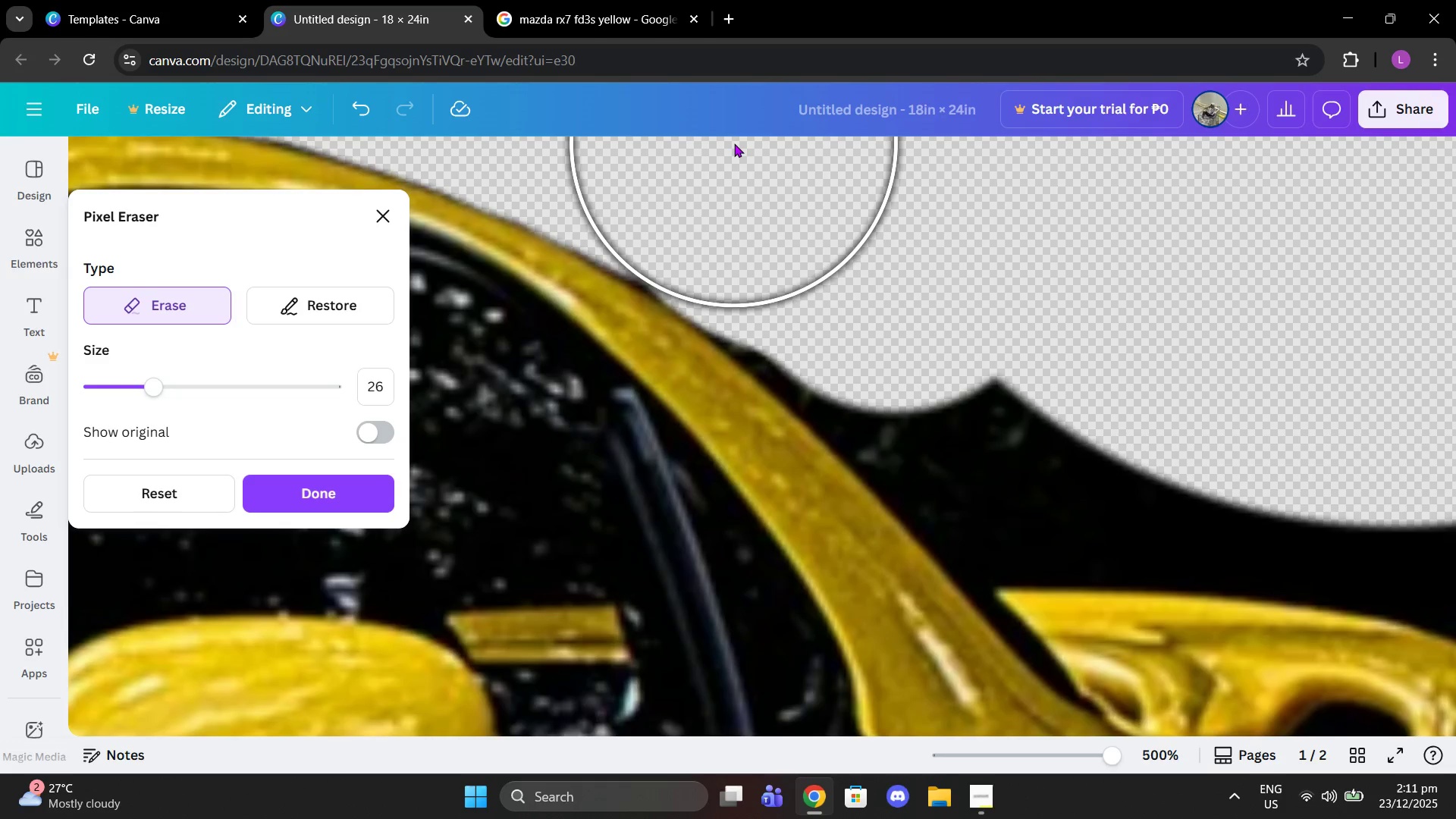 
left_click([730, 145])
 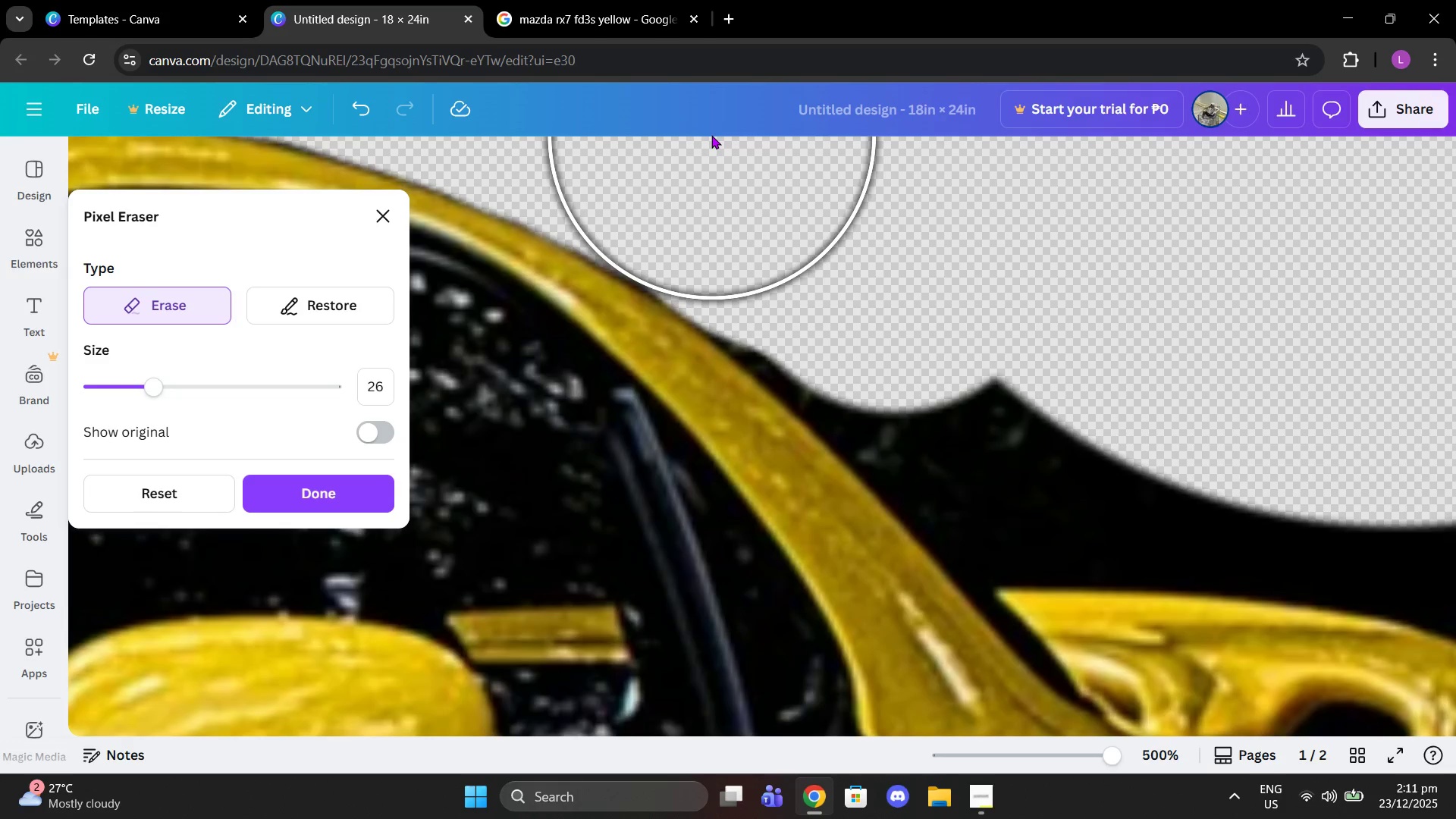 
left_click([711, 135])
 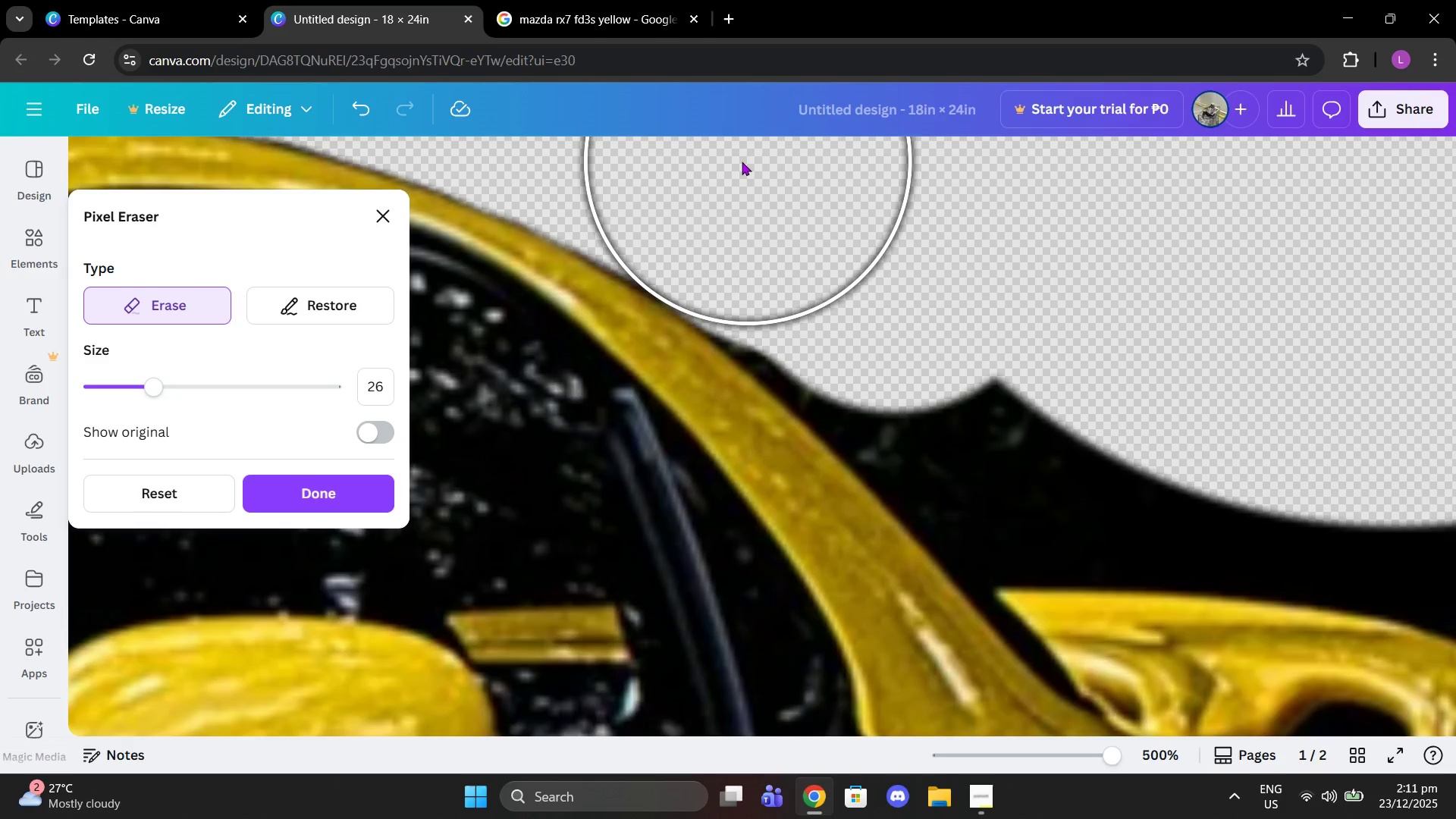 
left_click([742, 162])
 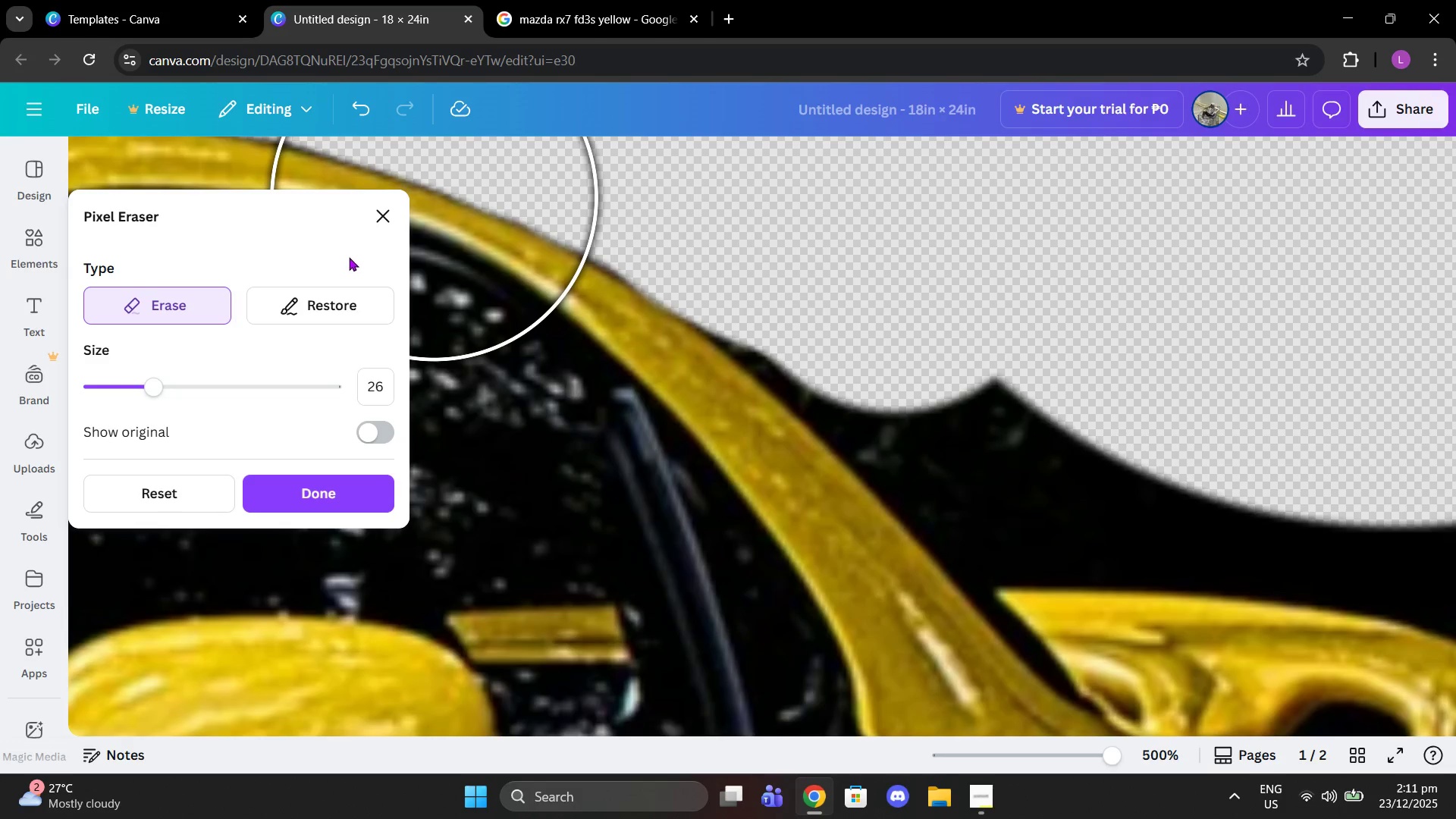 
left_click([327, 287])
 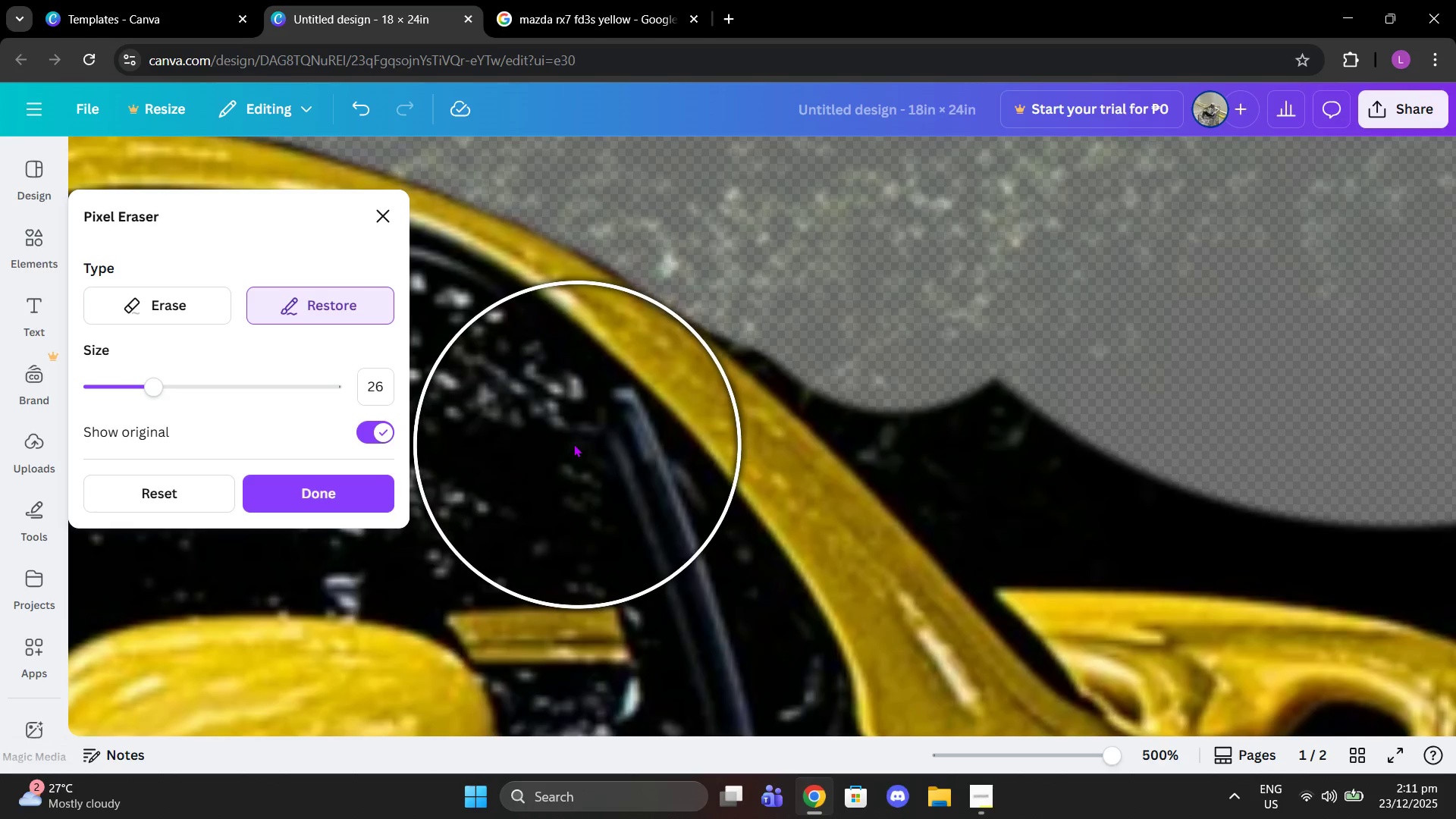 
left_click([572, 444])
 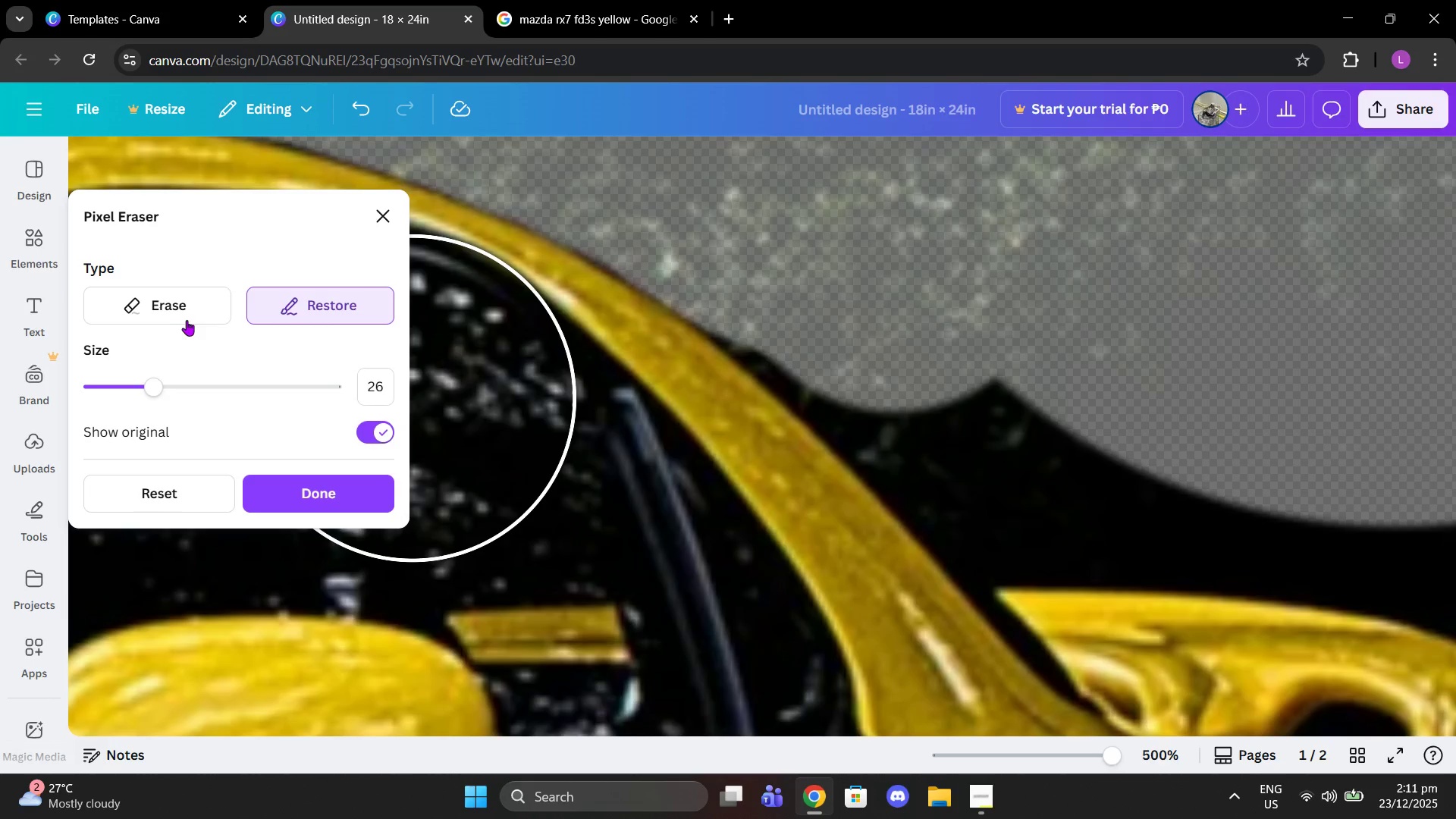 
left_click([167, 307])
 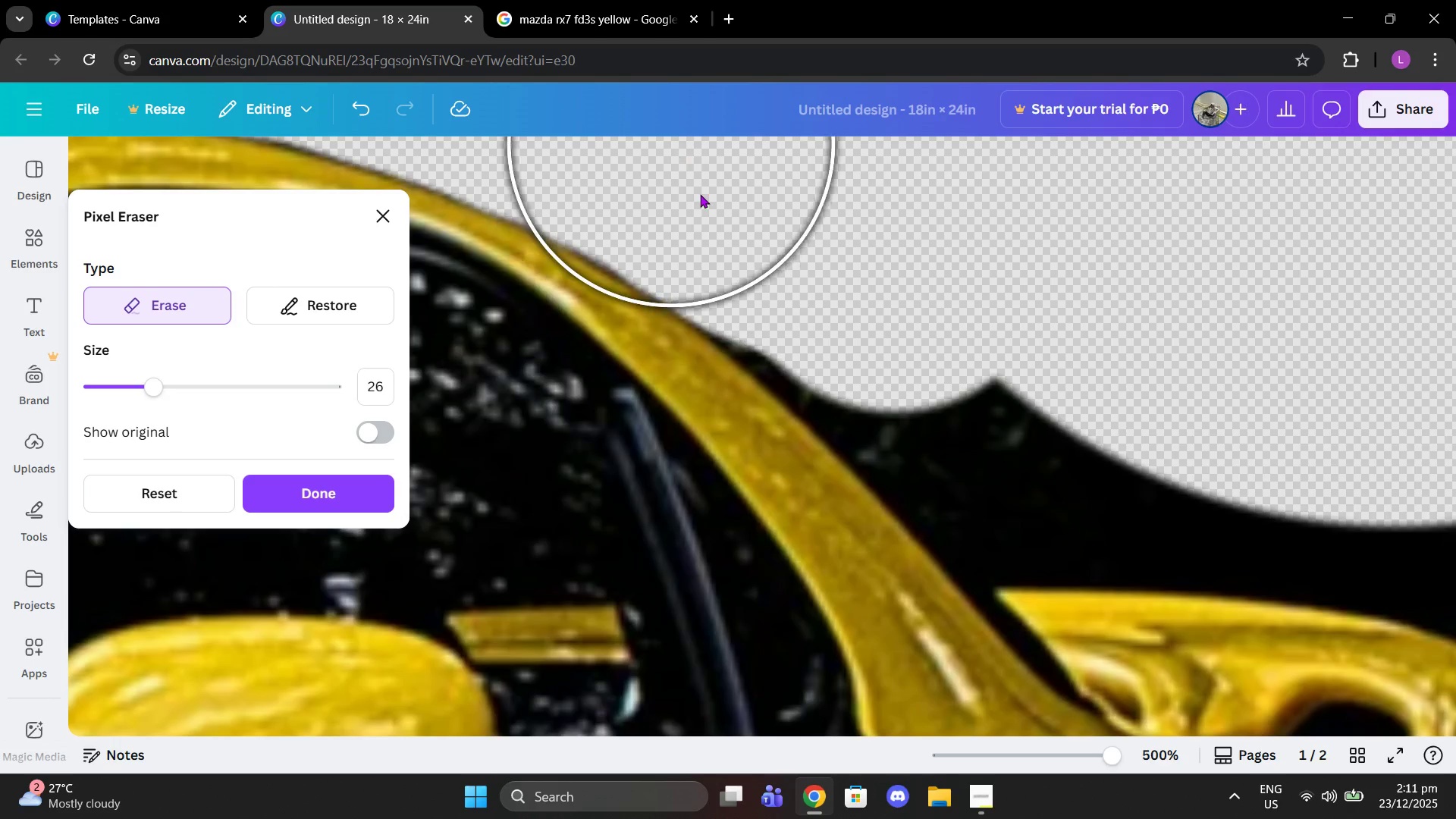 
scroll: coordinate [764, 209], scroll_direction: up, amount: 2.0
 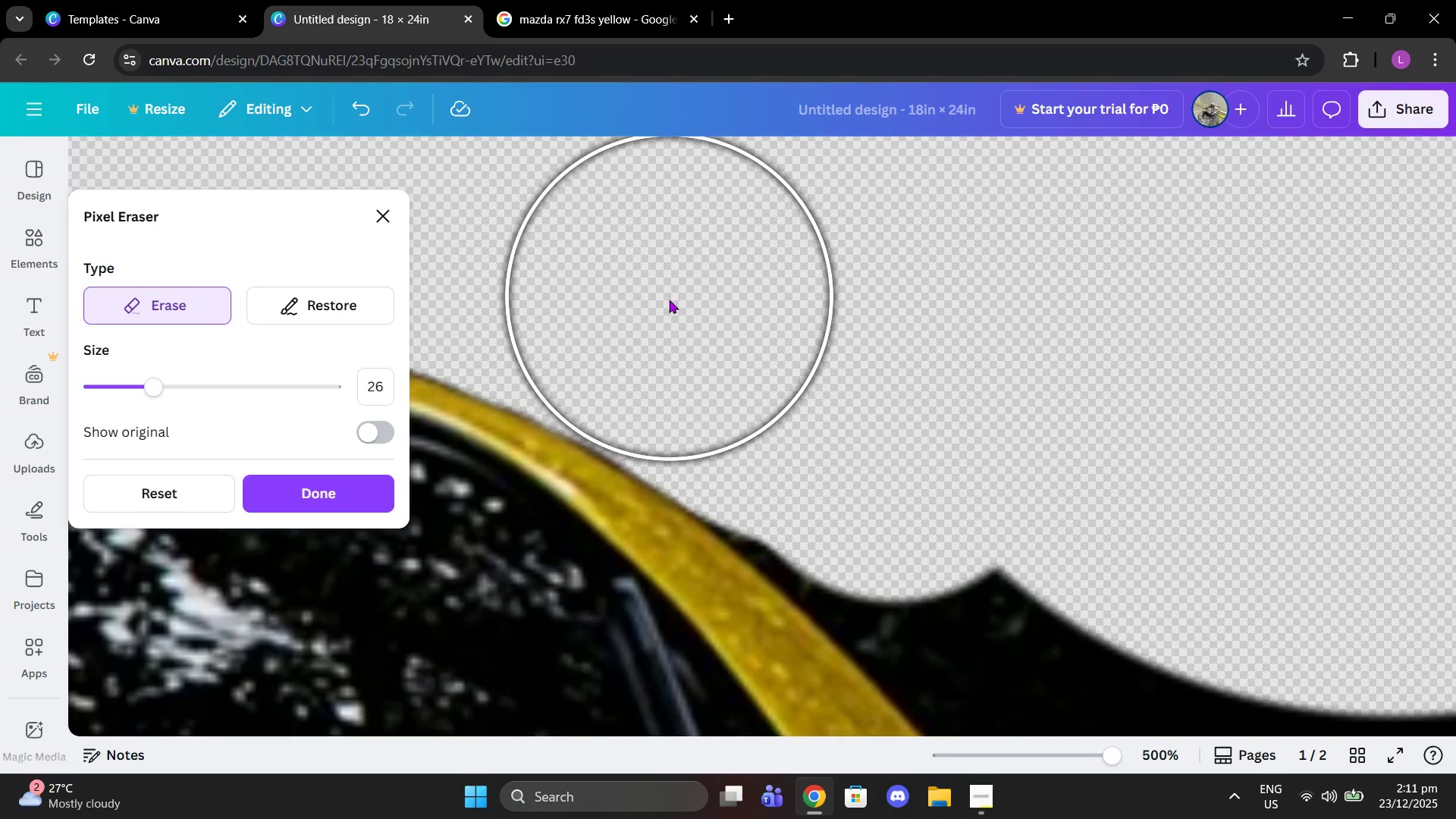 
left_click([669, 300])
 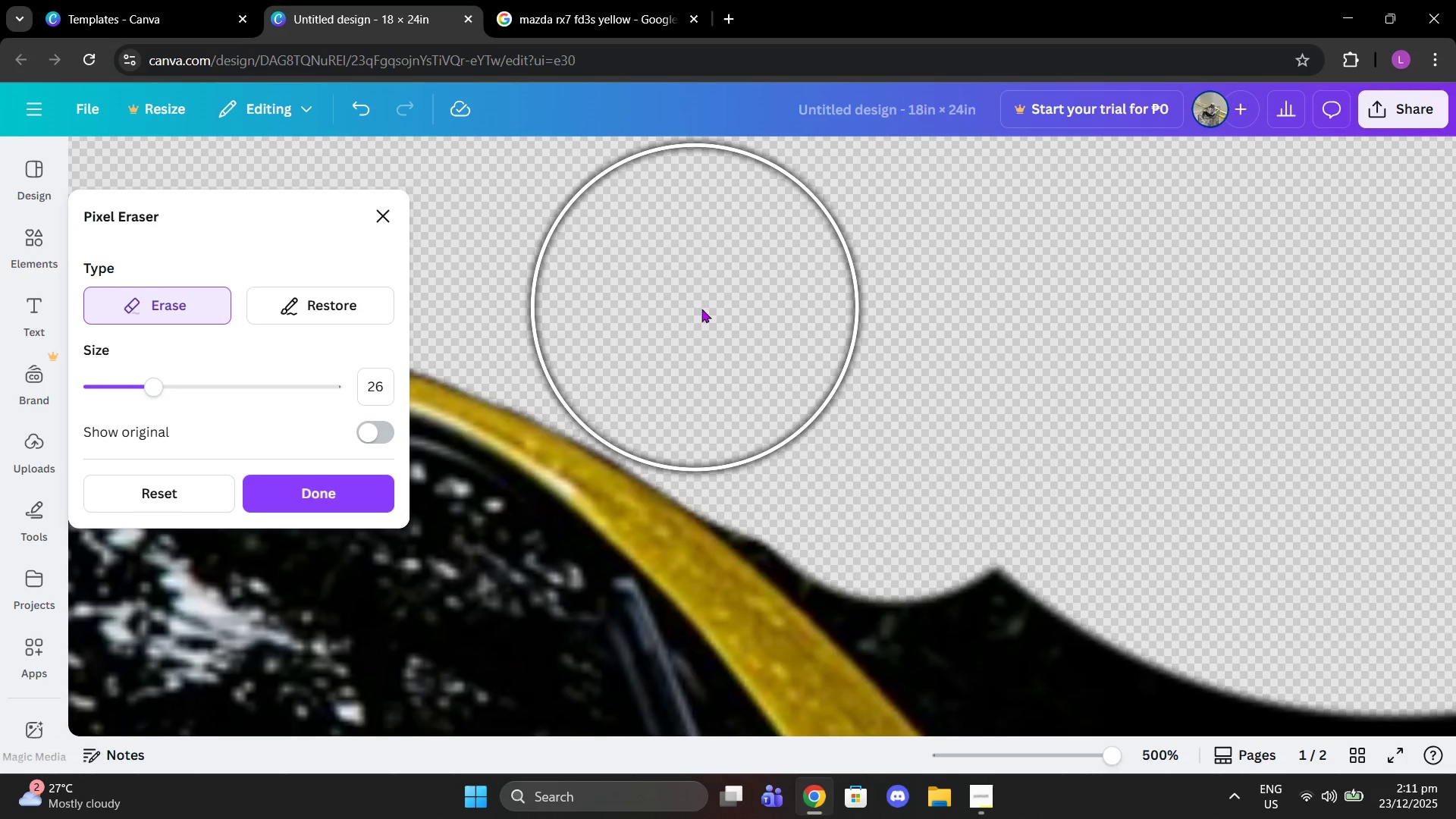 
double_click([708, 310])
 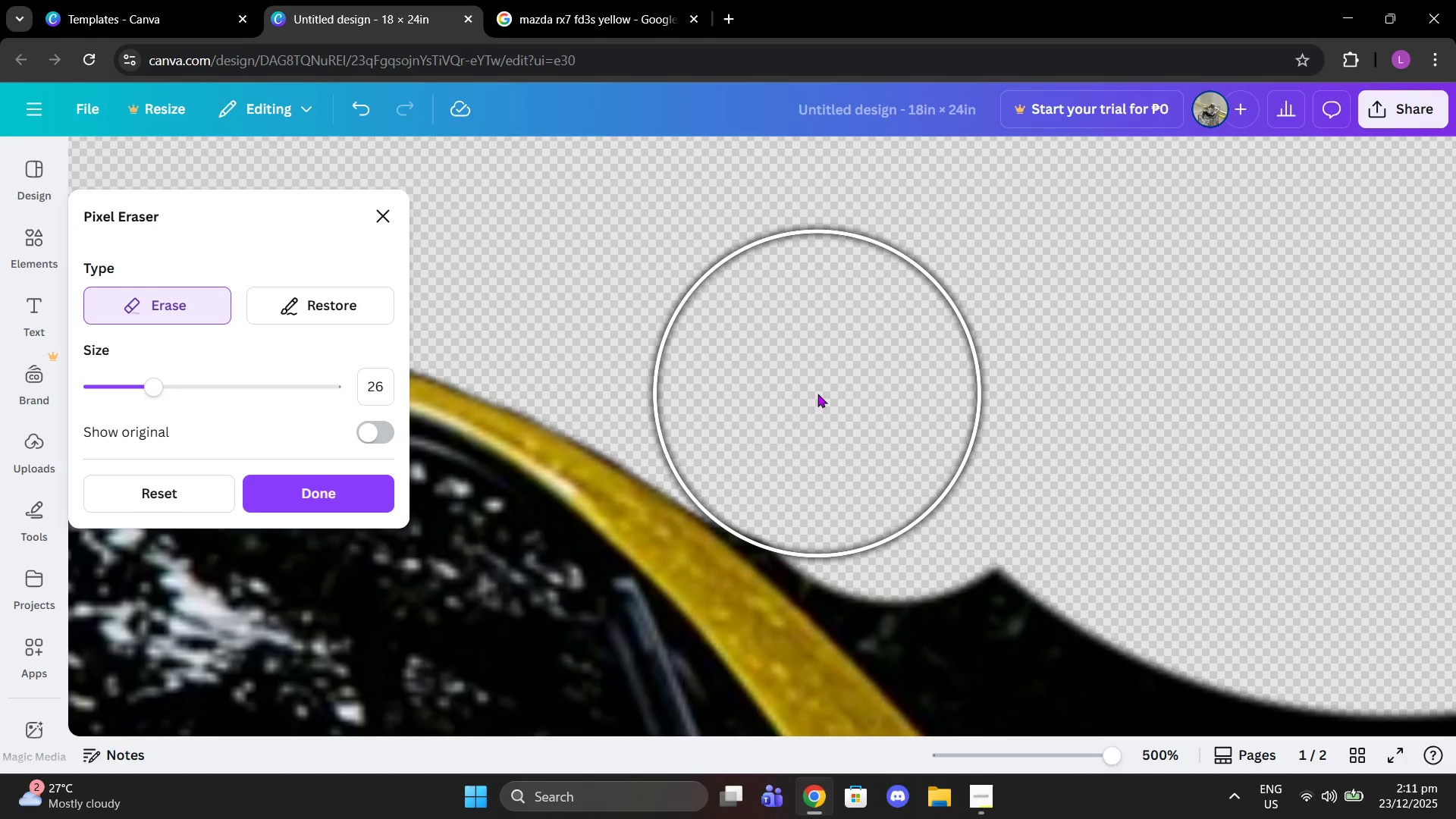 
left_click([817, 394])
 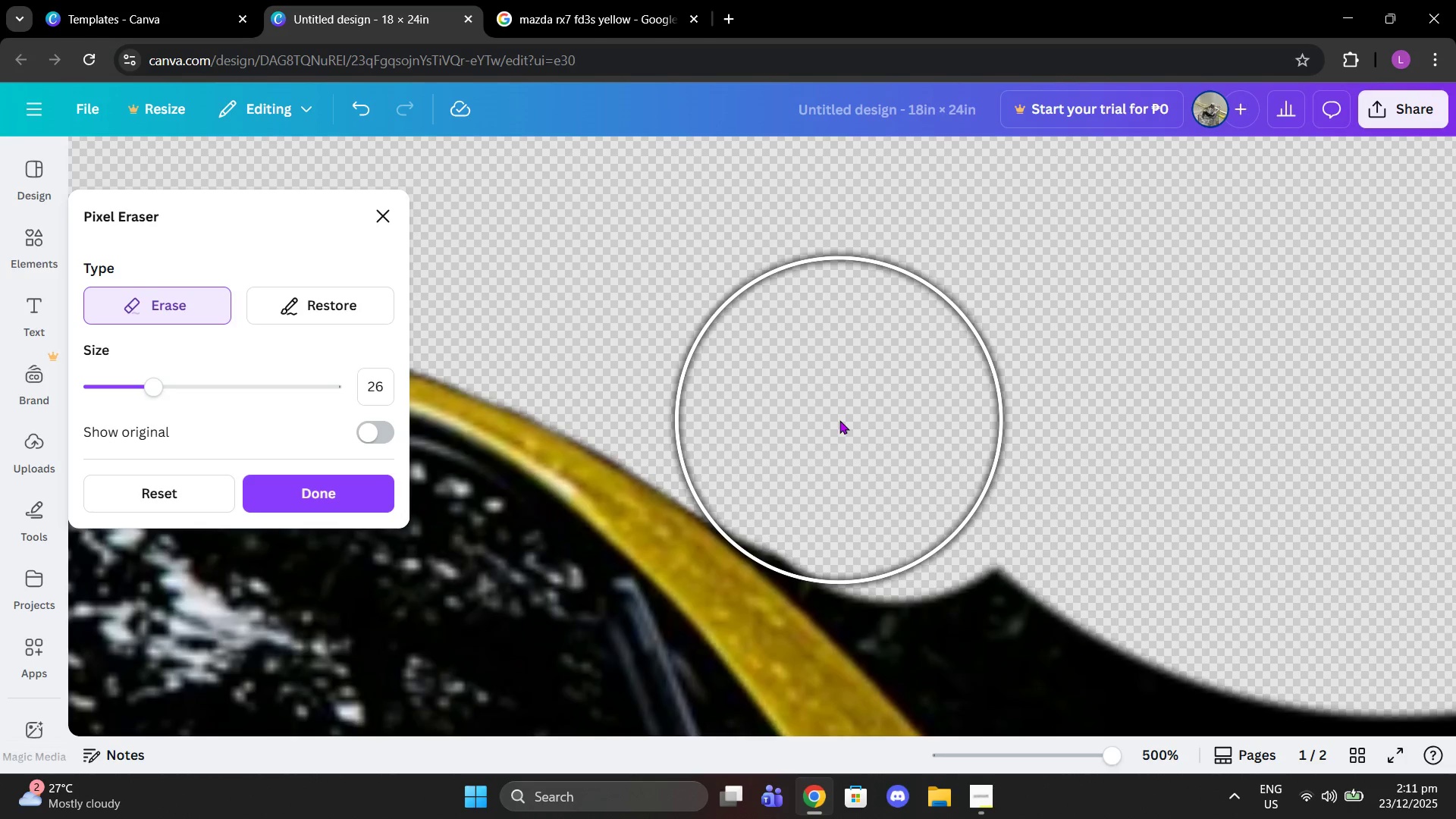 
left_click([839, 420])
 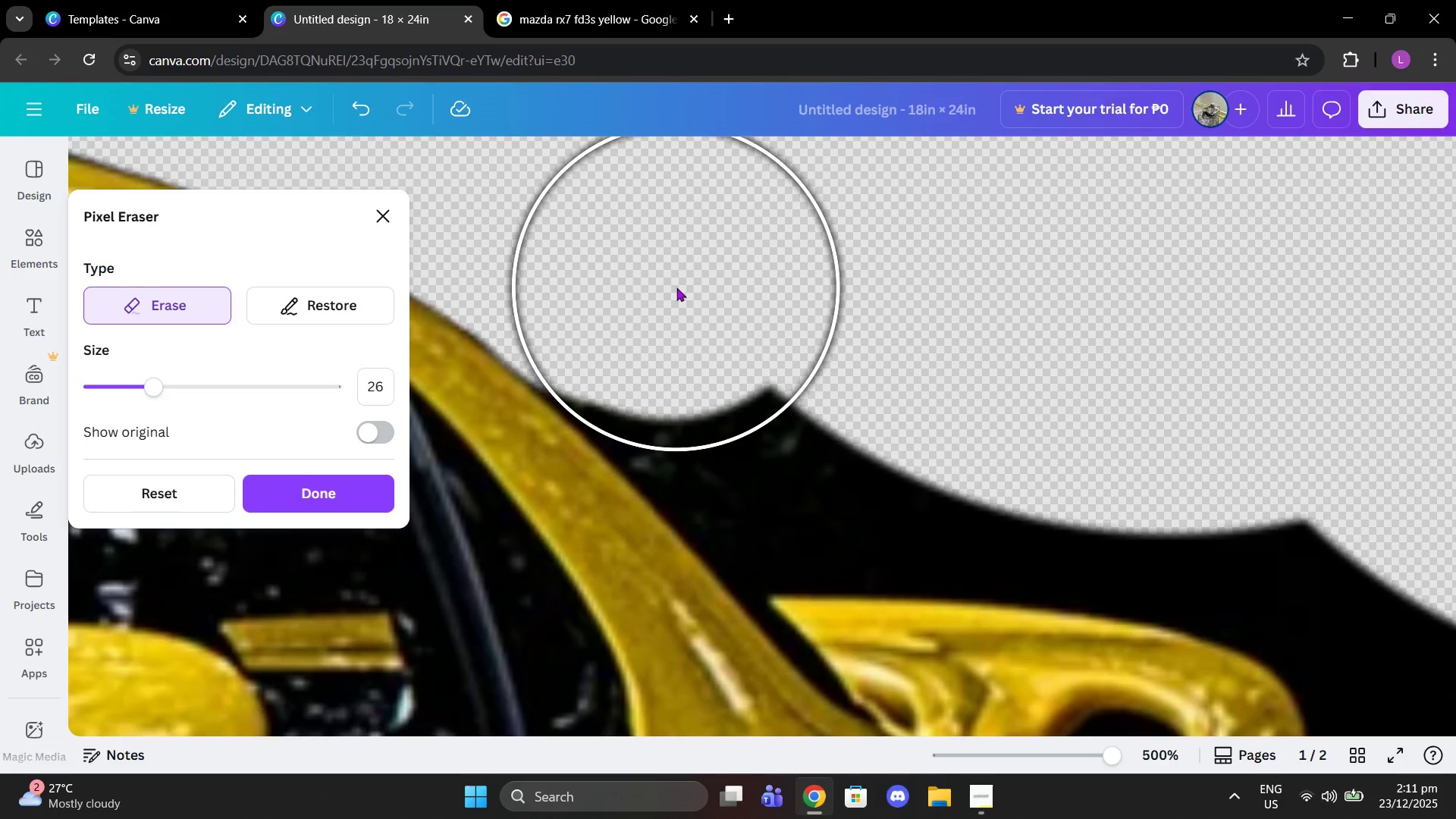 
left_click([674, 287])
 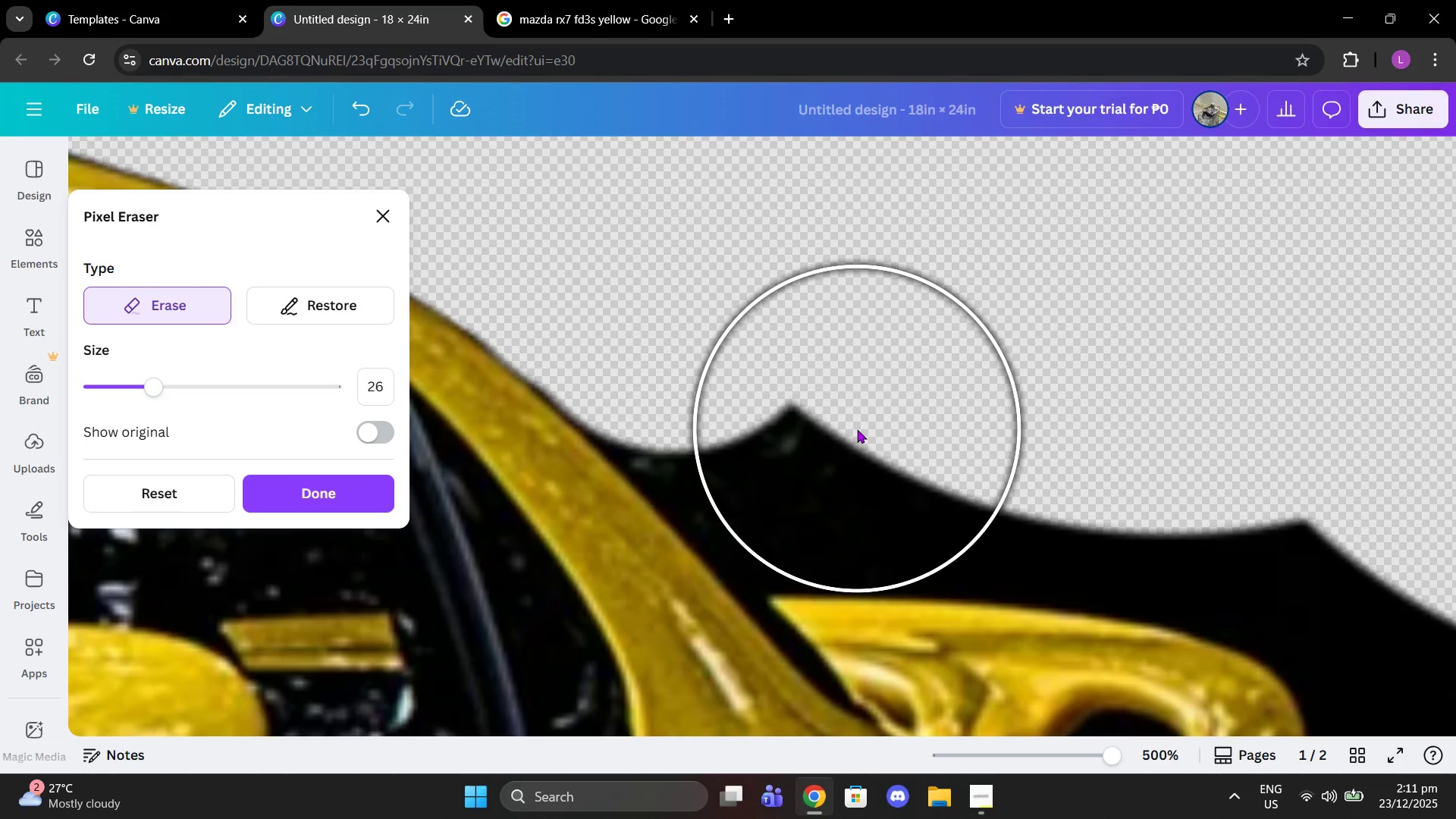 
left_click_drag(start_coordinate=[832, 420], to_coordinate=[822, 403])
 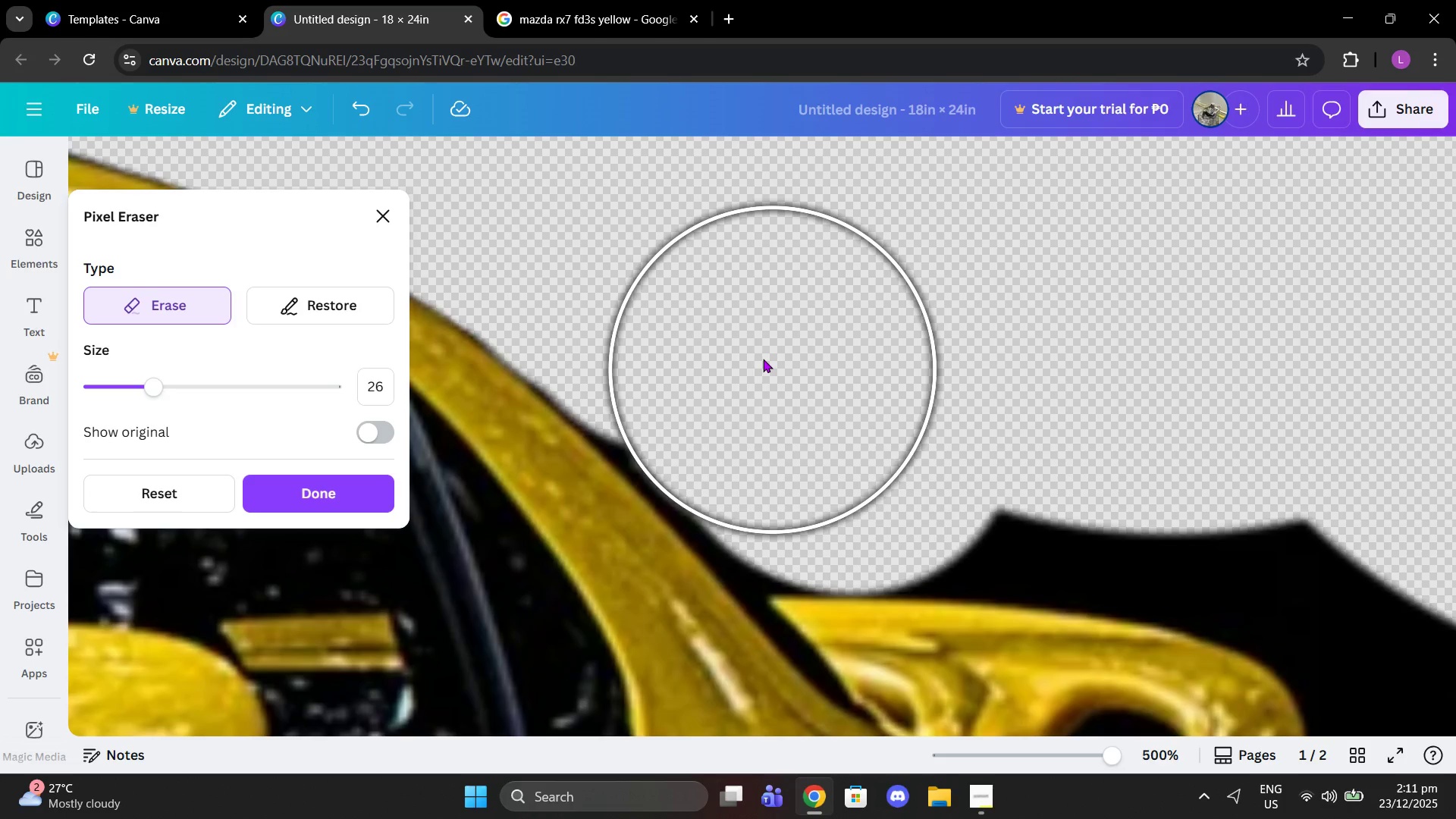 
left_click([750, 348])
 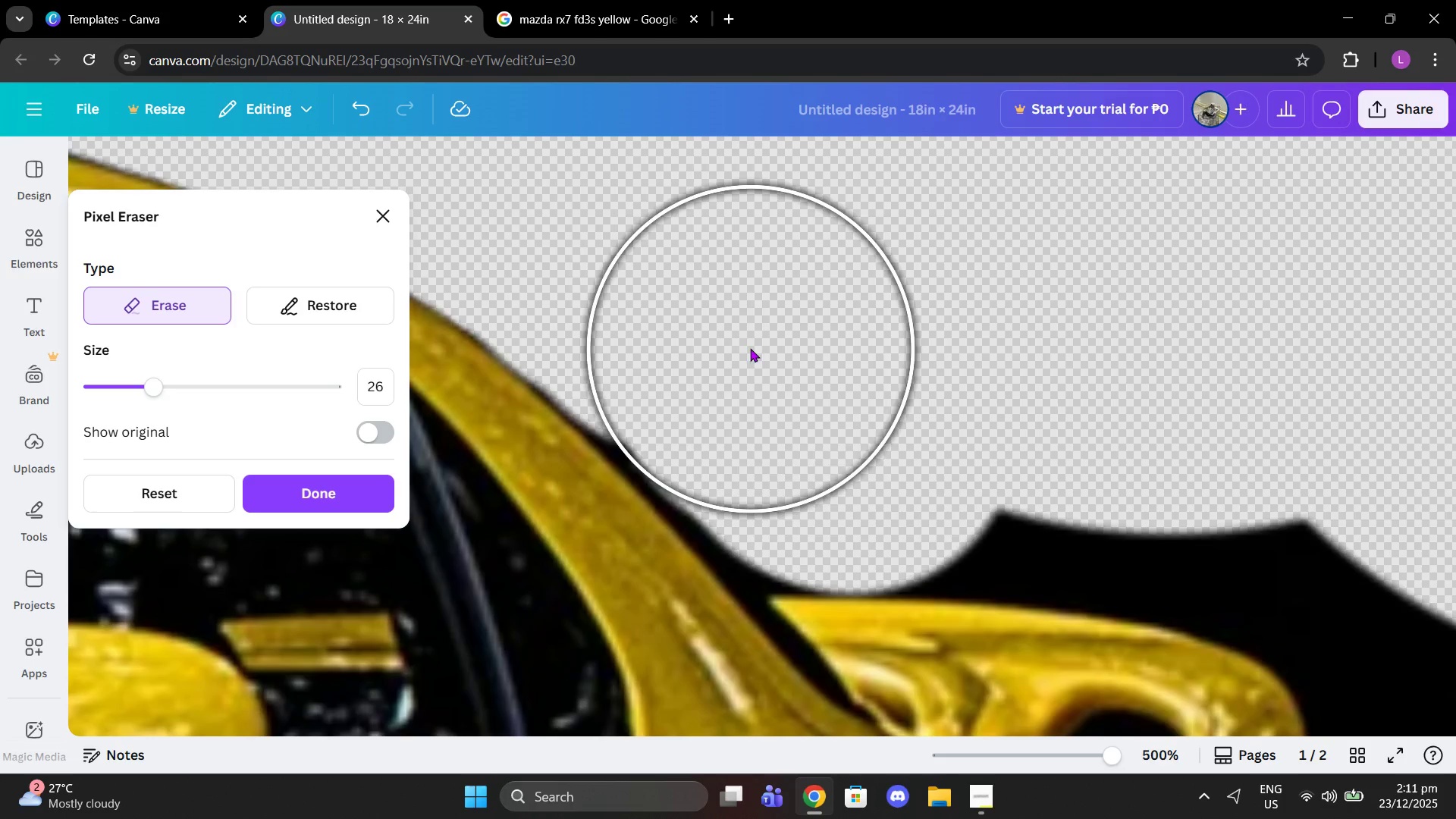 
left_click([731, 332])
 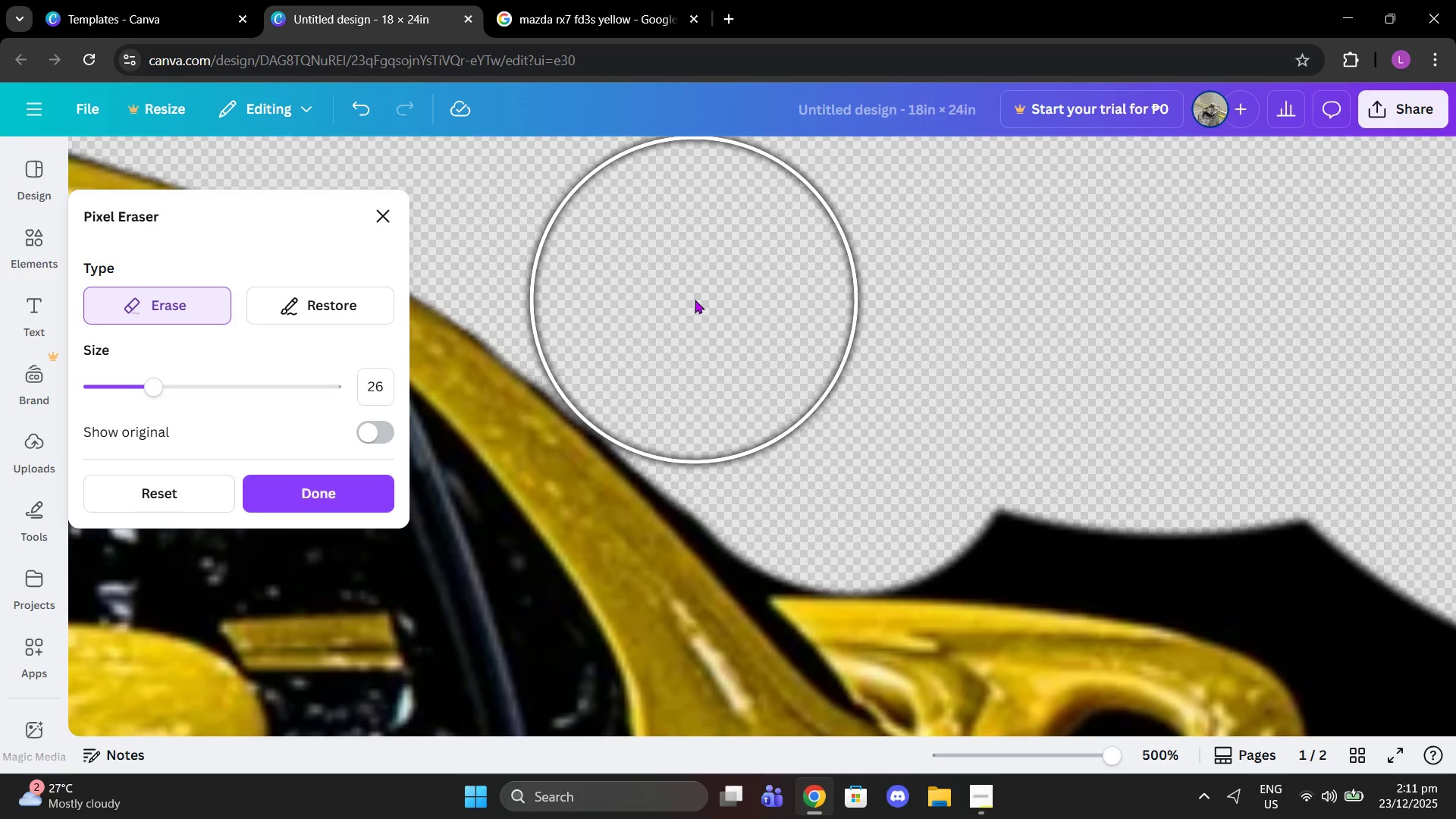 
left_click([695, 300])
 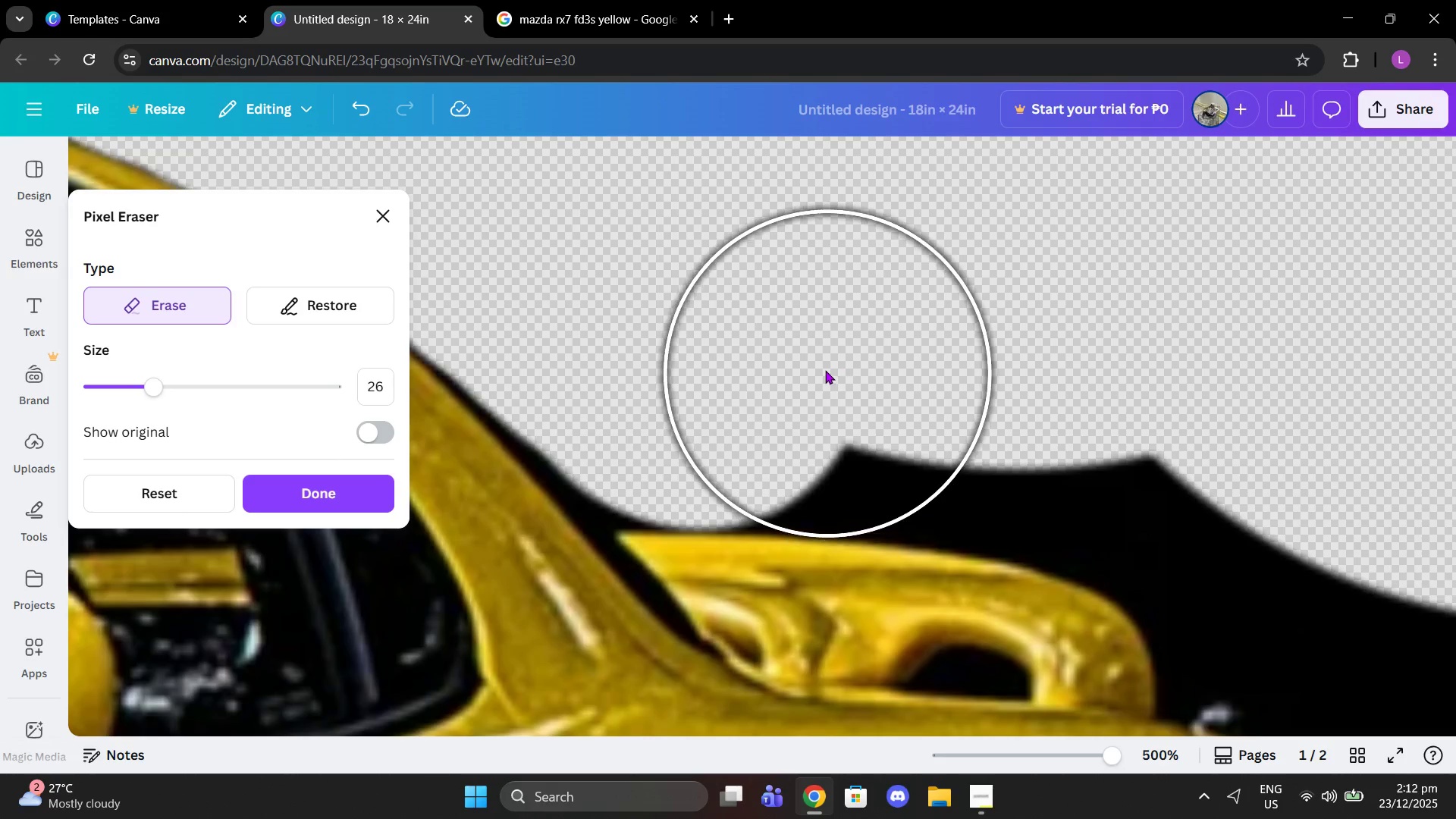 
left_click([768, 362])
 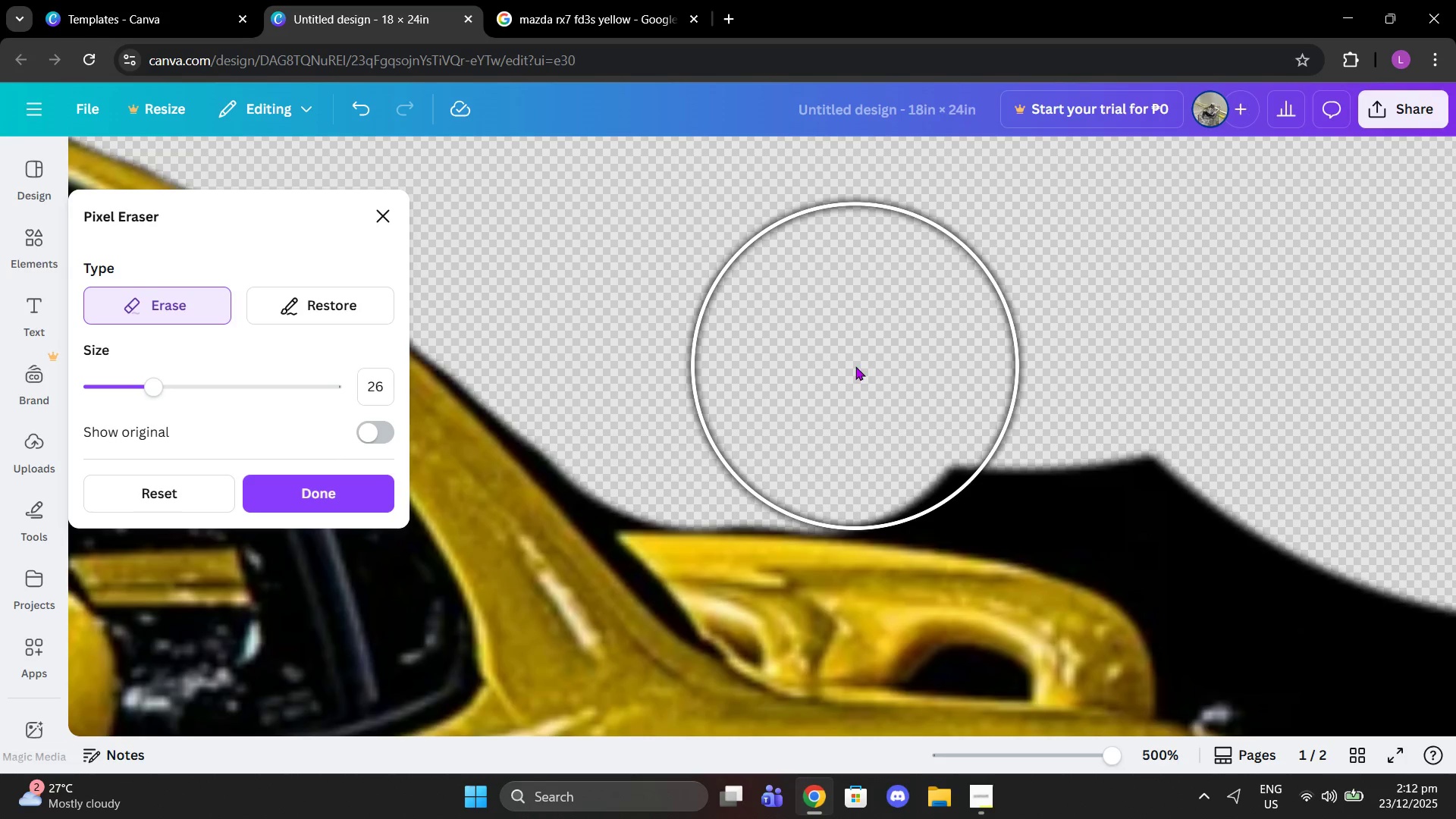 
left_click_drag(start_coordinate=[863, 367], to_coordinate=[897, 372])
 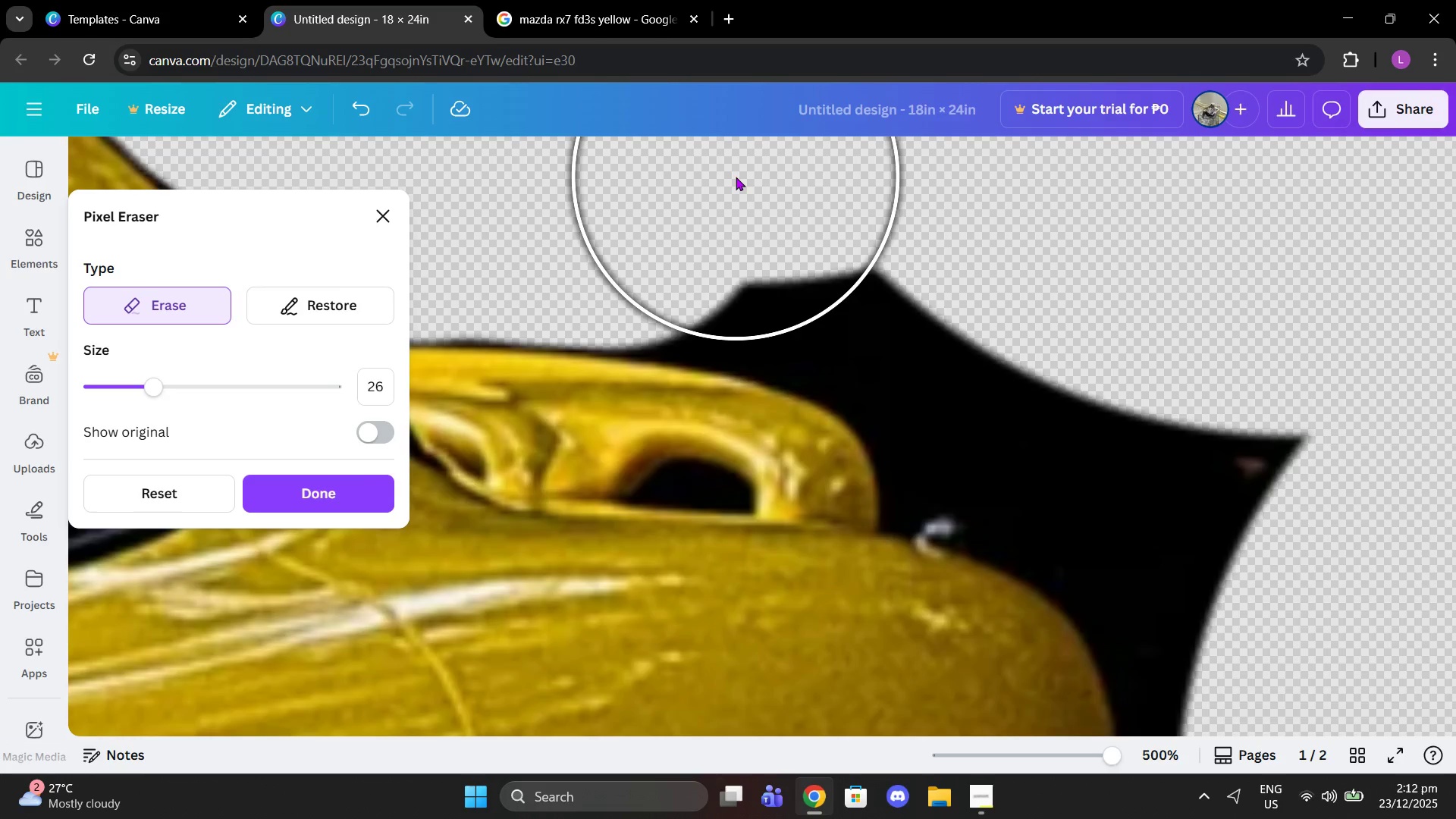 
scroll: coordinate [736, 177], scroll_direction: up, amount: 1.0
 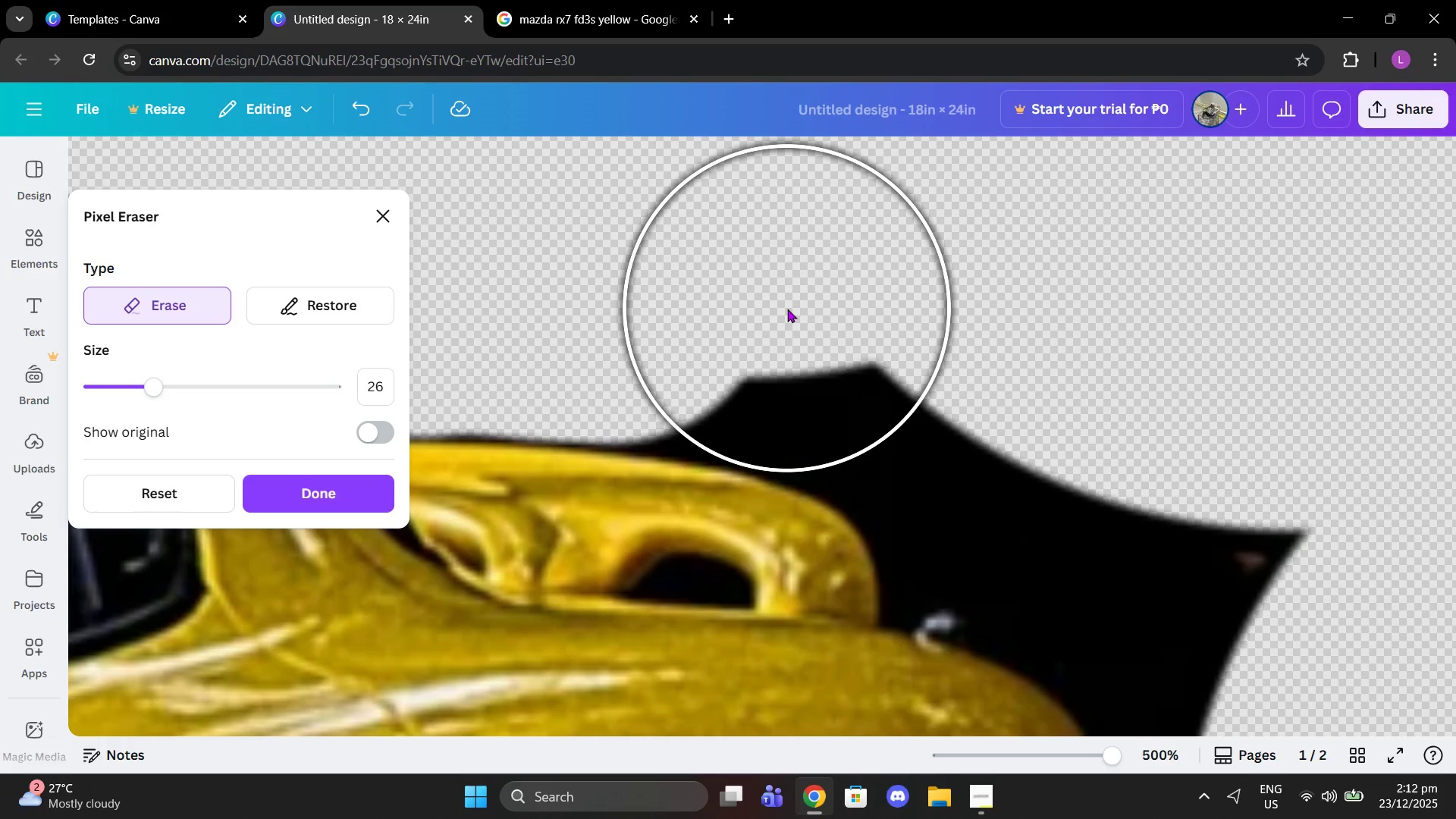 
left_click([786, 310])
 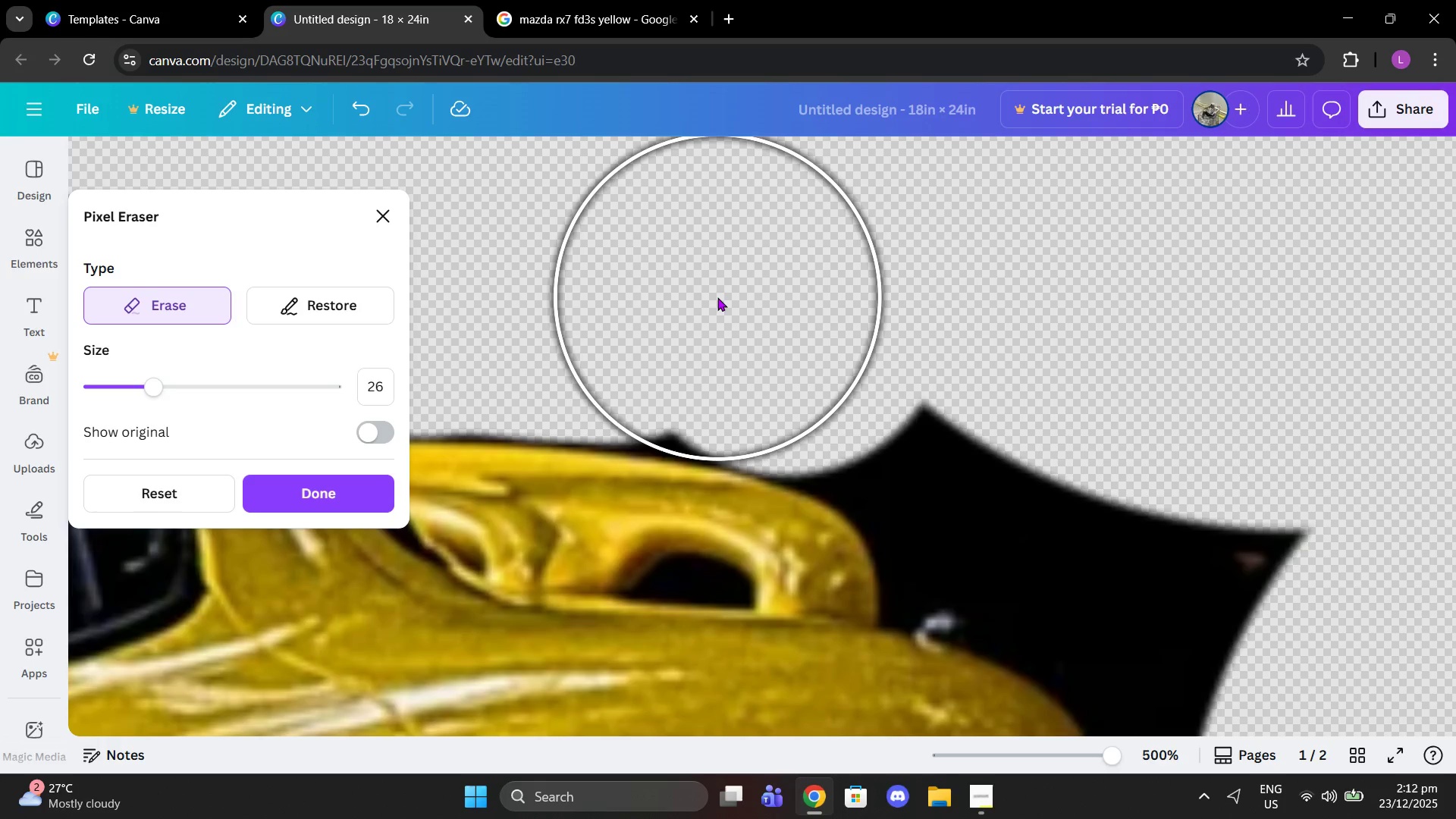 
left_click([711, 292])
 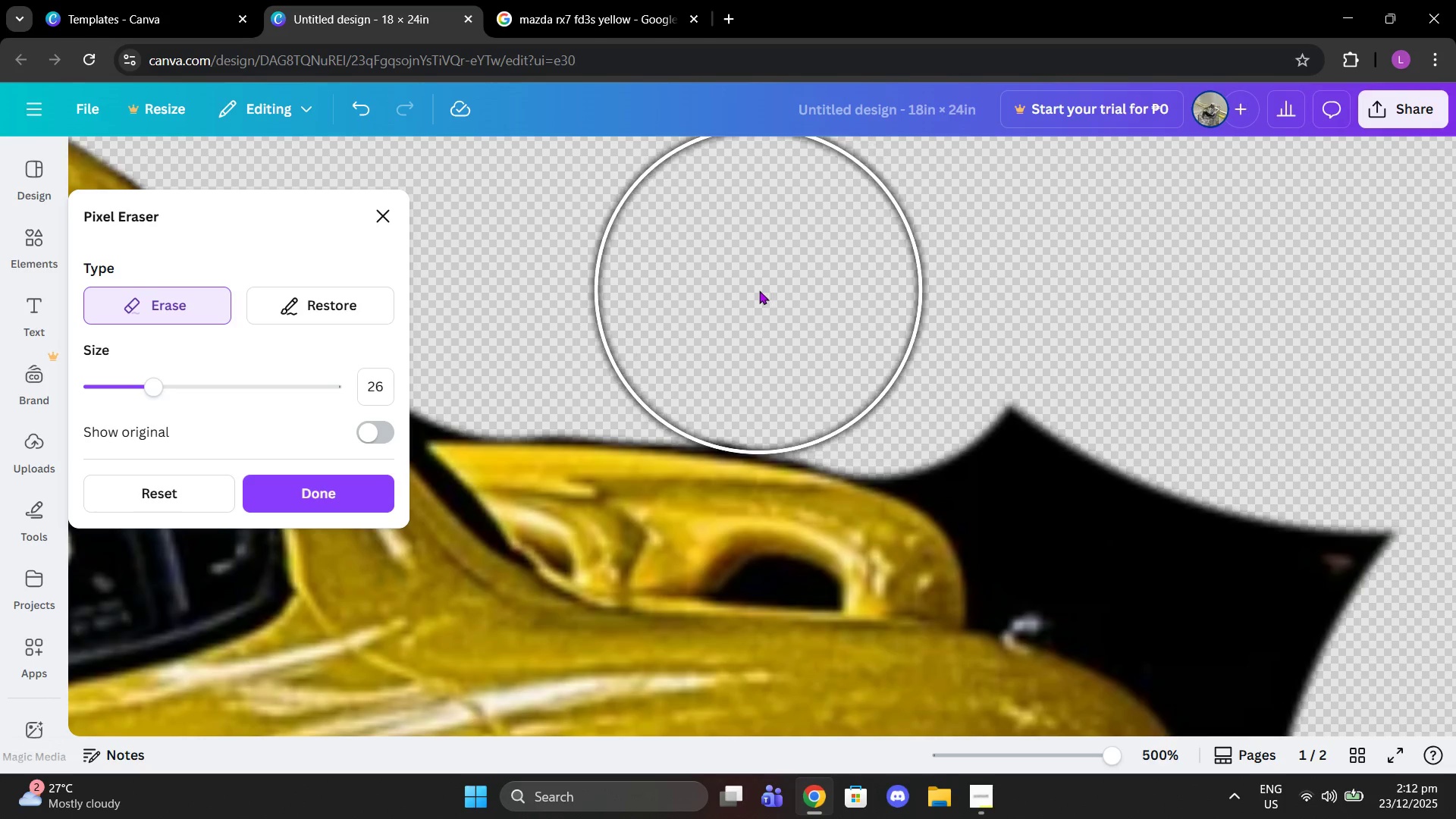 
left_click([754, 290])
 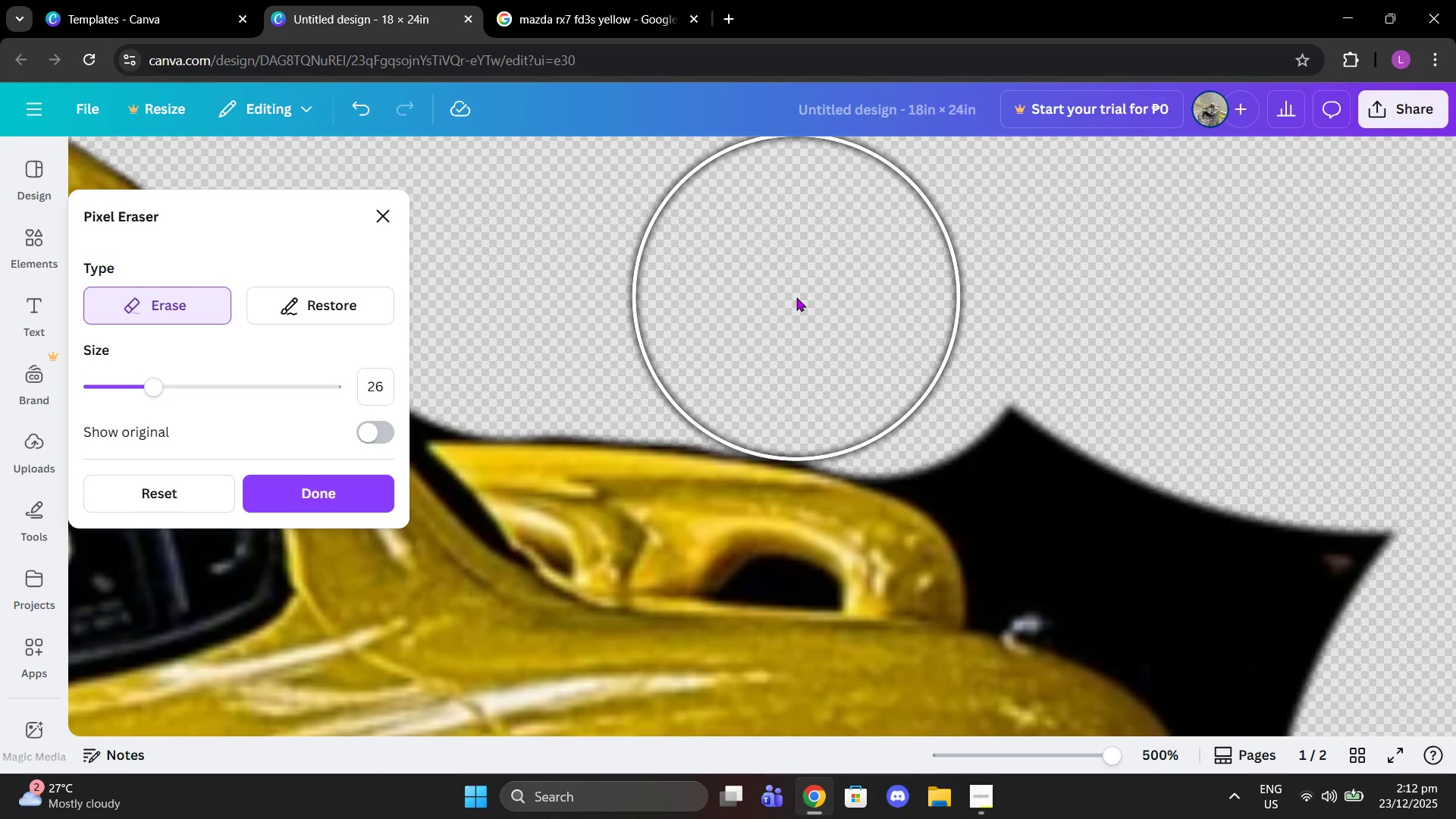 
left_click([796, 297])
 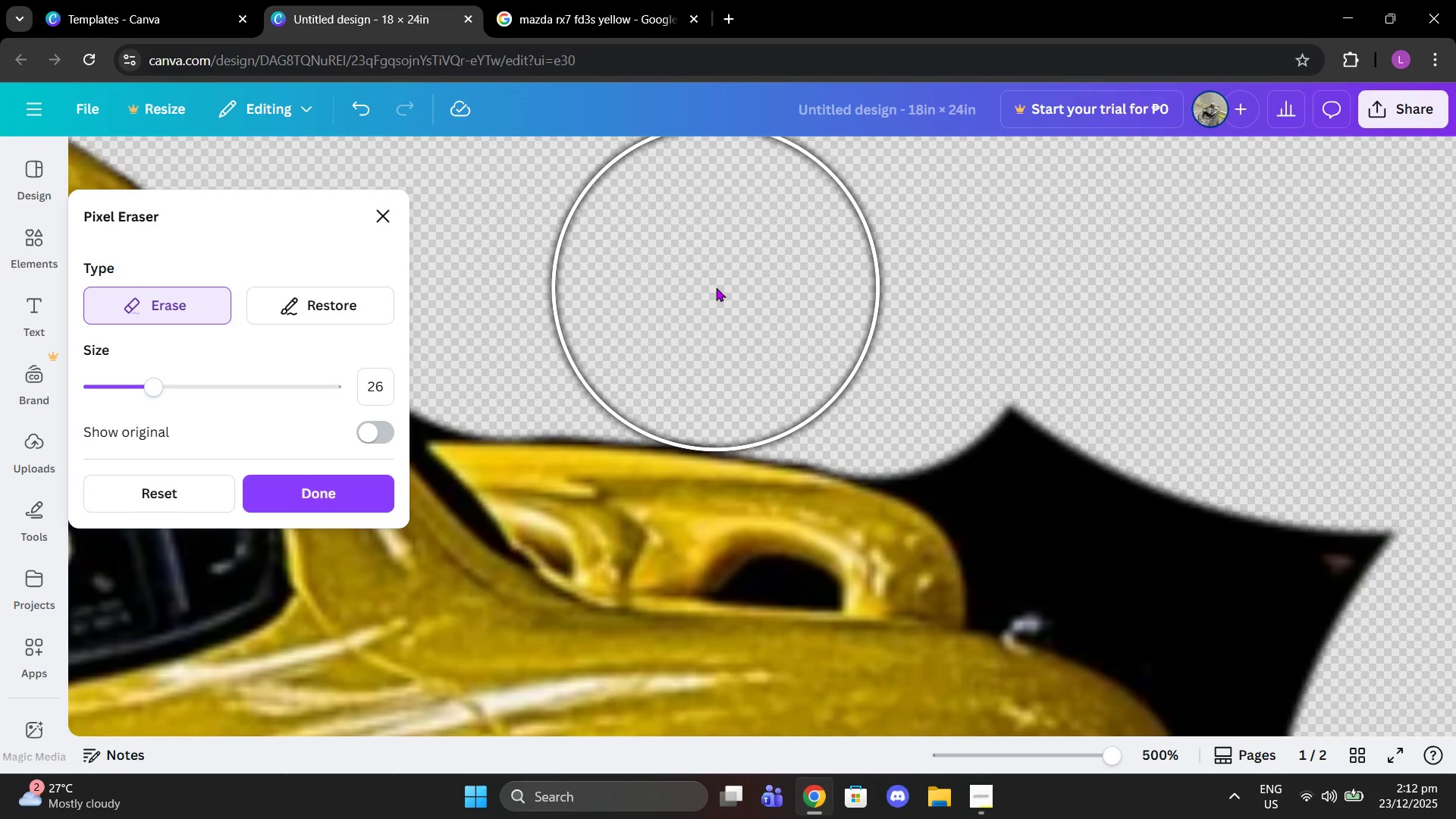 
left_click([733, 285])
 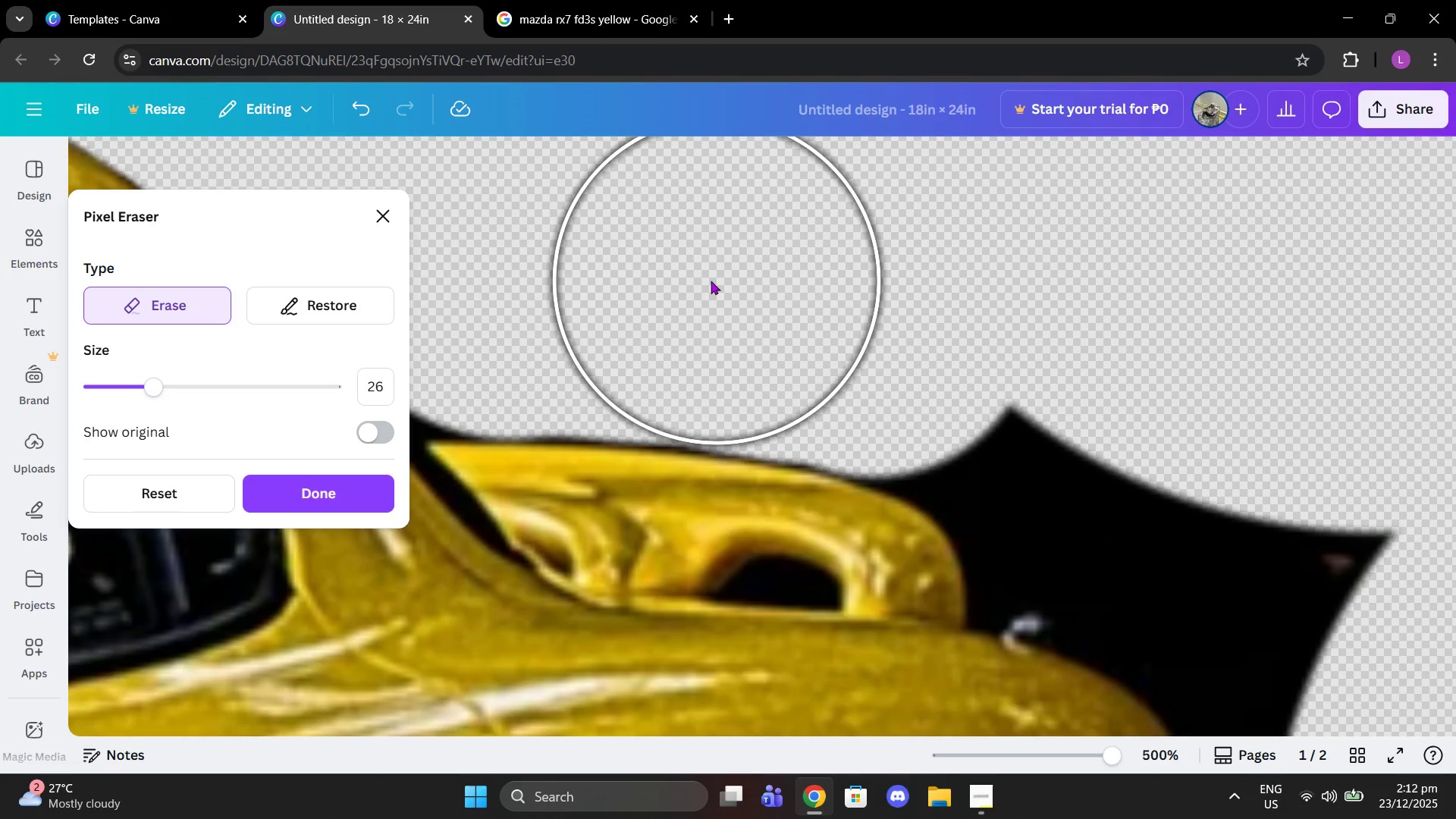 
left_click([706, 280])
 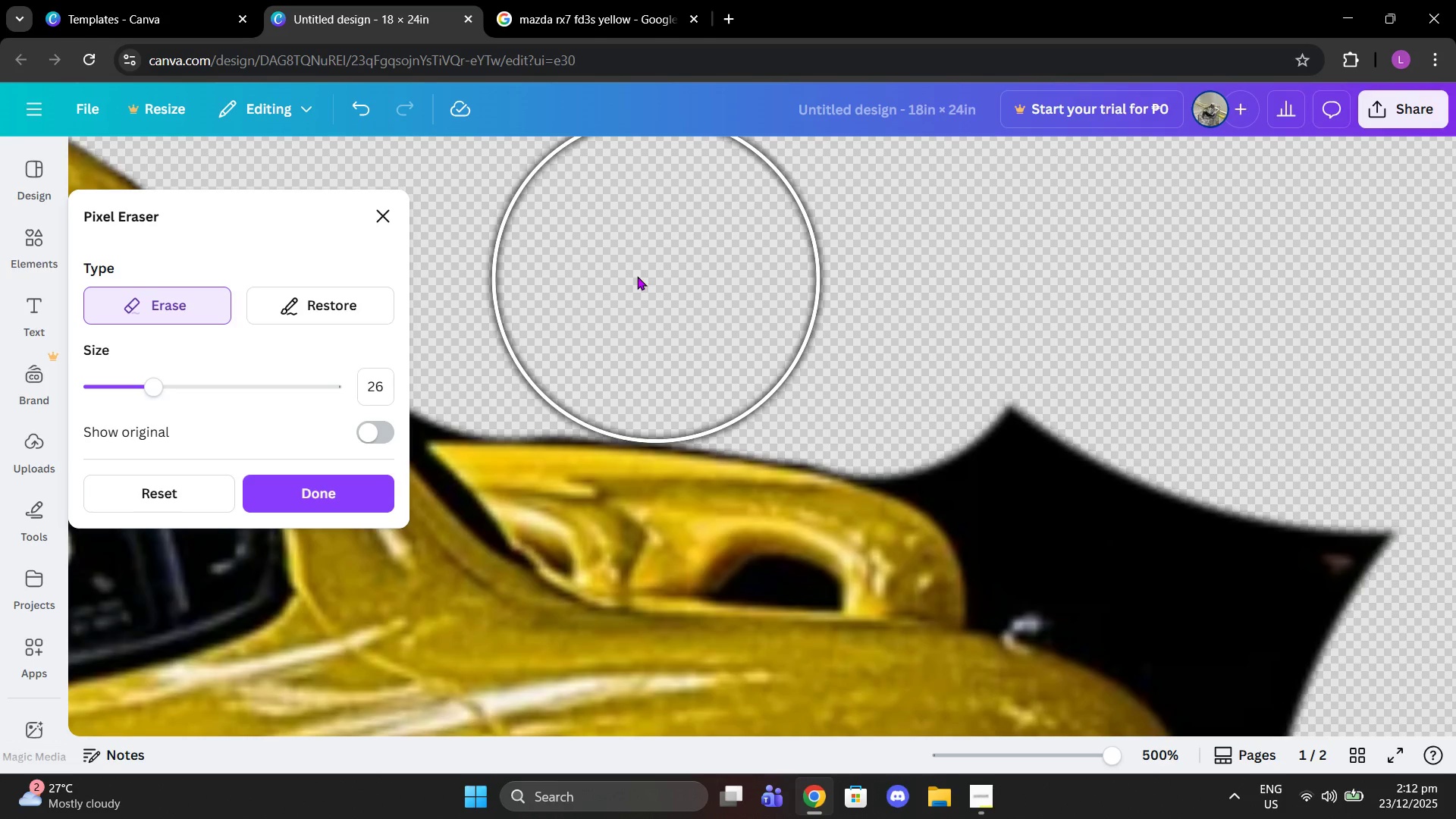 
triple_click([620, 271])
 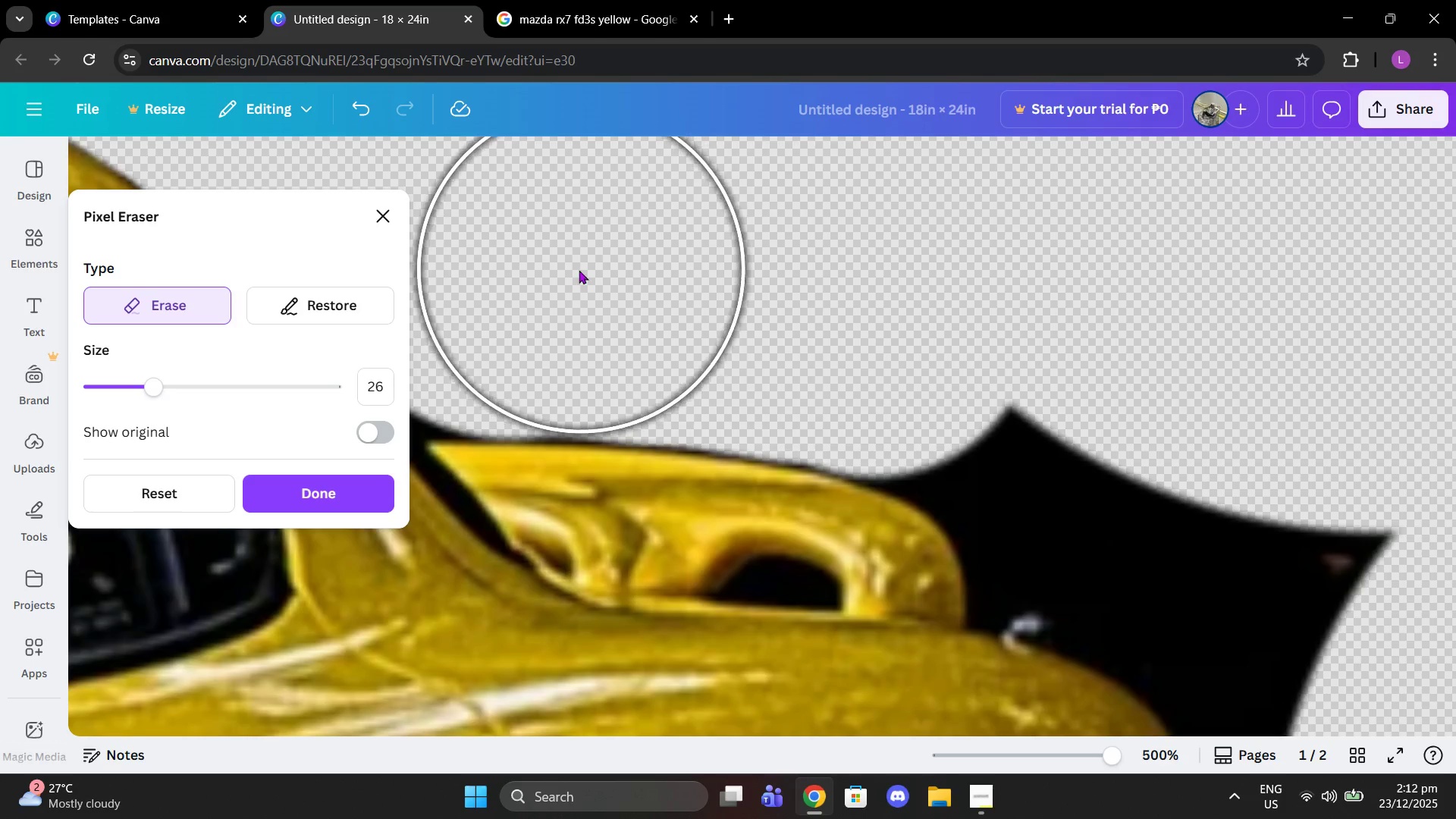 
left_click([577, 270])
 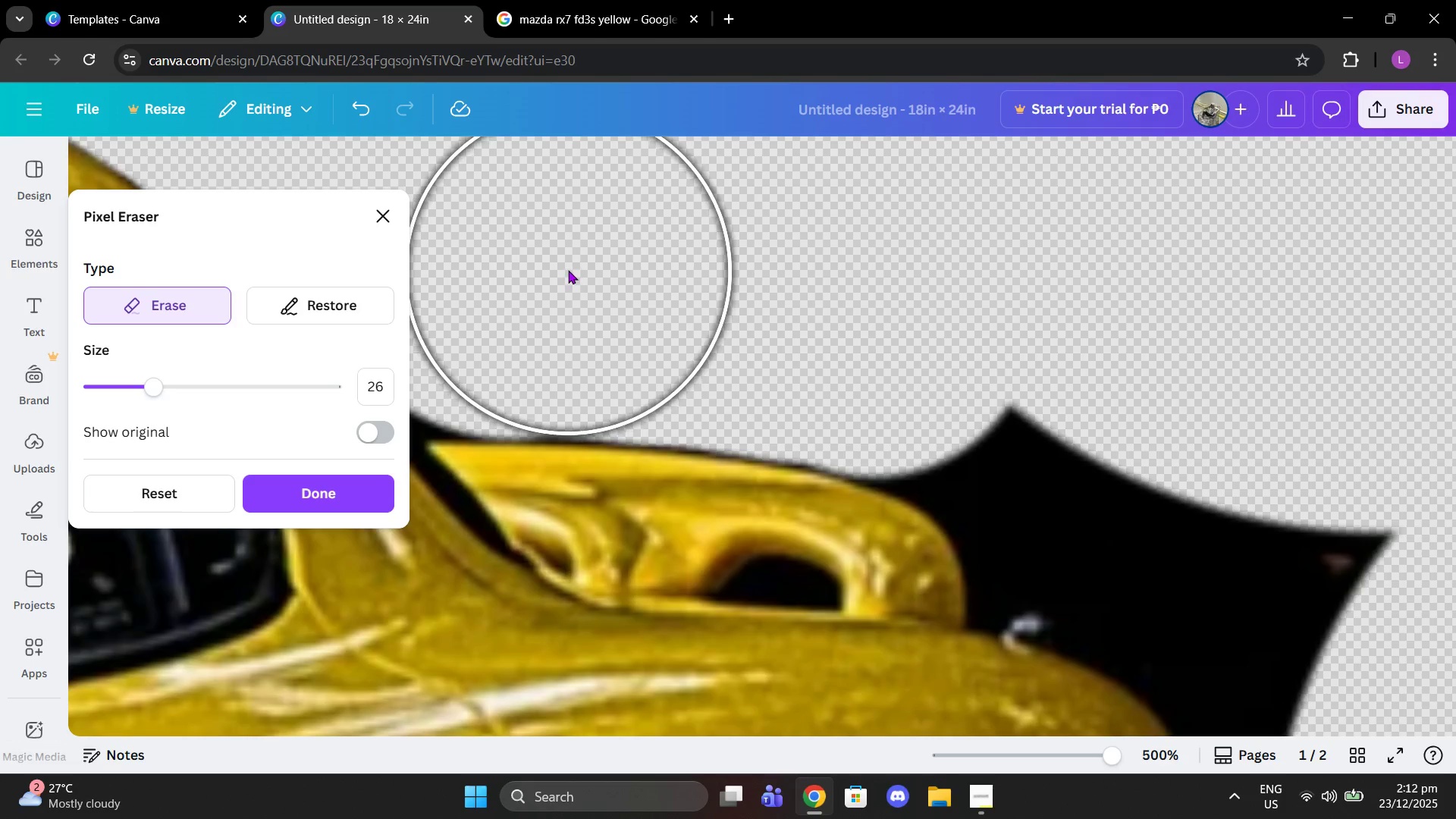 
left_click([568, 270])
 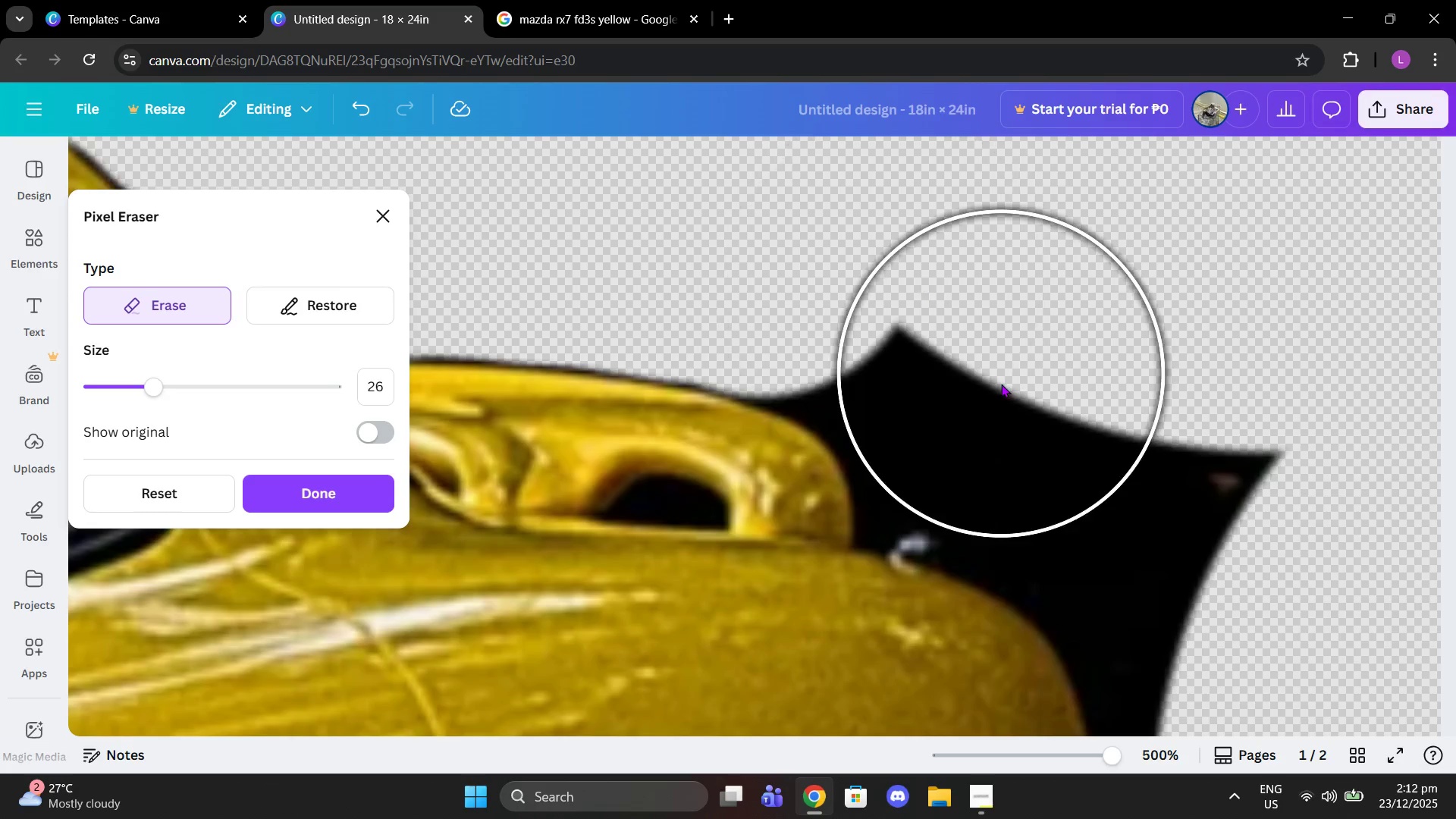 
double_click([984, 340])
 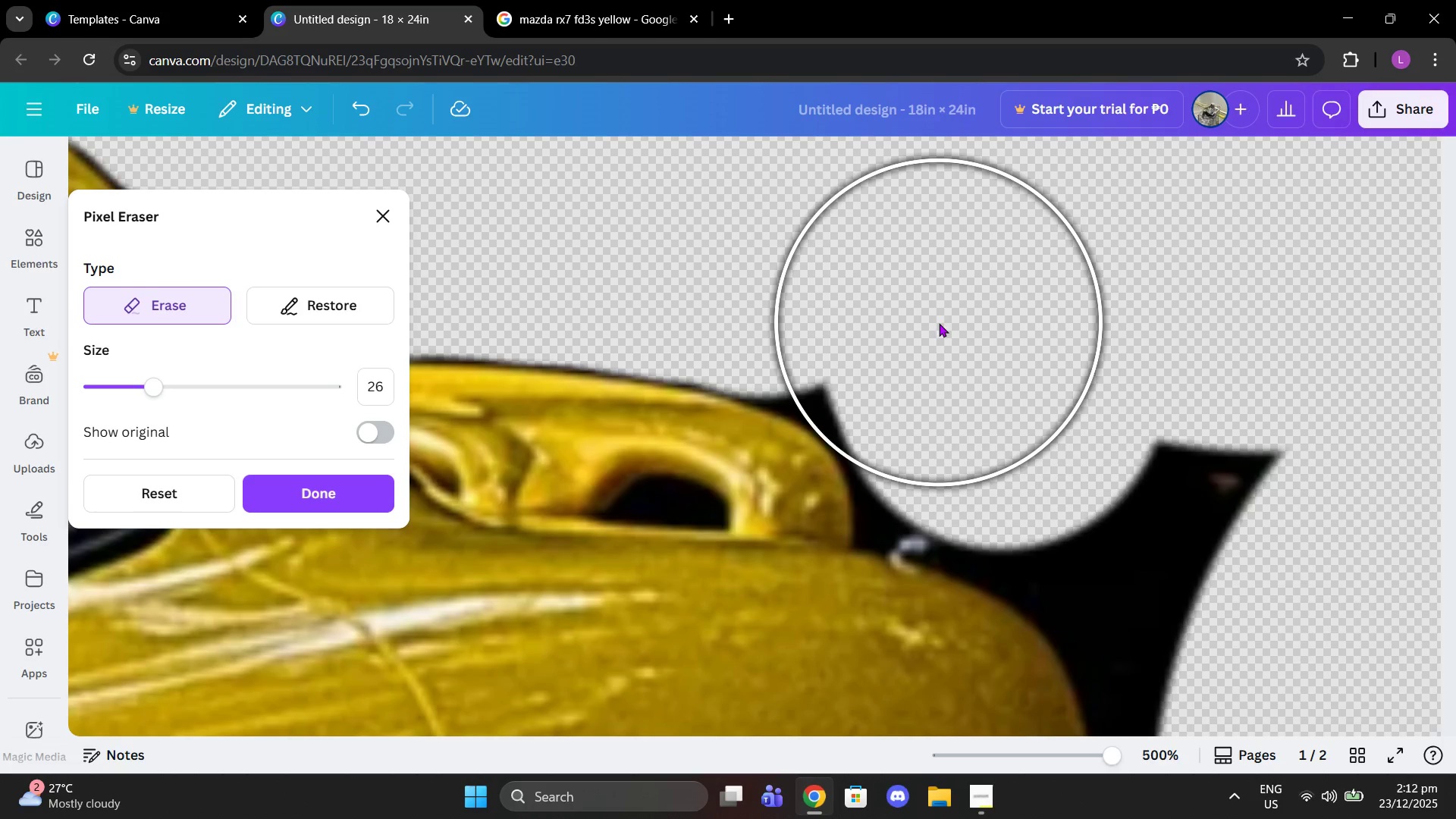 
left_click([939, 323])
 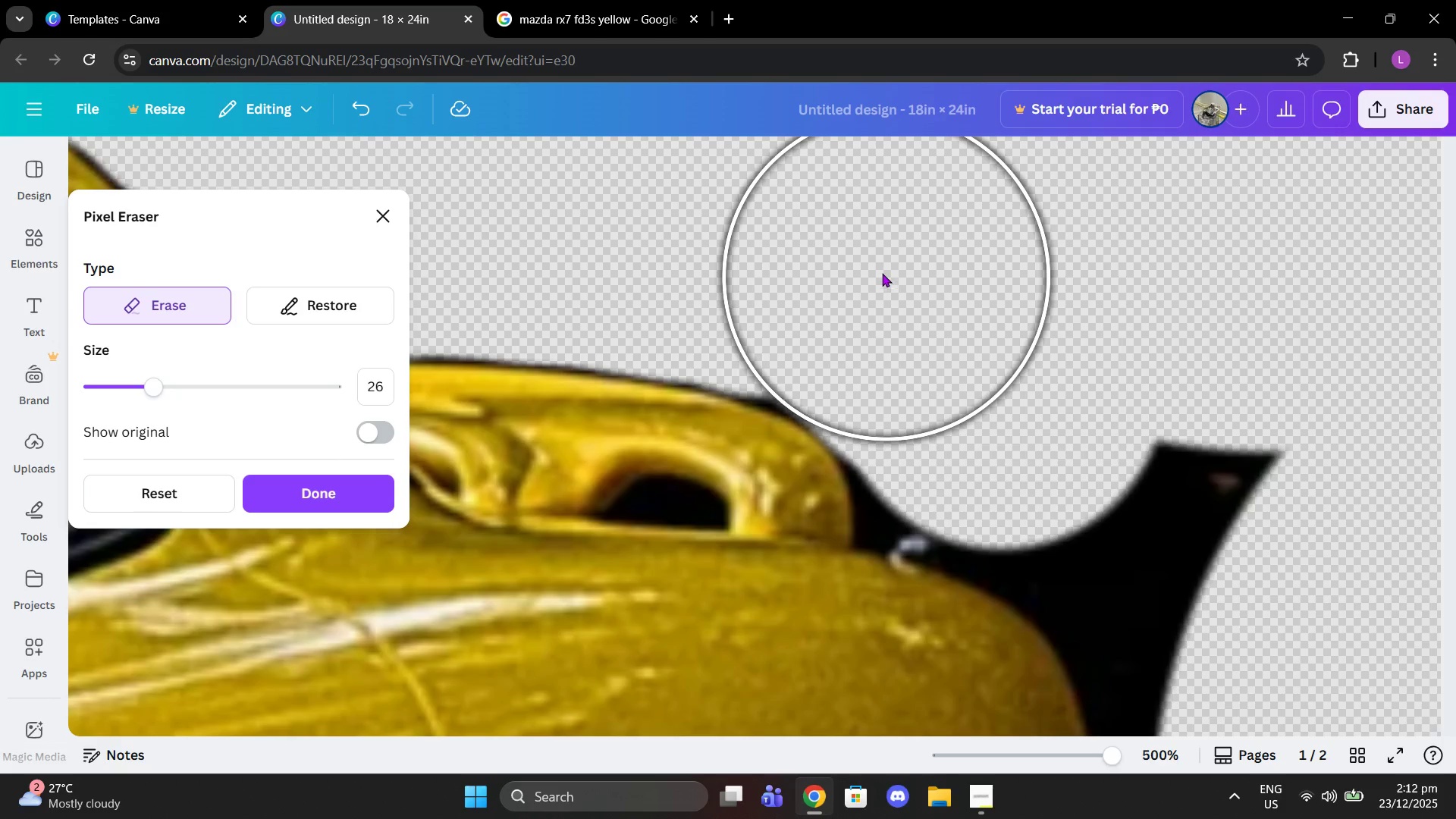 
 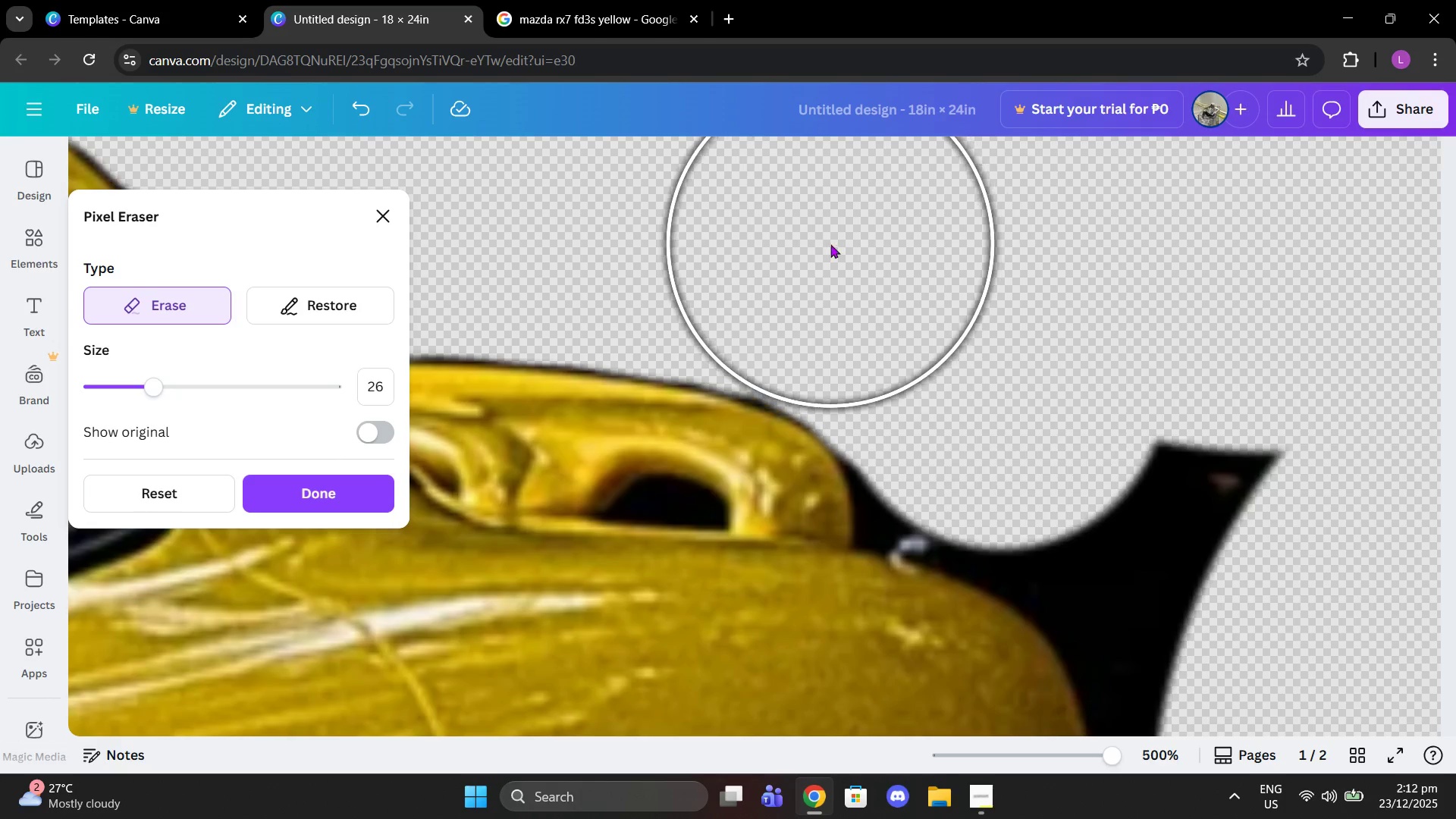 
left_click_drag(start_coordinate=[830, 244], to_coordinate=[778, 234])
 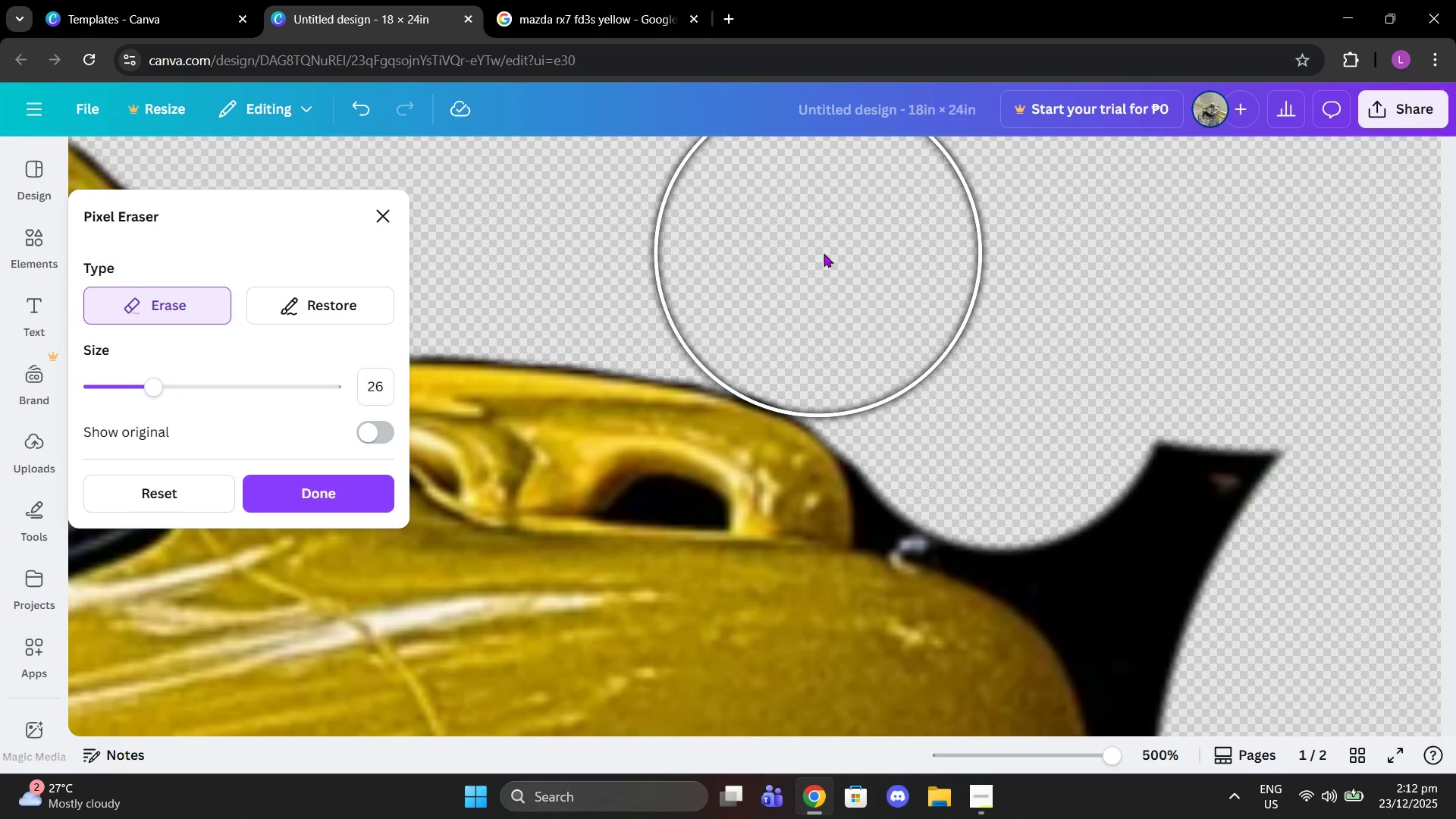 
left_click([830, 253])
 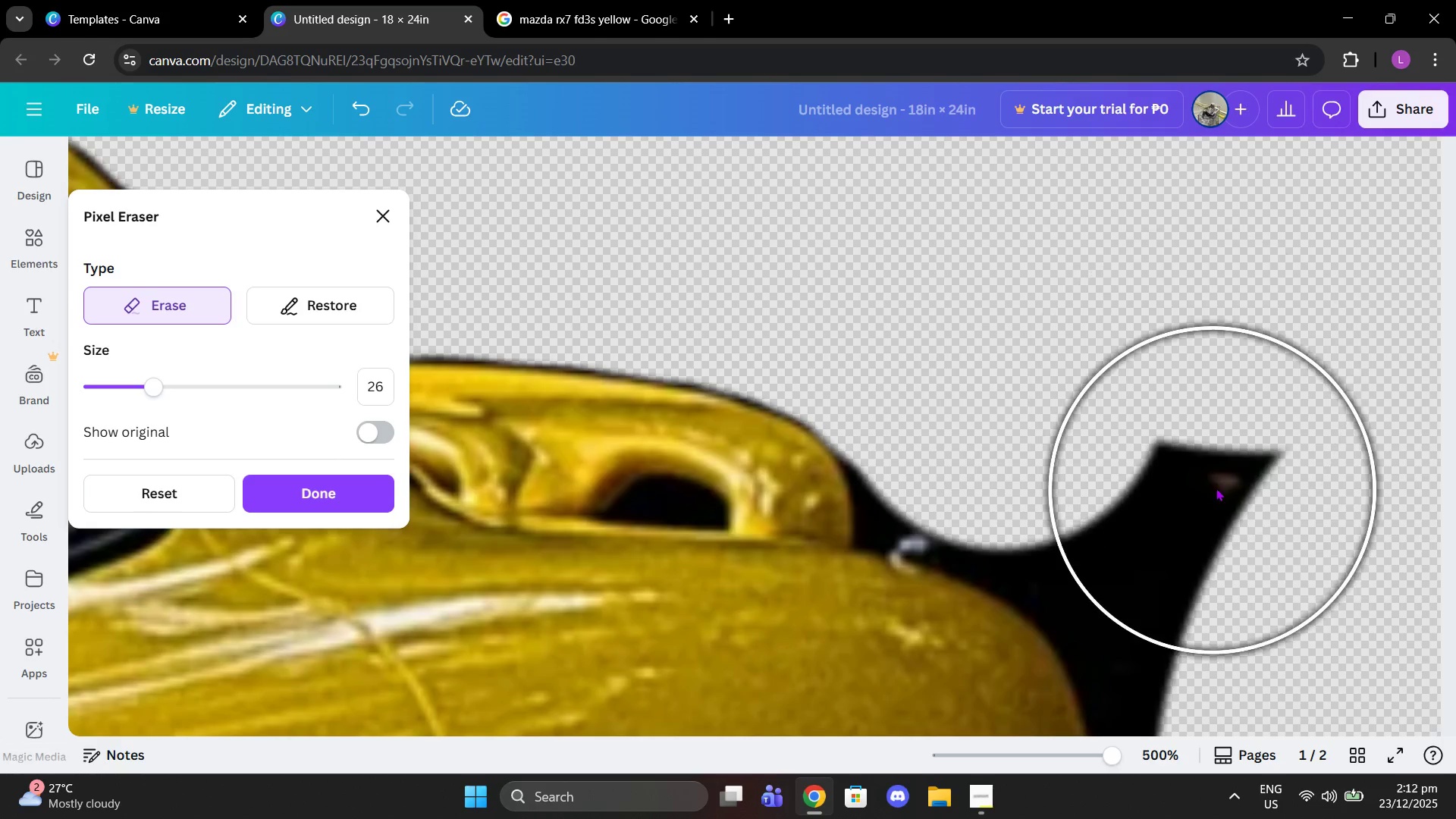 
left_click([1222, 488])
 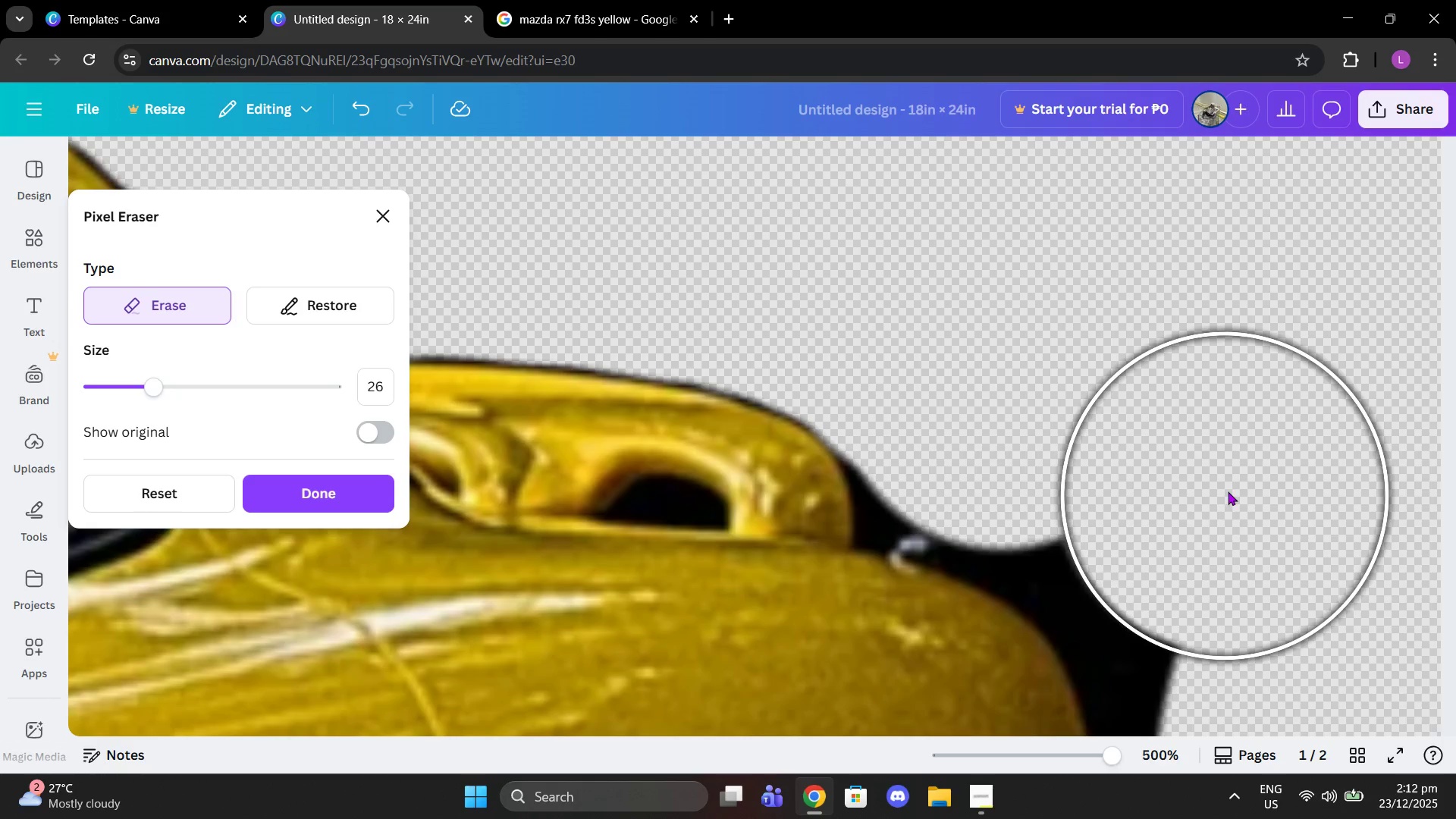 
scroll: coordinate [1228, 478], scroll_direction: down, amount: 2.0
 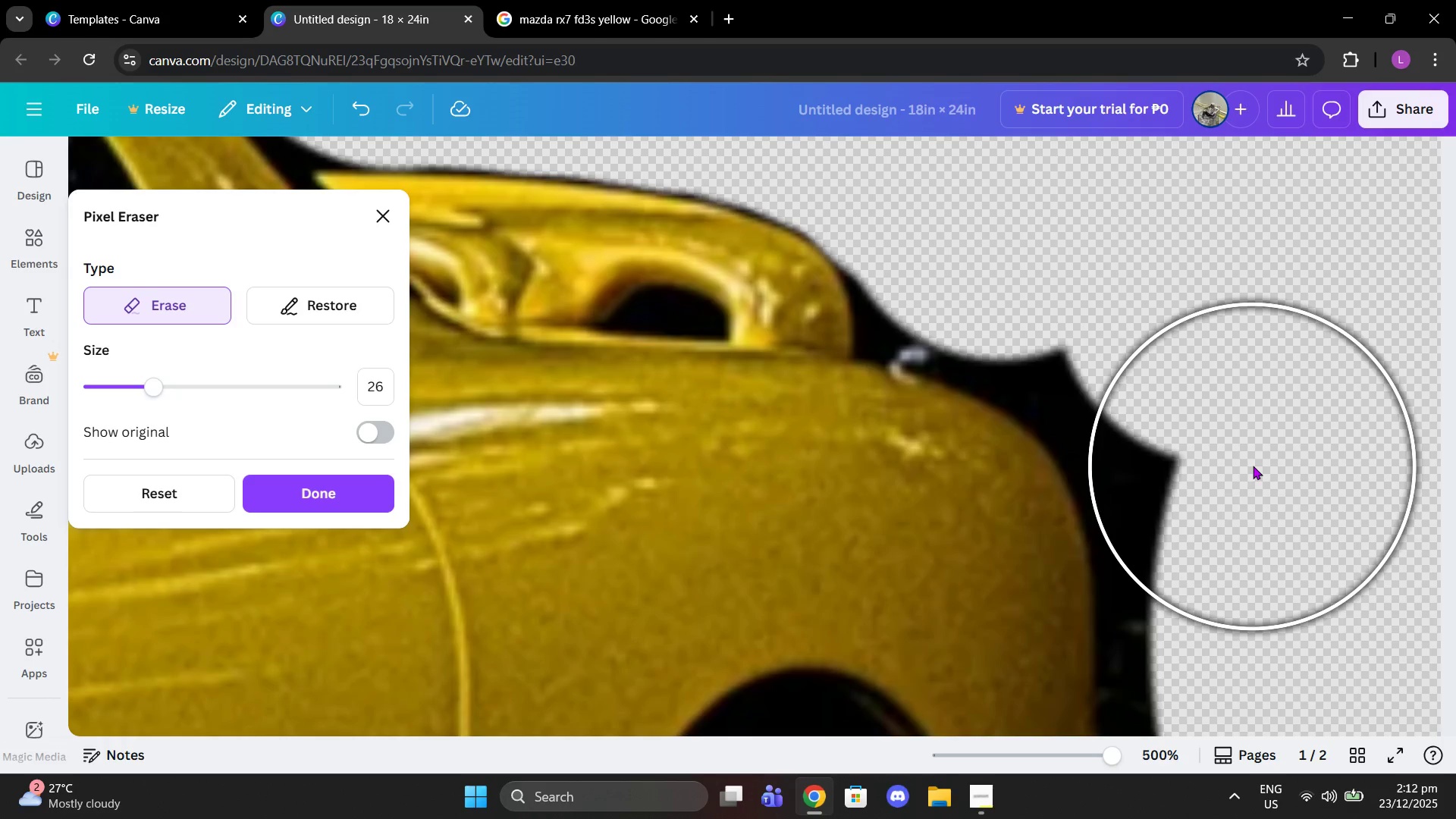 
left_click([1253, 465])
 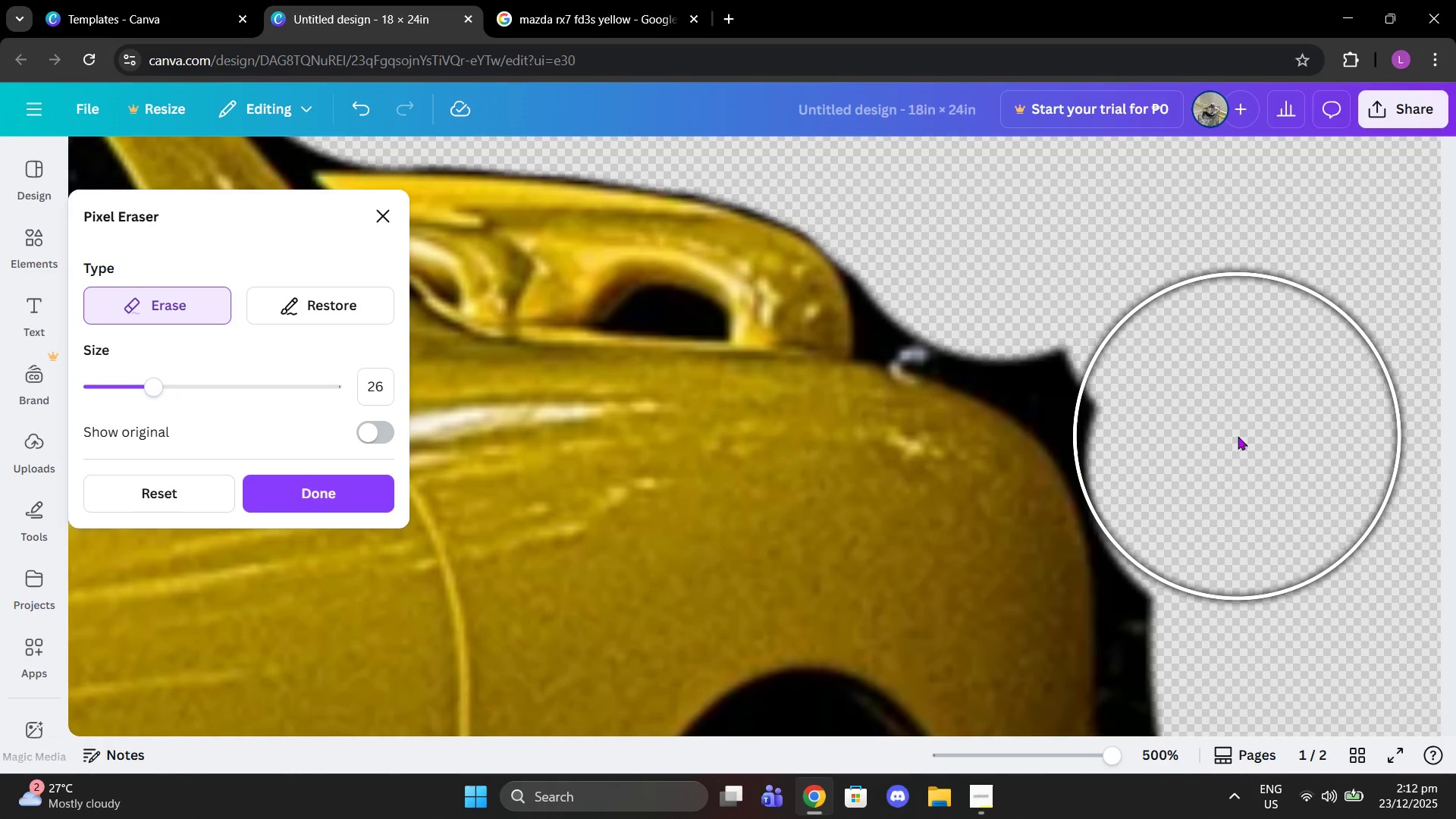 
left_click([1234, 435])
 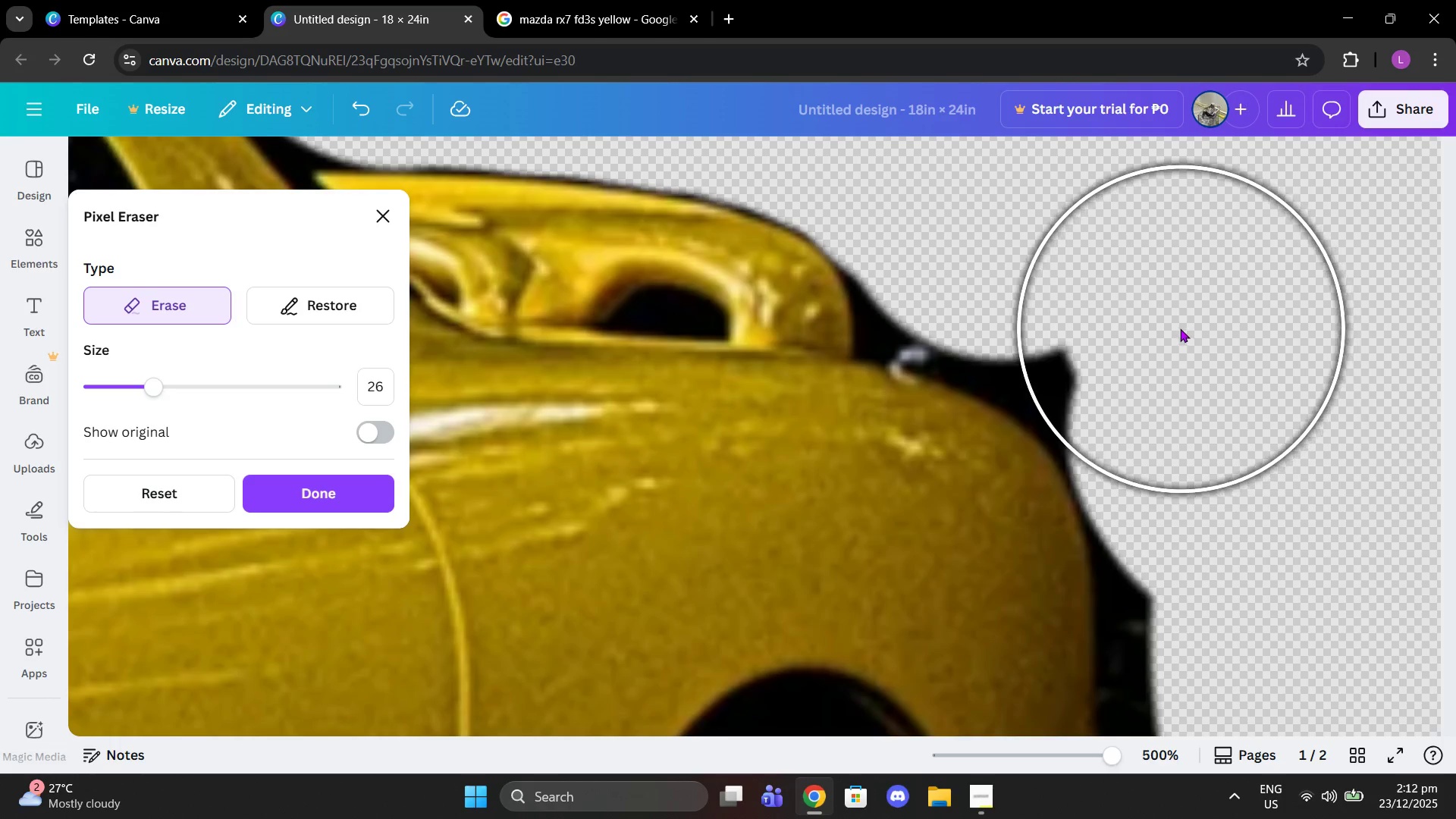 
left_click([1172, 327])
 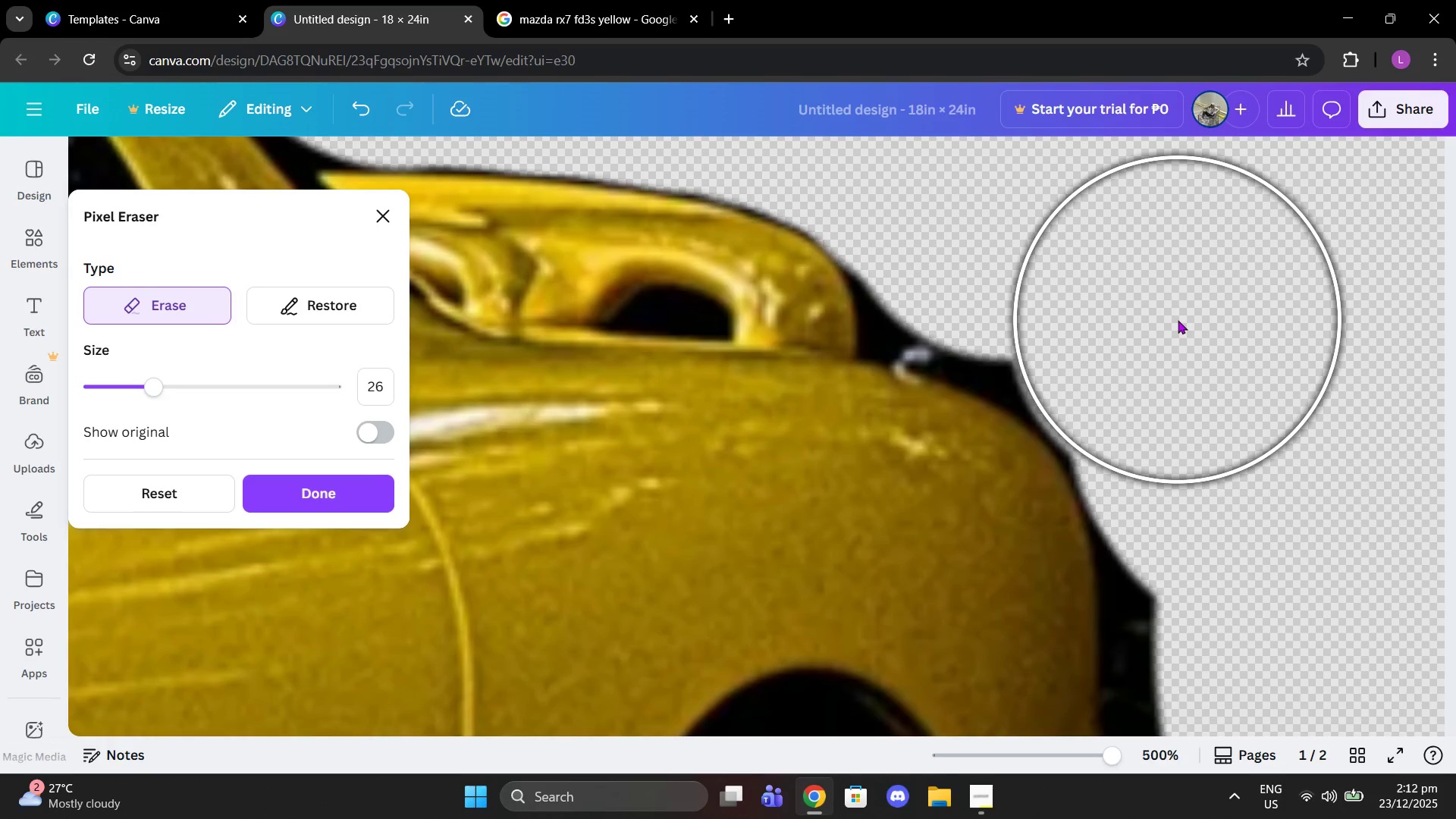 
scroll: coordinate [1178, 319], scroll_direction: up, amount: 2.0
 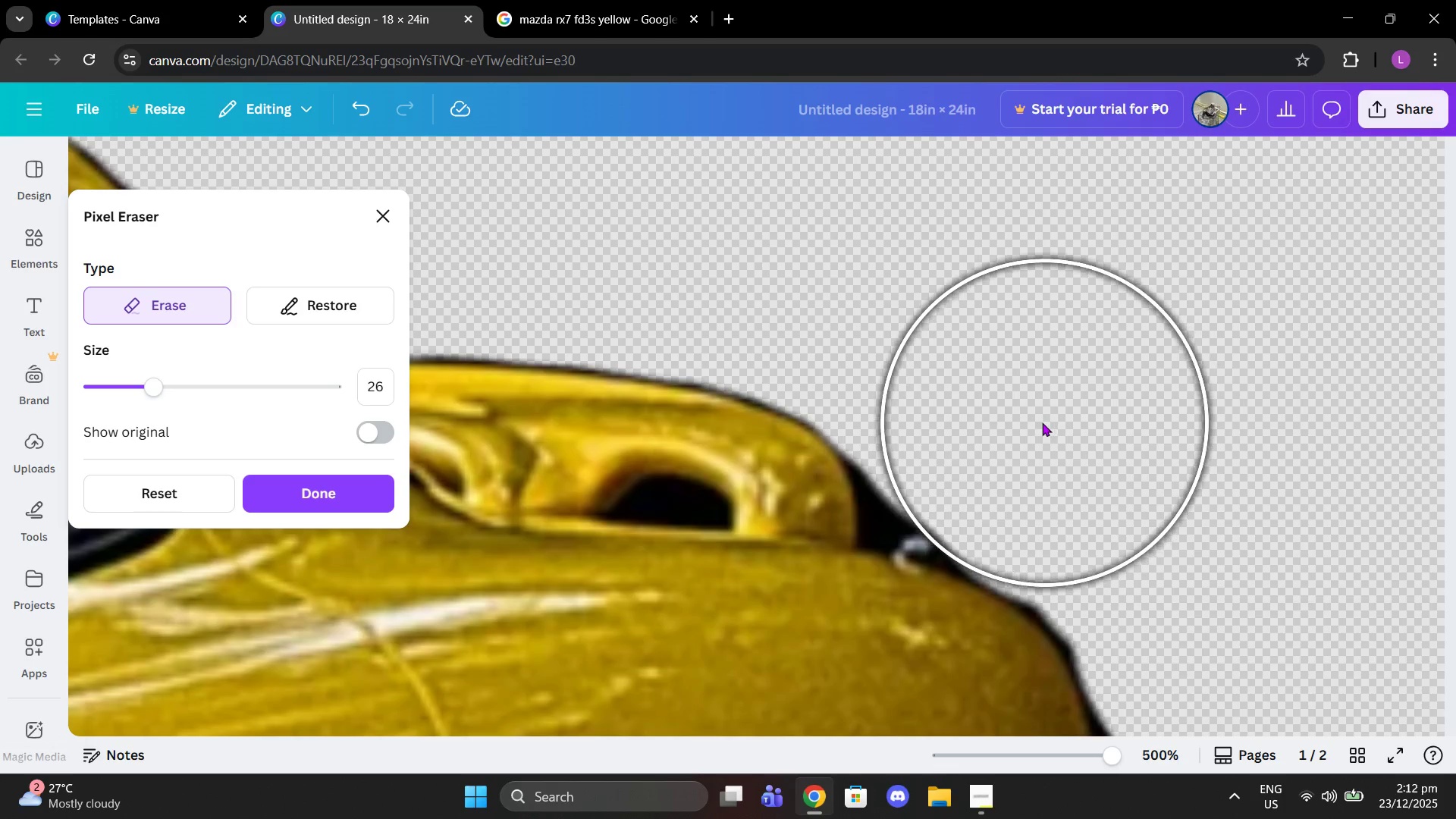 
left_click([1031, 425])
 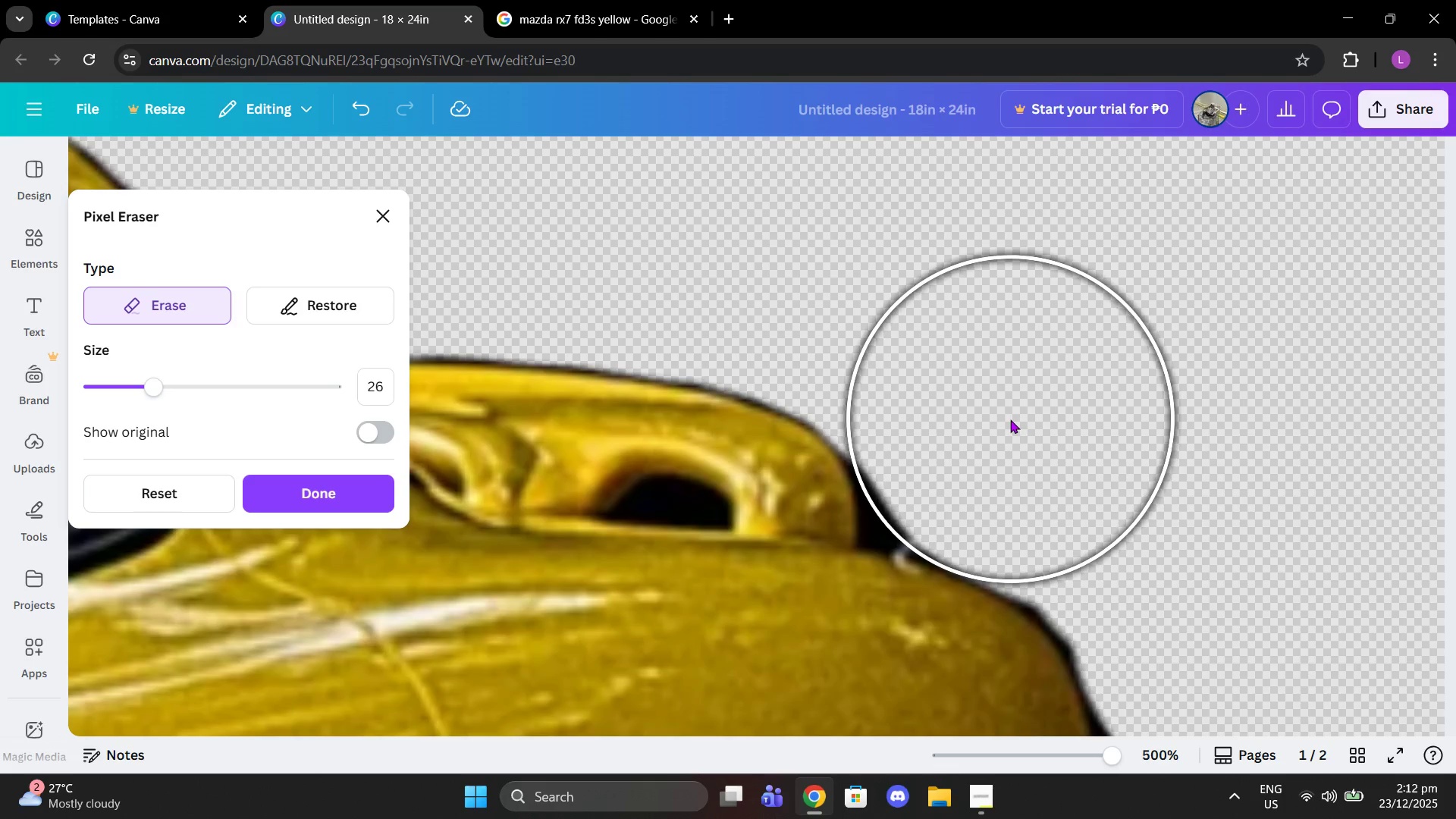 
left_click([1009, 419])
 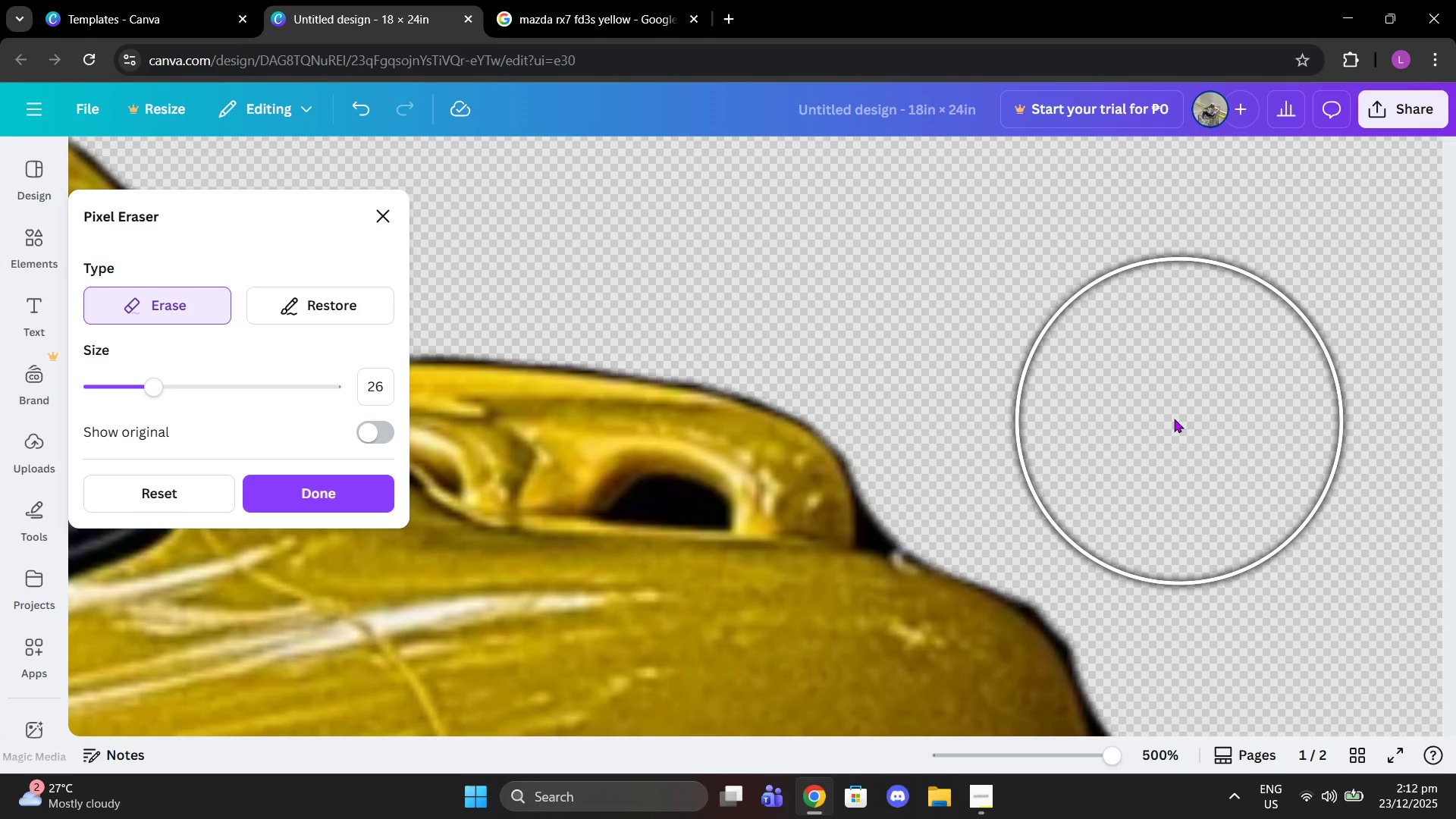 
scroll: coordinate [1019, 253], scroll_direction: up, amount: 1.0
 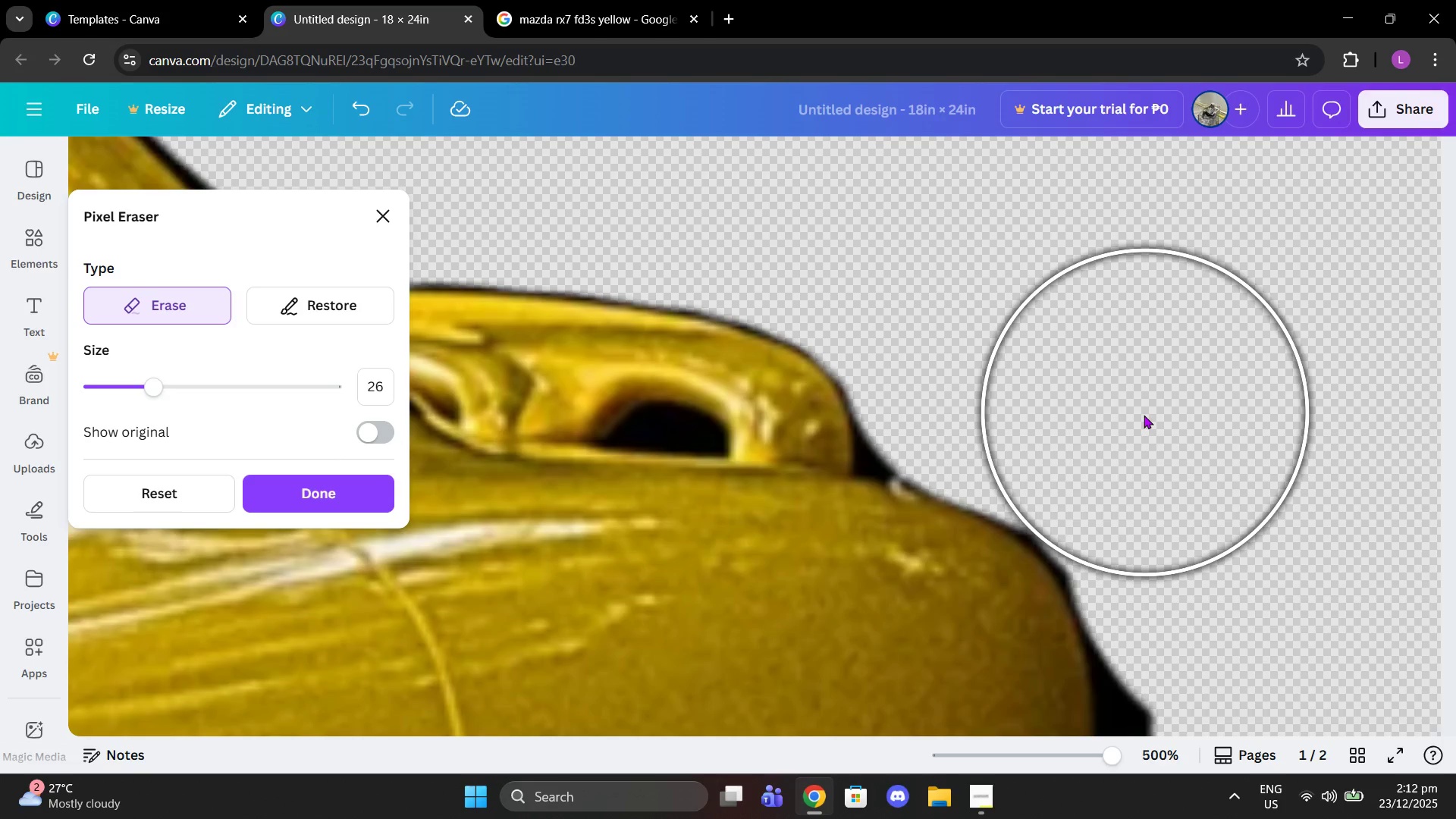 
left_click([1141, 416])
 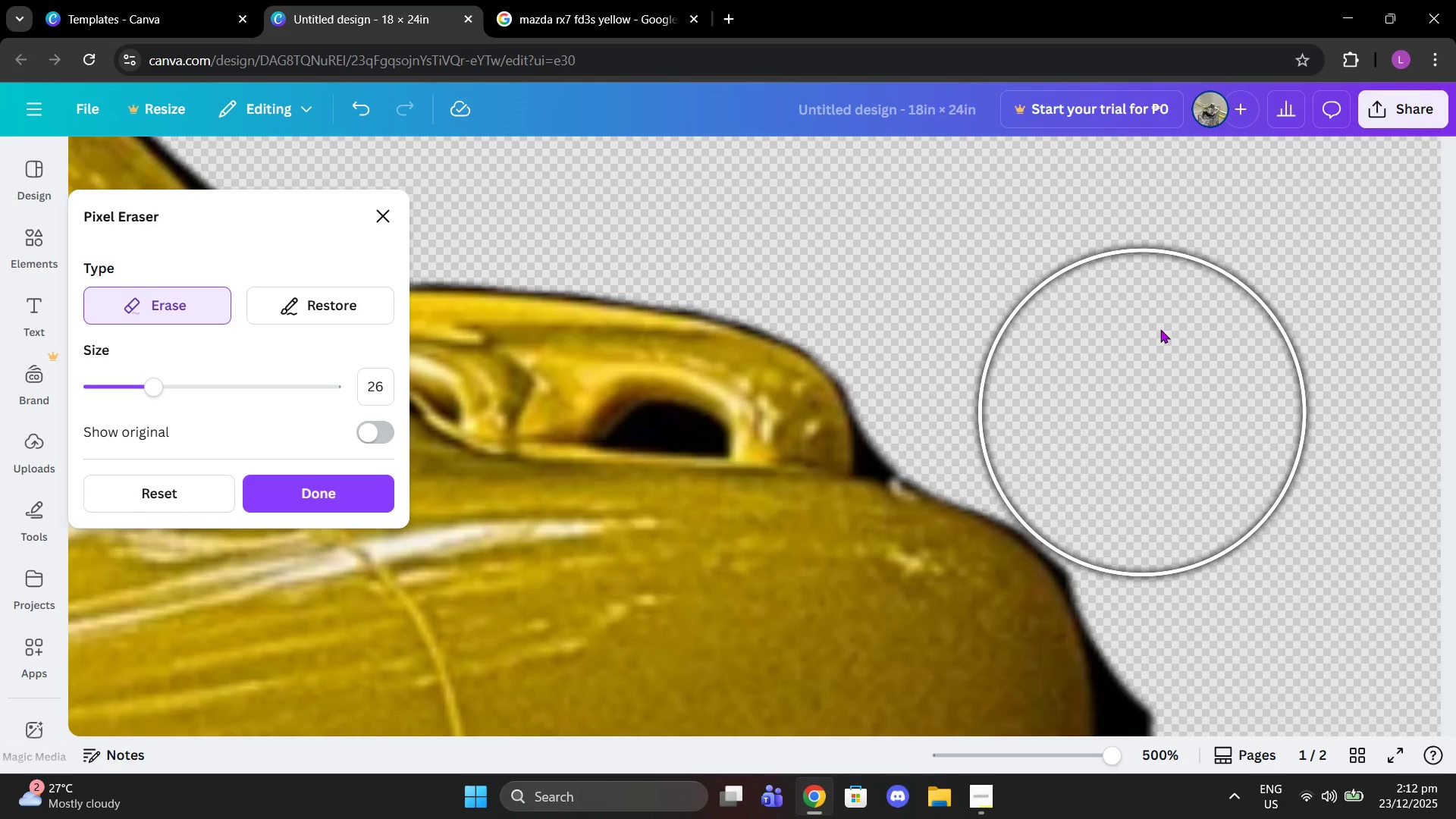 
scroll: coordinate [1160, 330], scroll_direction: down, amount: 3.0
 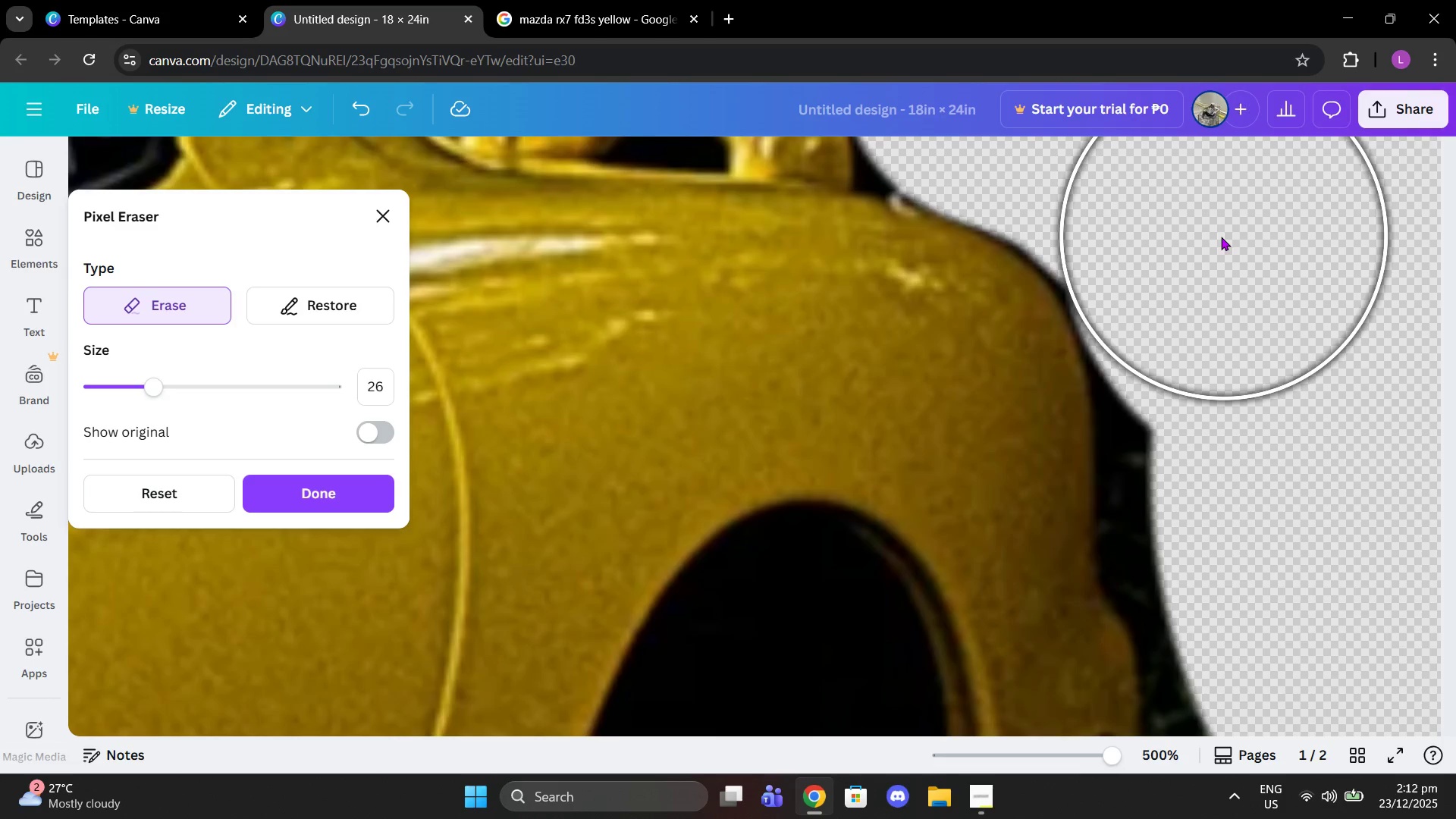 
left_click([1216, 237])
 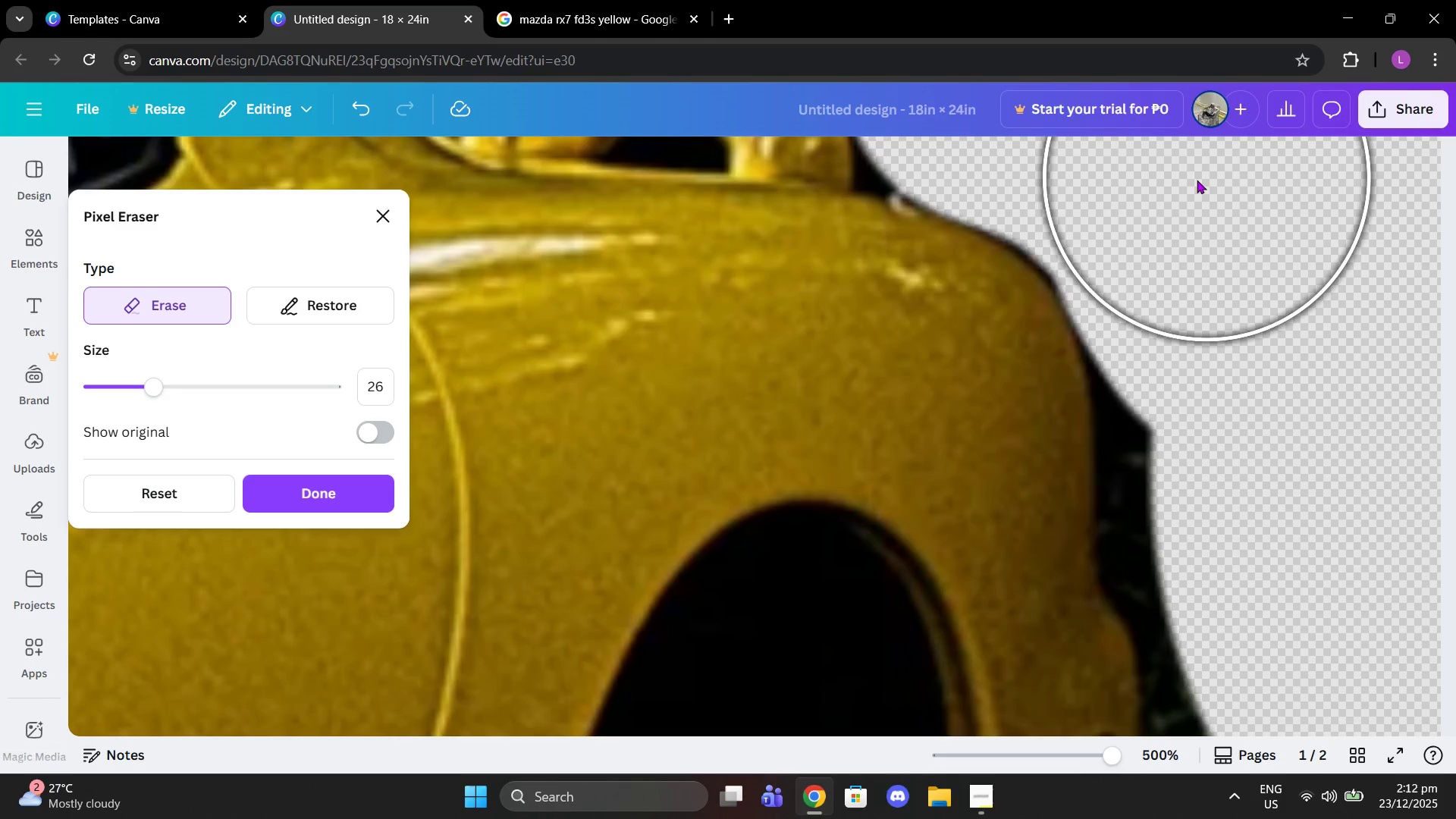 
left_click([1184, 184])
 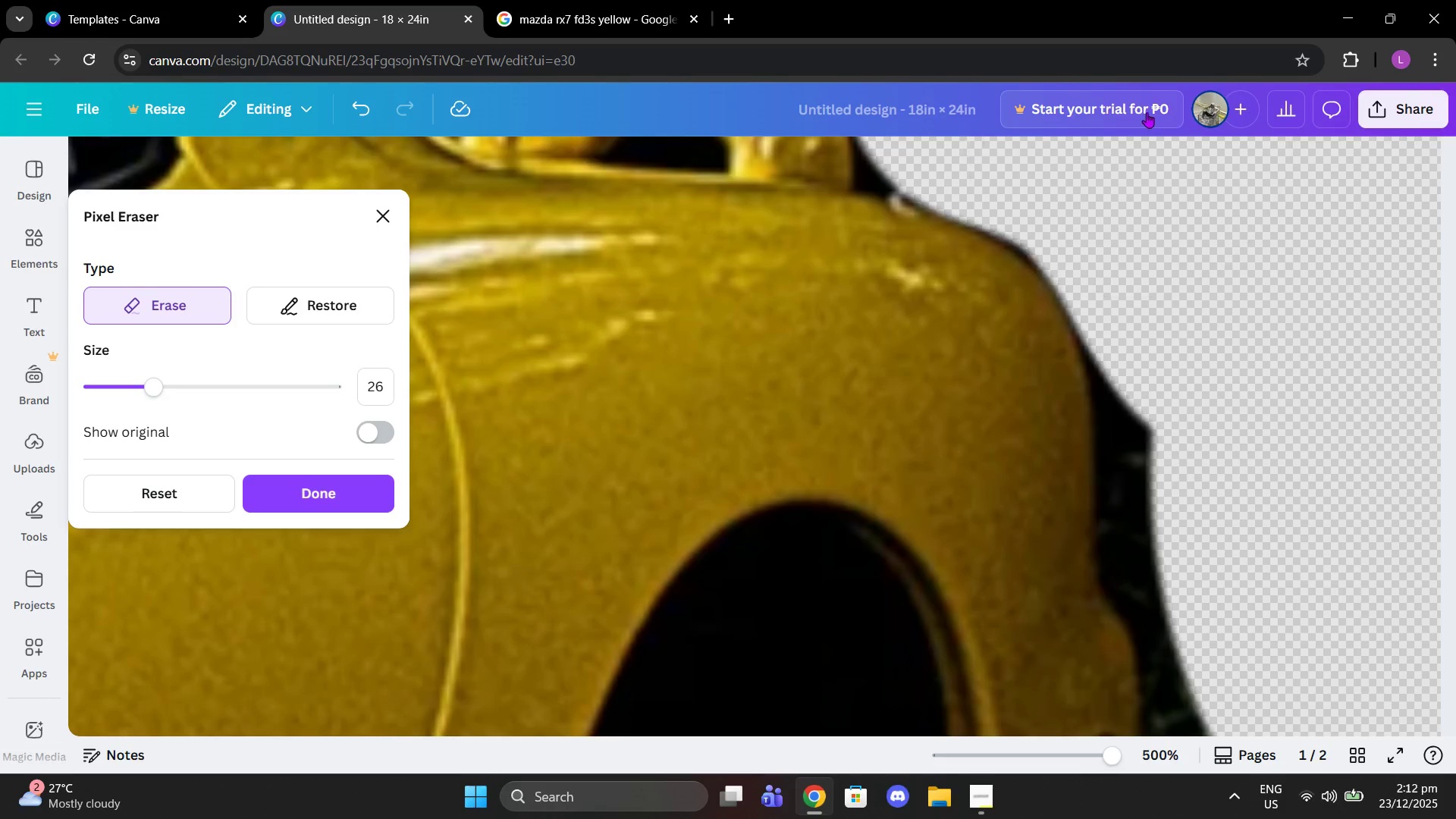 
left_click([1141, 139])
 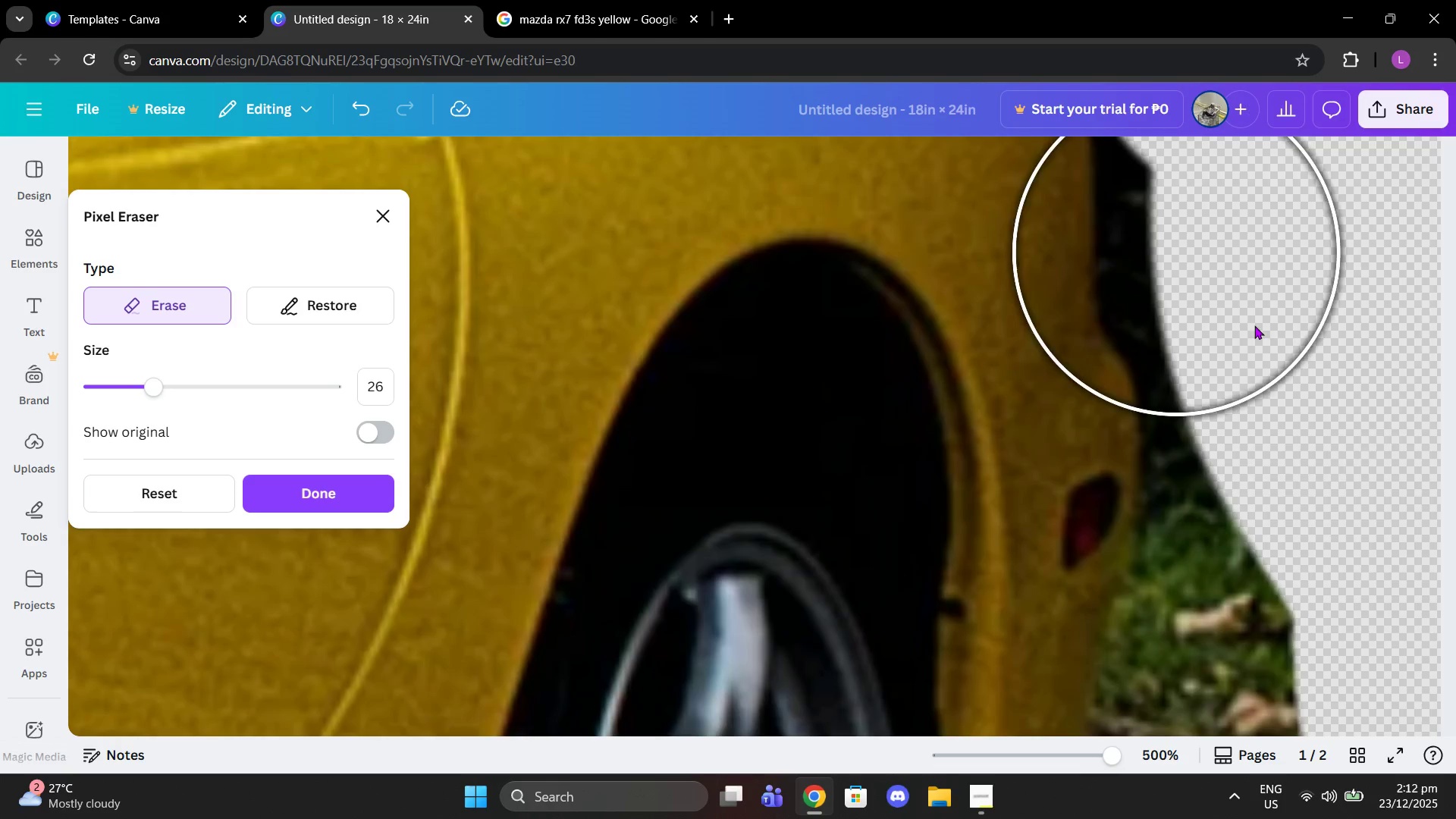 
scroll: coordinate [1281, 293], scroll_direction: up, amount: 2.0
 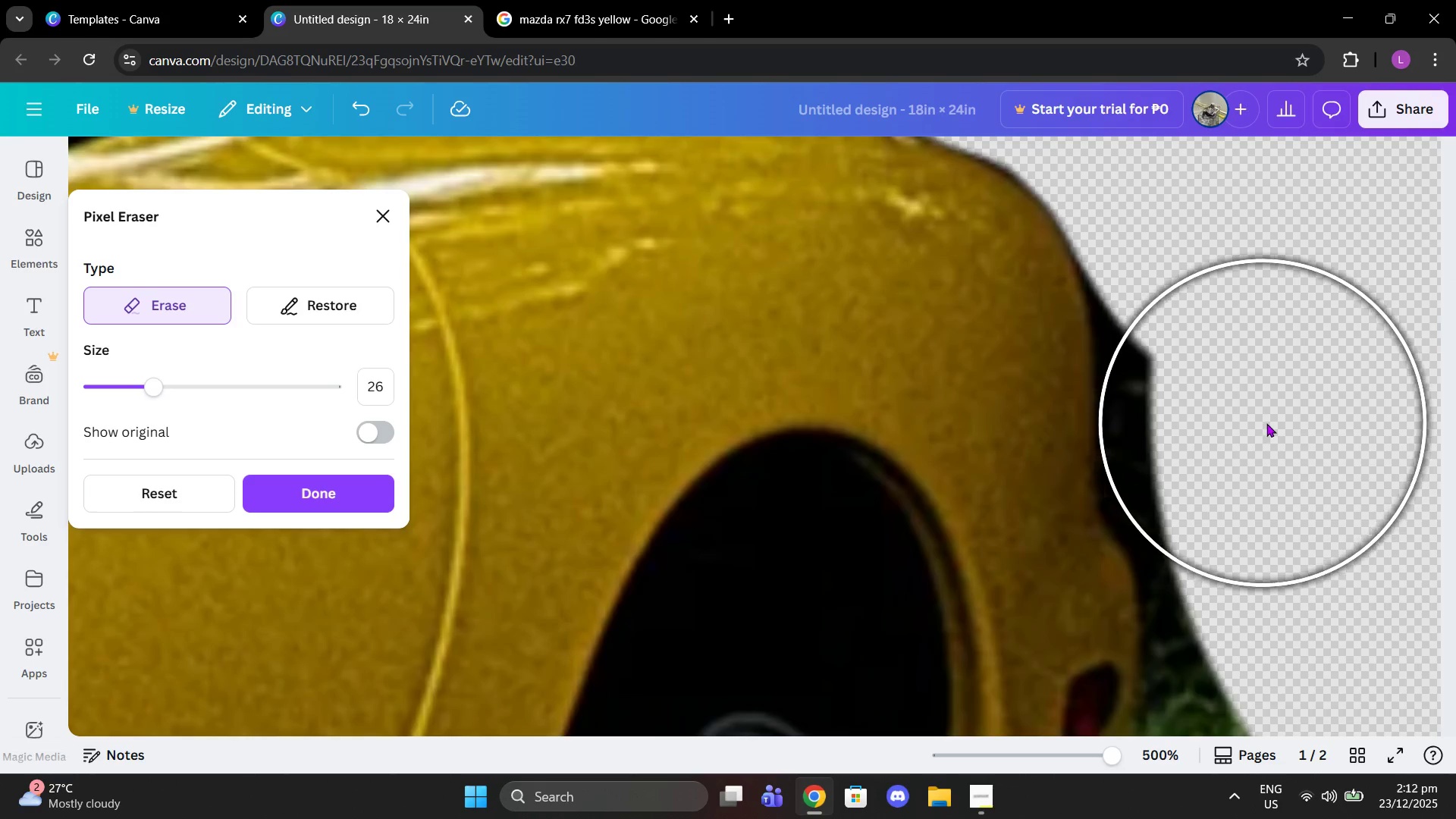 
left_click([1266, 423])
 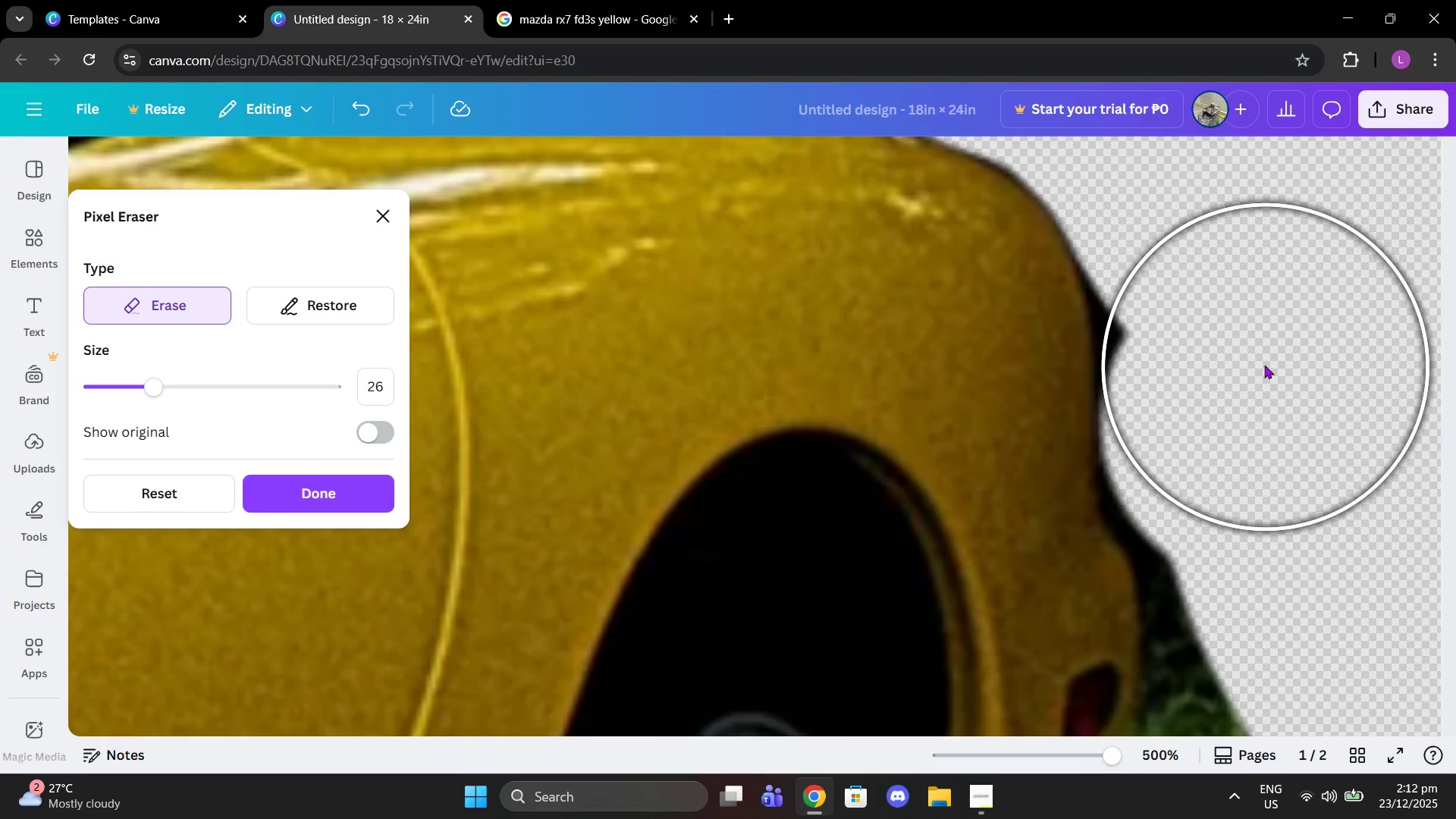 
left_click([1258, 363])
 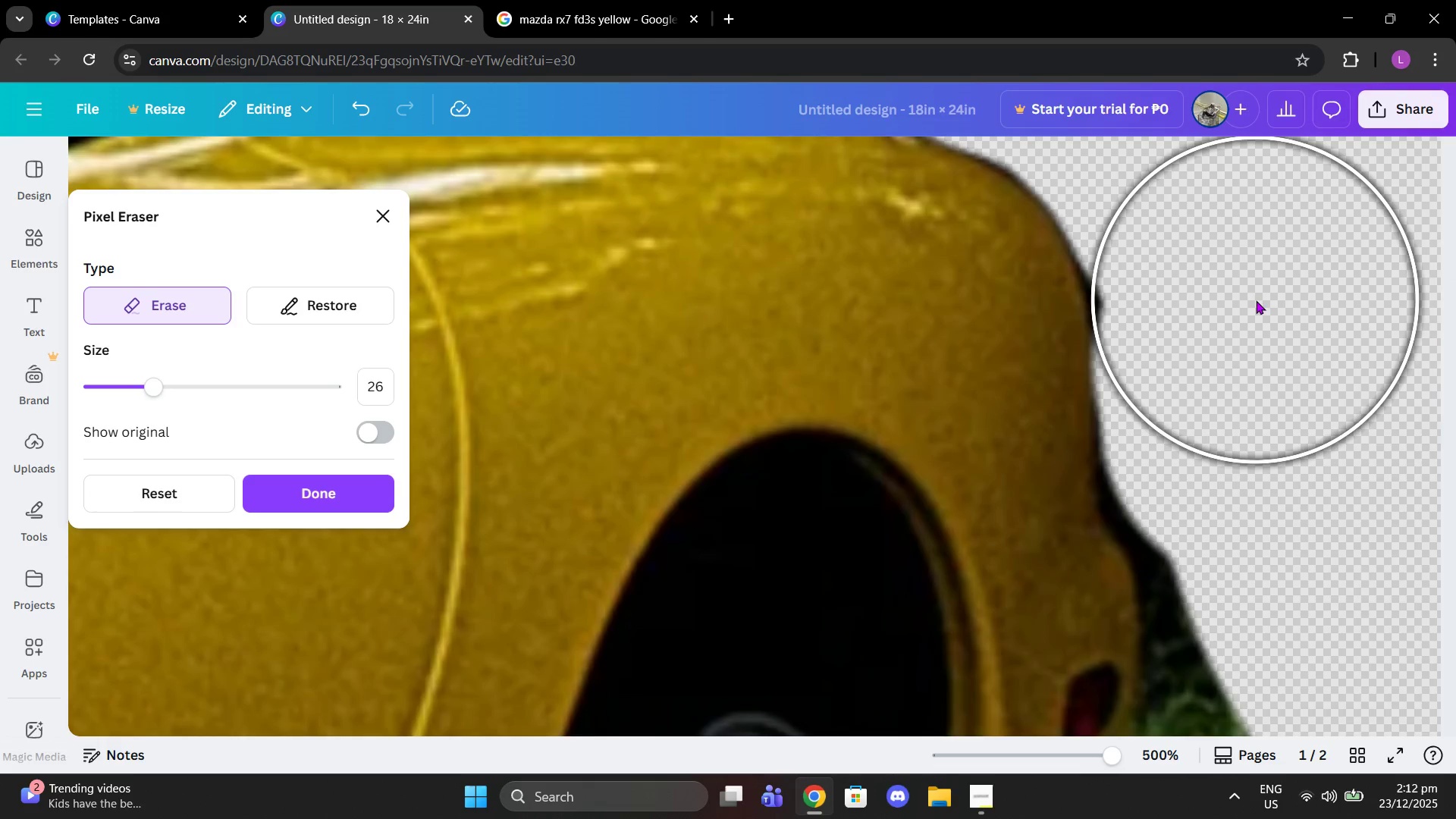 
left_click([1256, 300])
 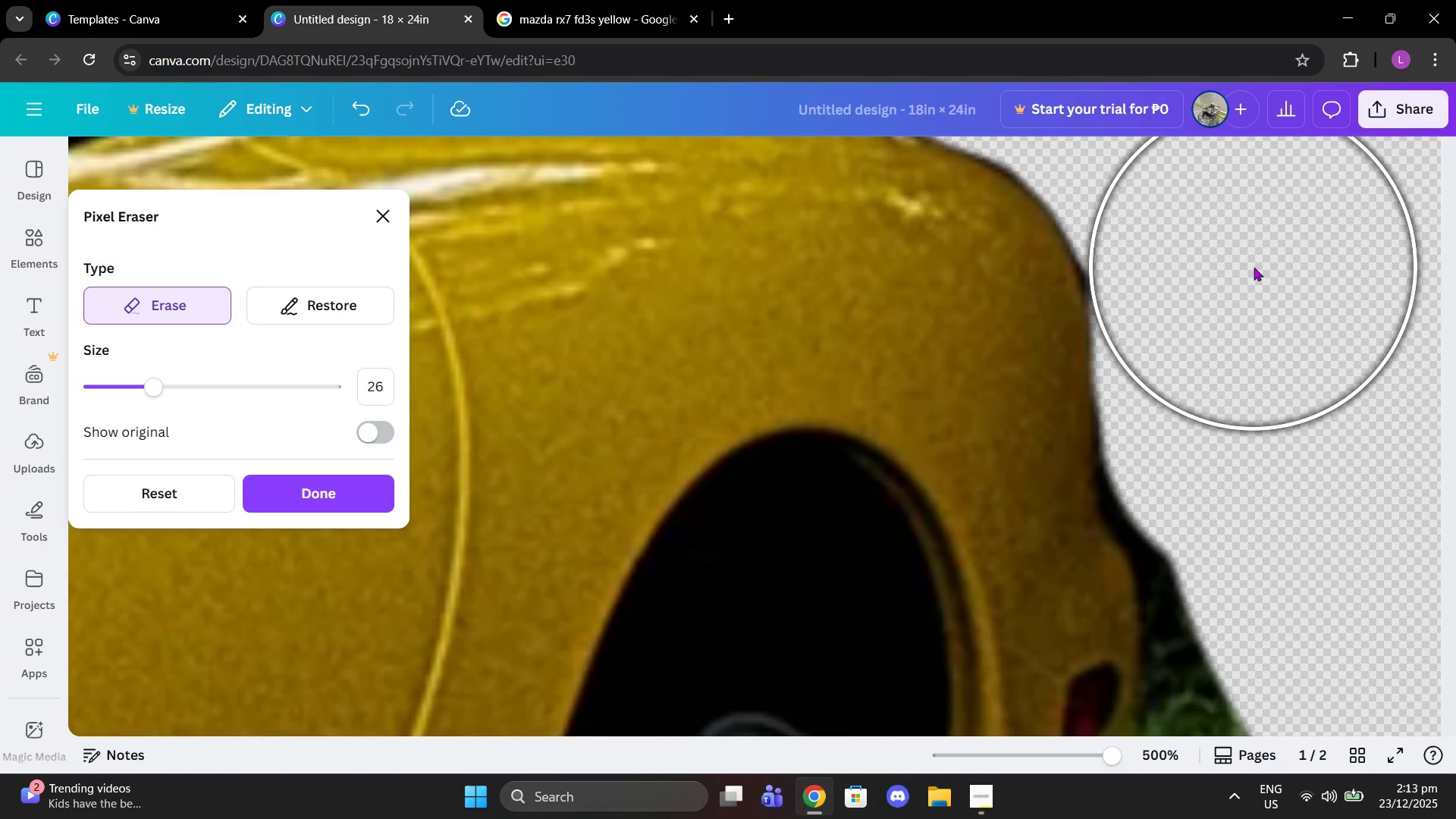 
left_click([1254, 267])
 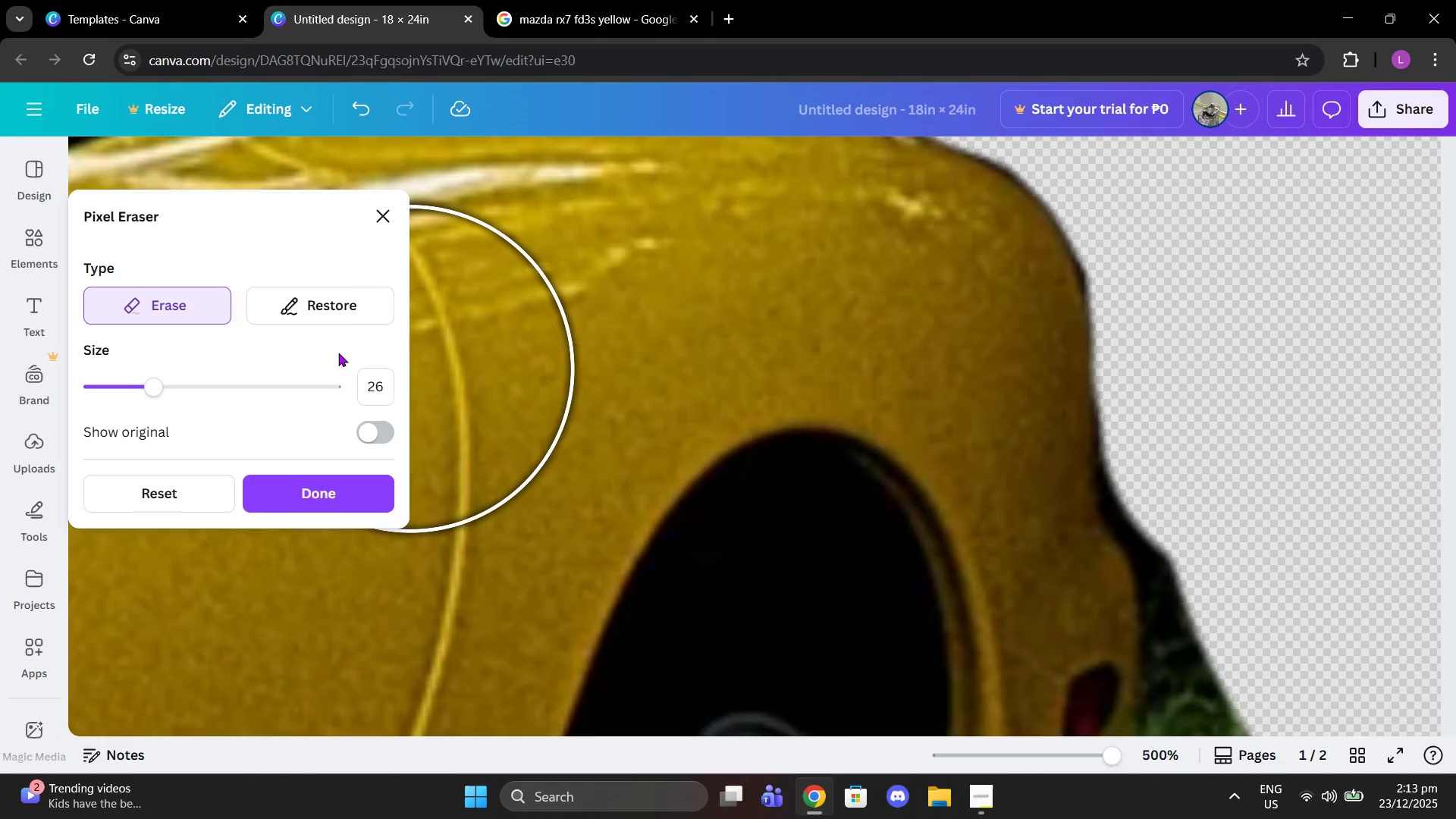 
left_click([349, 288])
 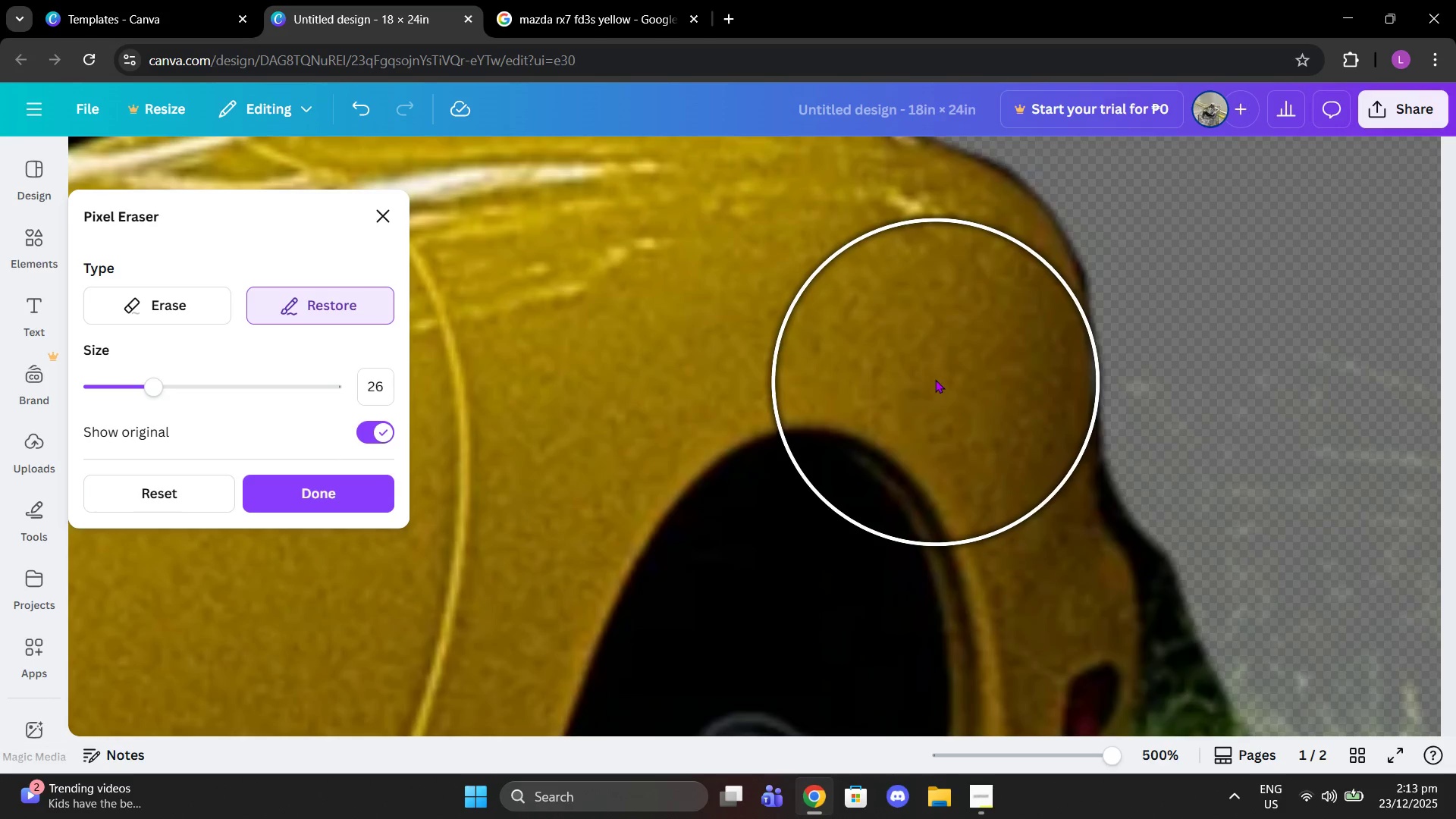 
left_click([943, 369])
 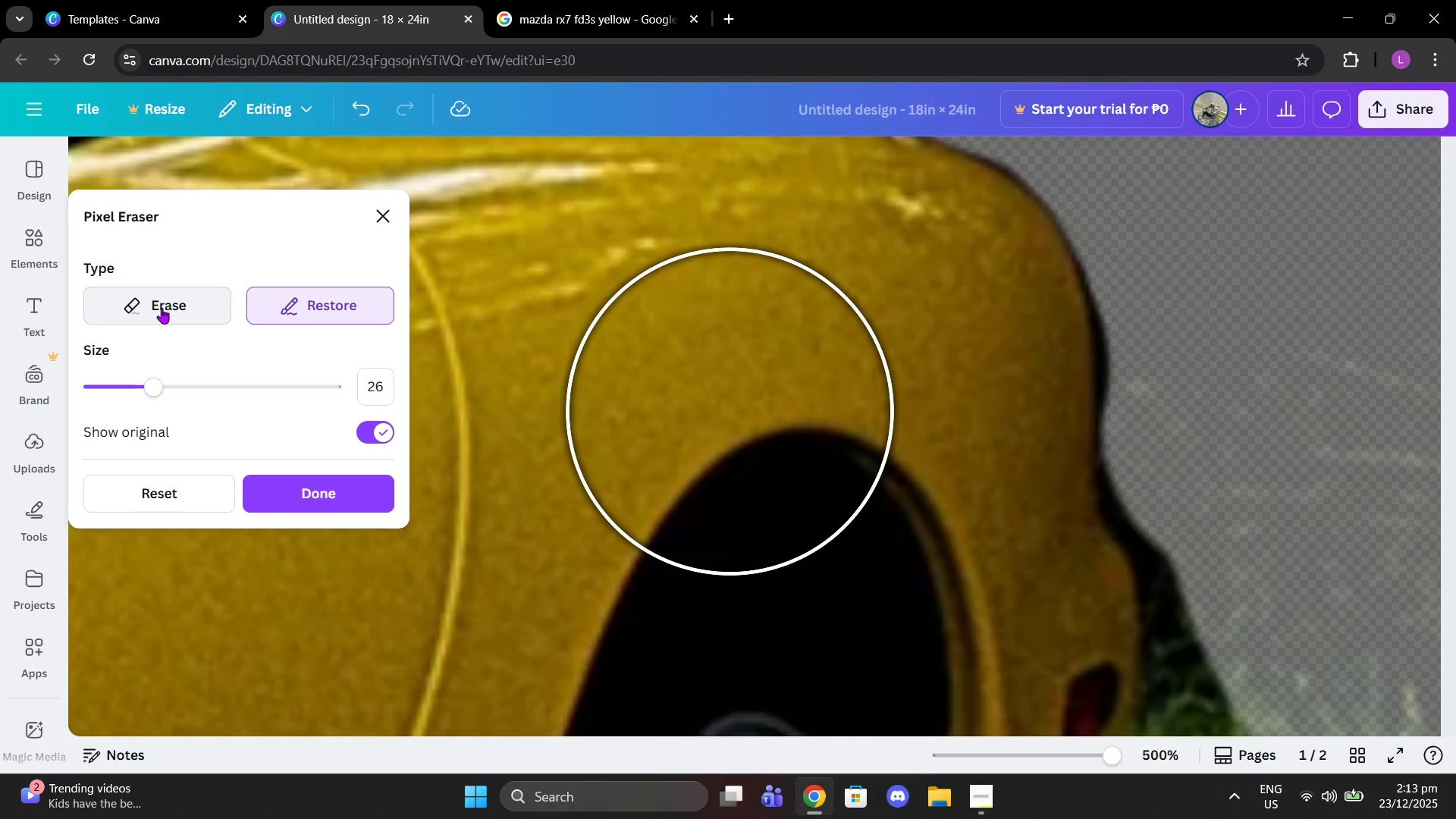 
left_click([162, 304])
 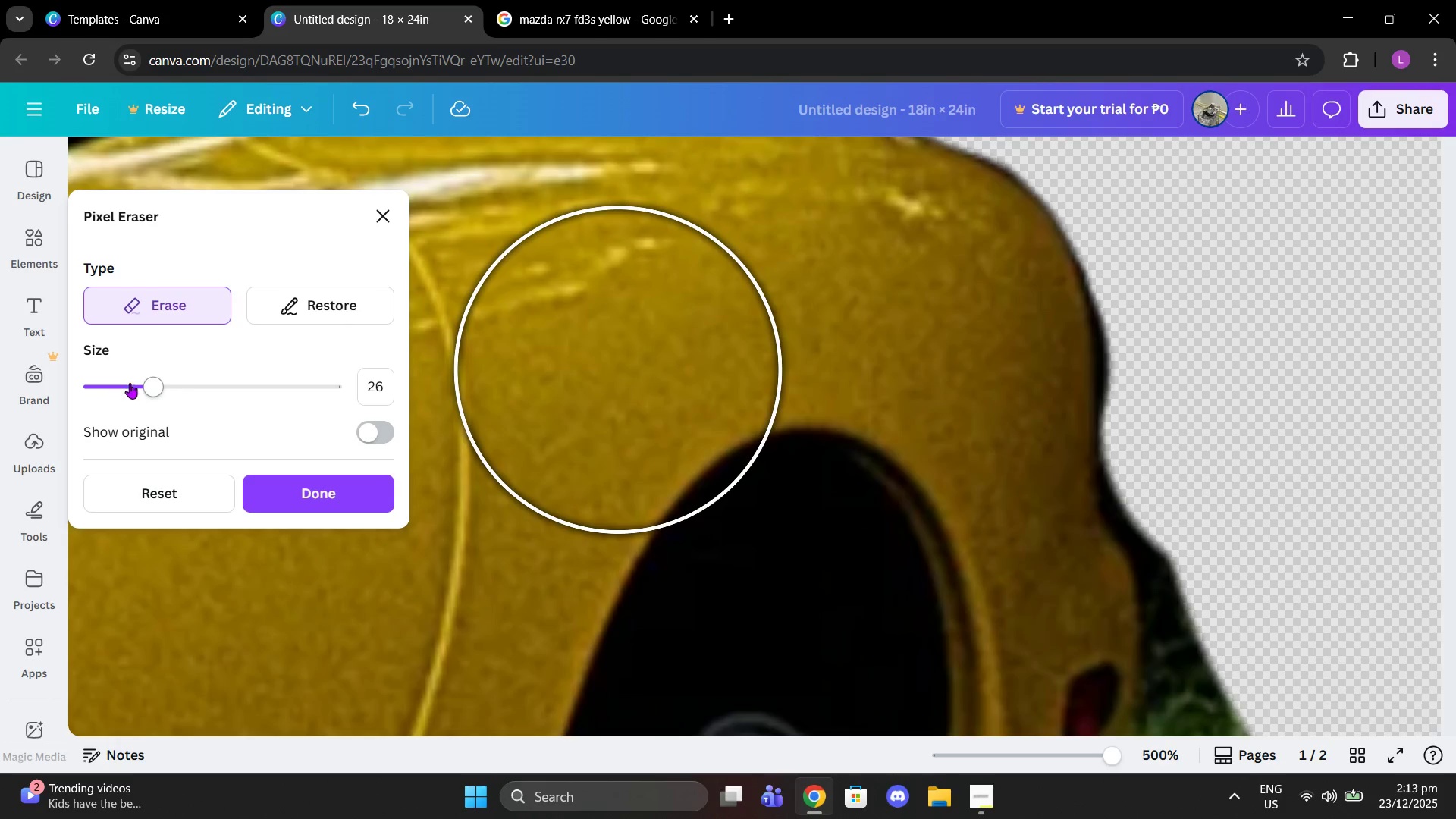 
left_click_drag(start_coordinate=[140, 385], to_coordinate=[129, 384])
 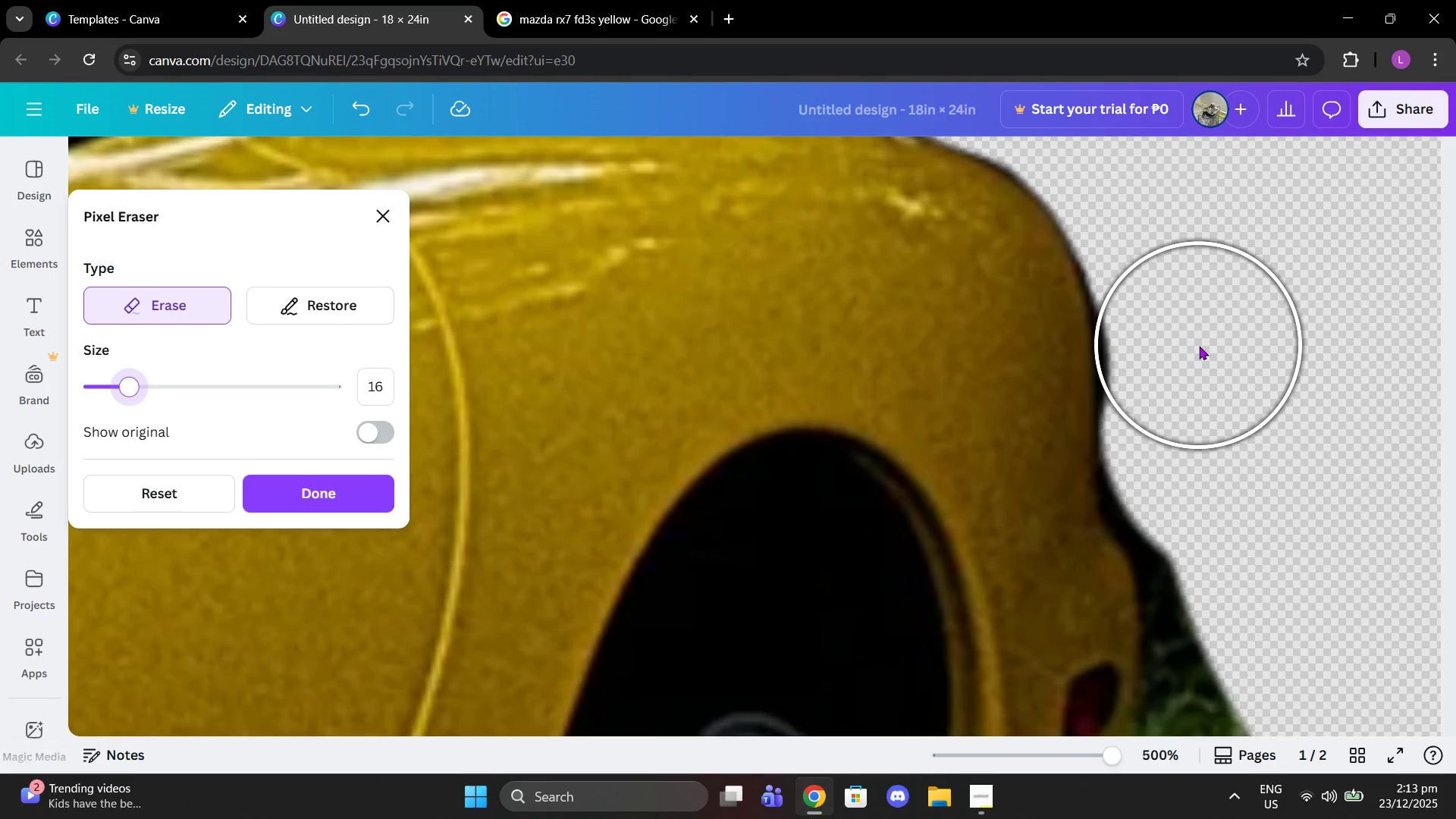 
left_click([1203, 346])
 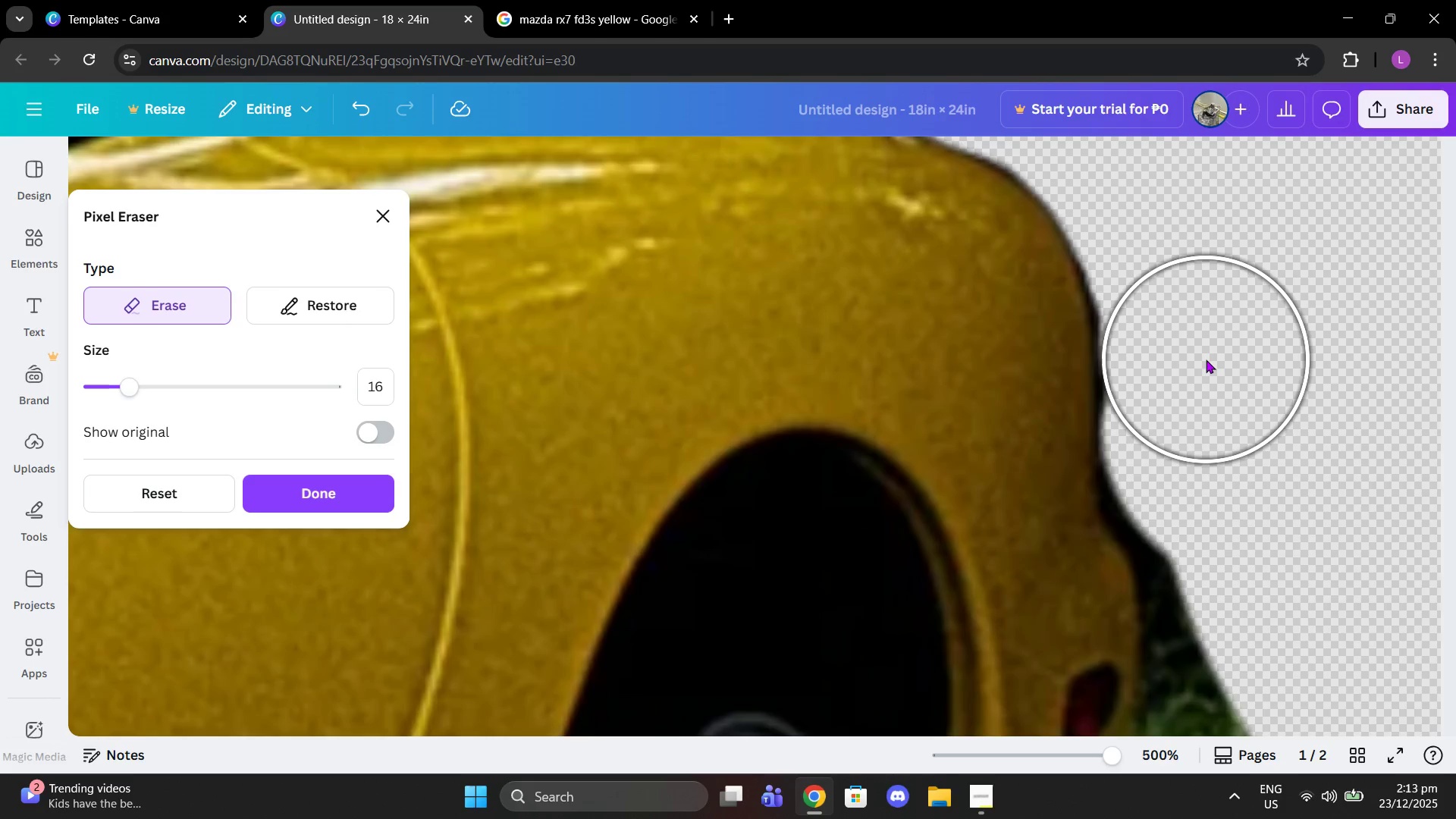 
left_click([1206, 359])
 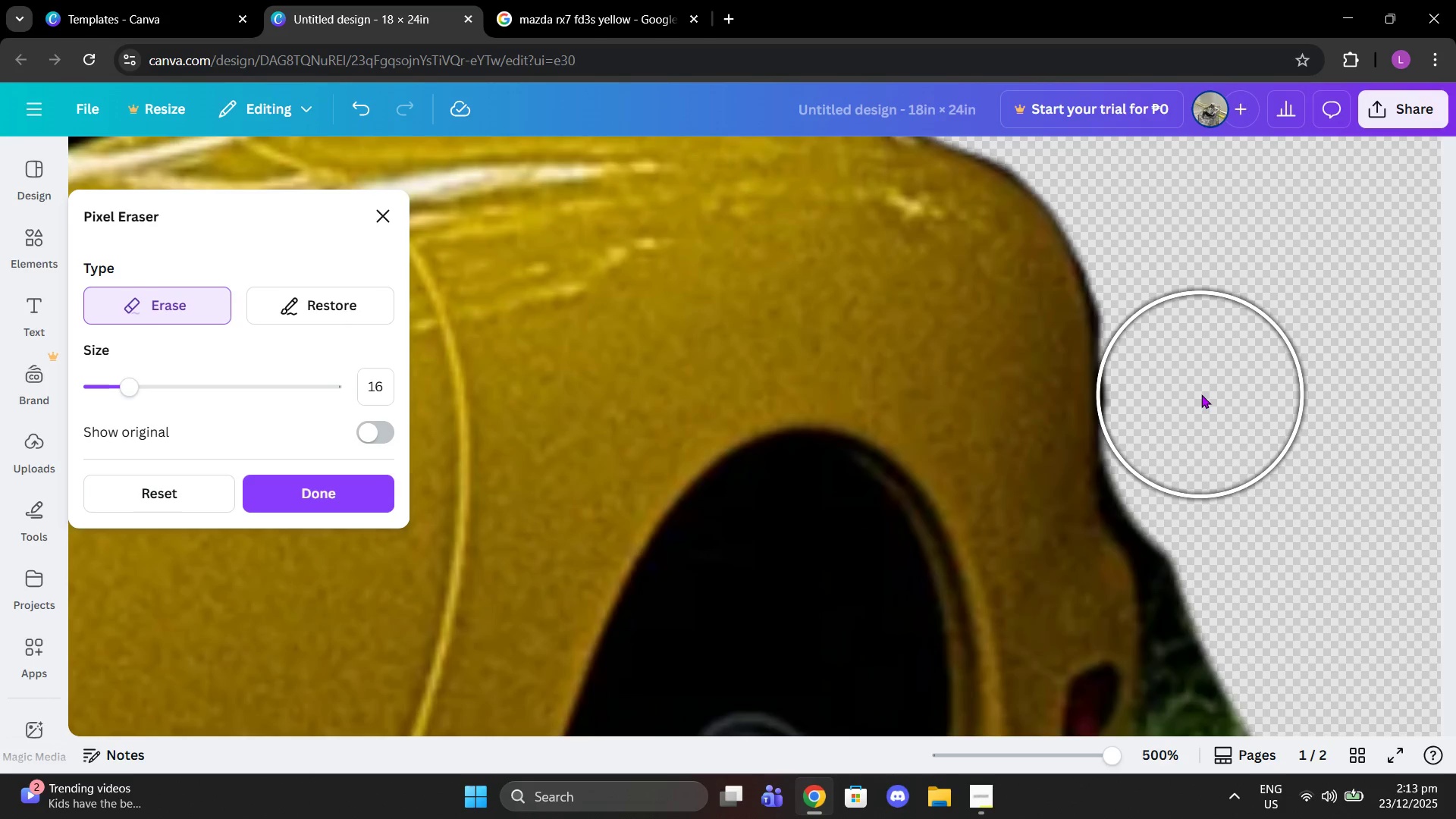 
left_click([1206, 394])
 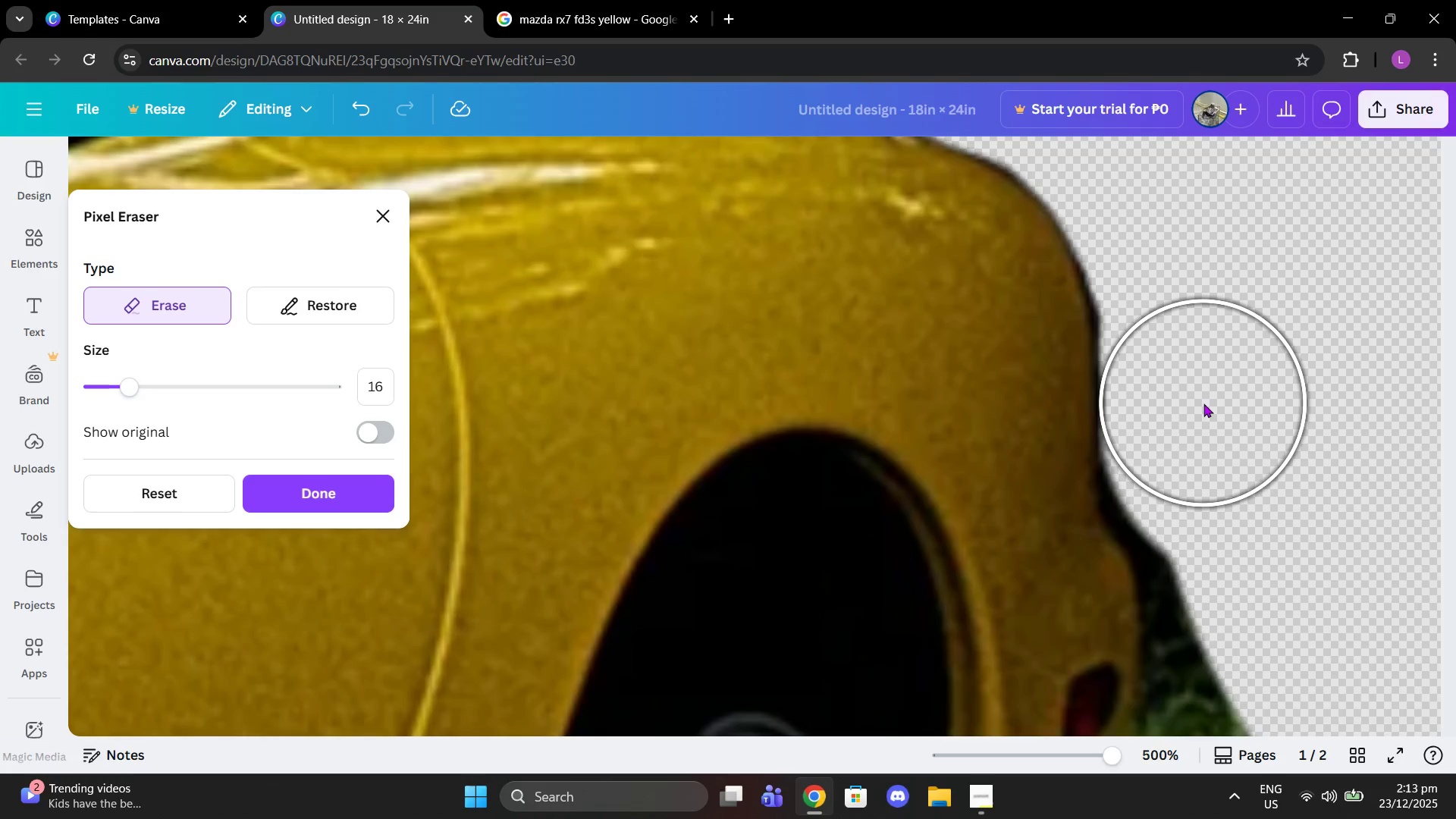 
left_click([1203, 403])
 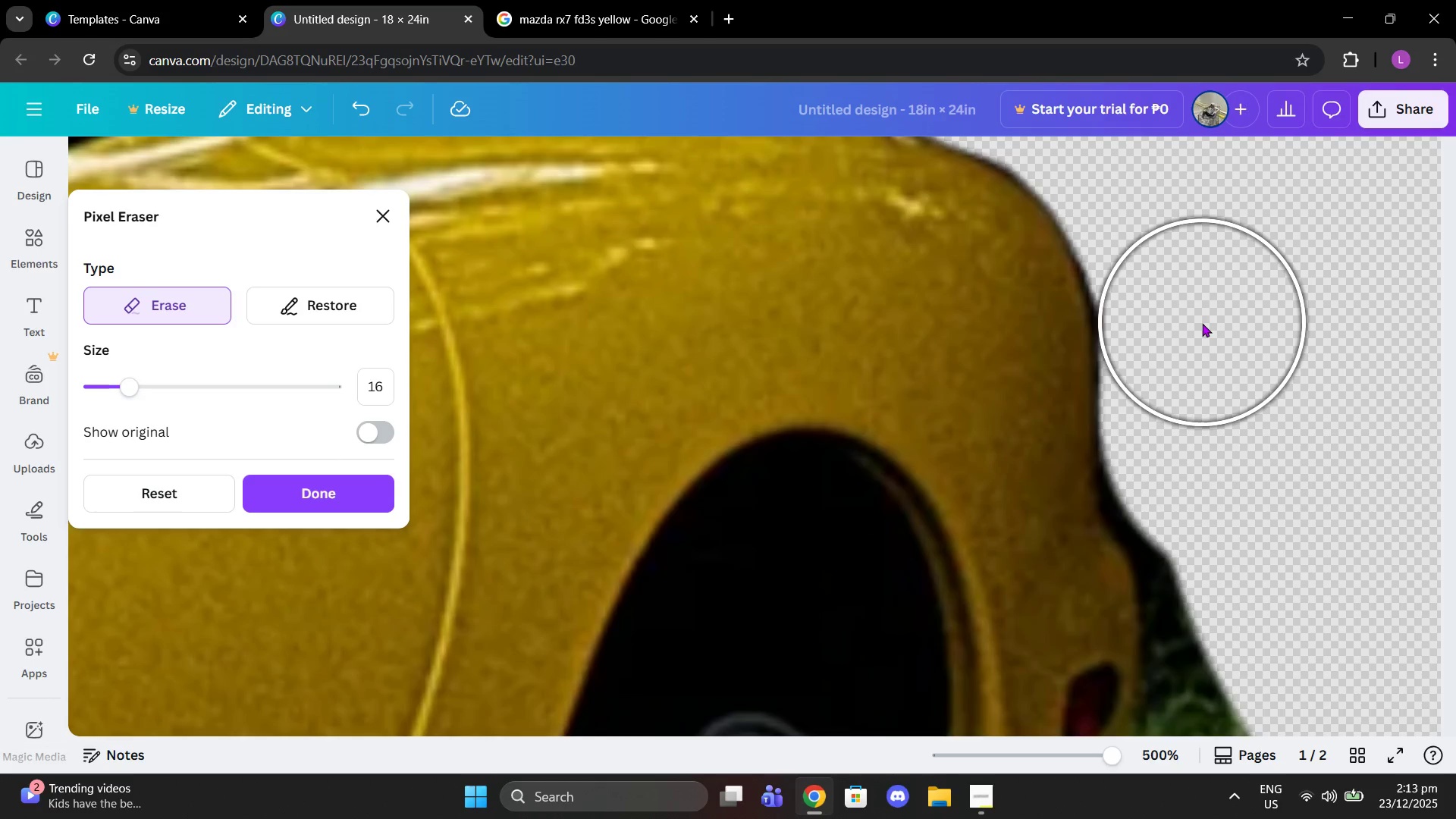 
left_click([1202, 323])
 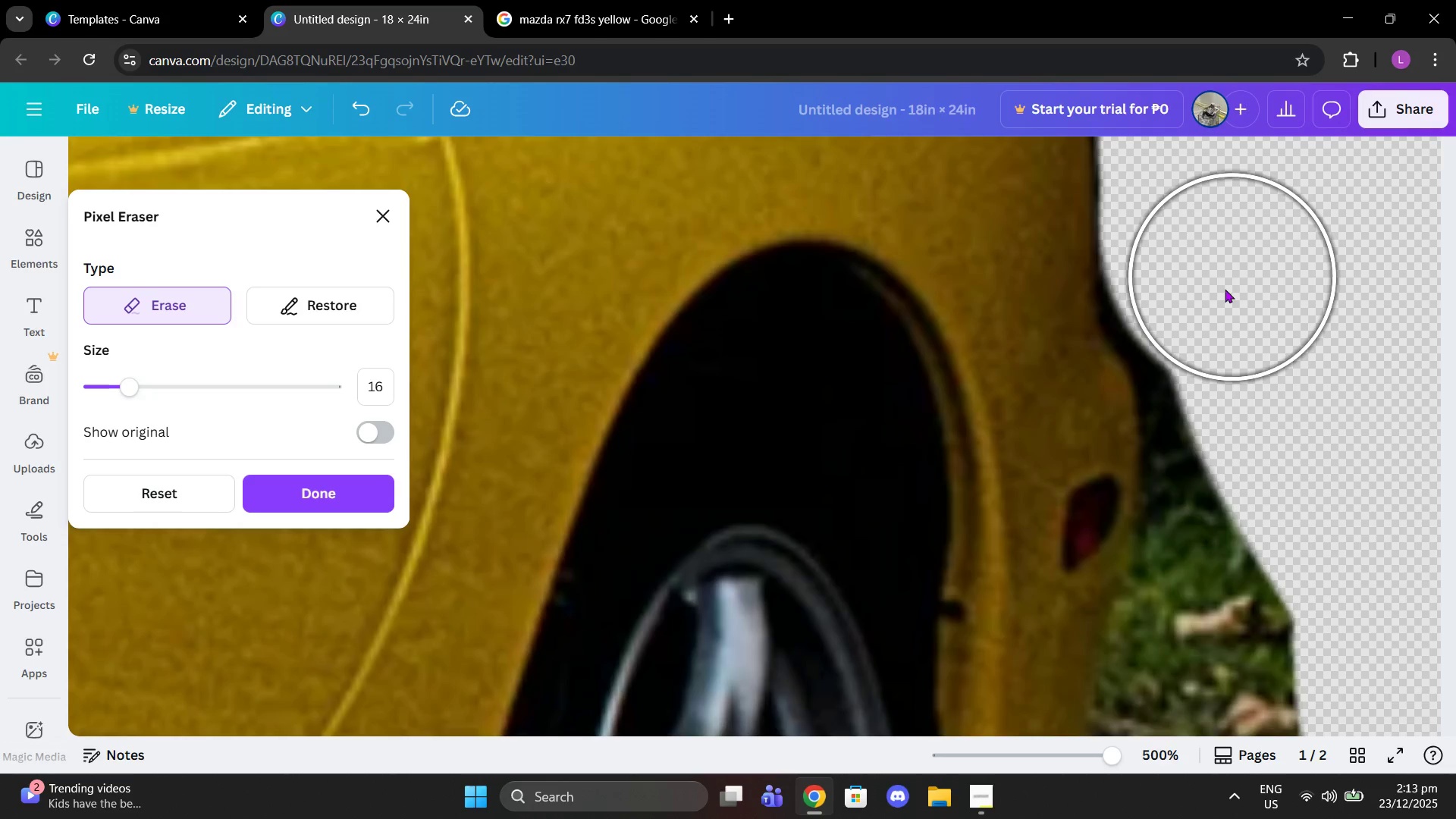 
left_click([1222, 298])
 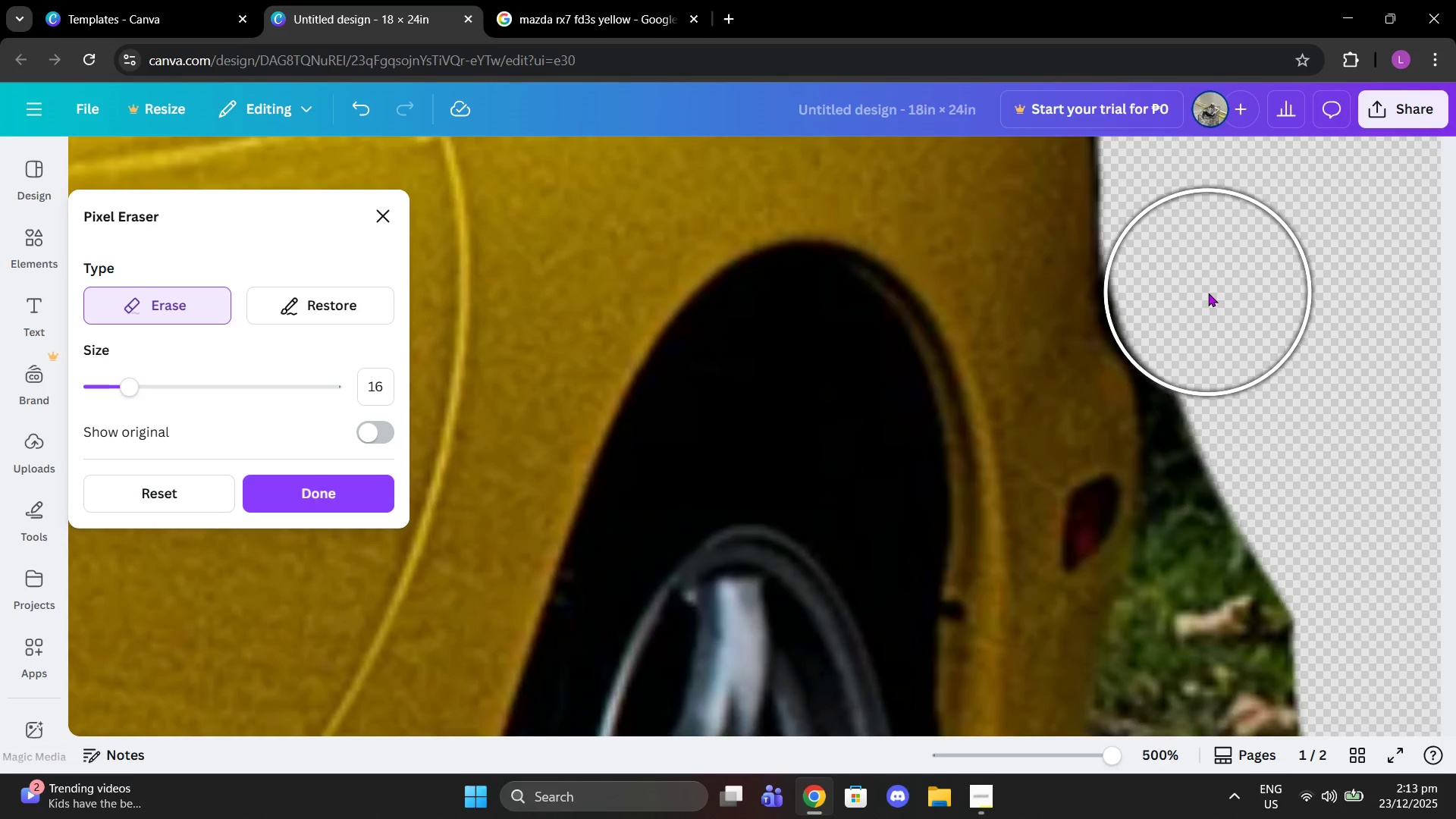 
left_click([1208, 293])
 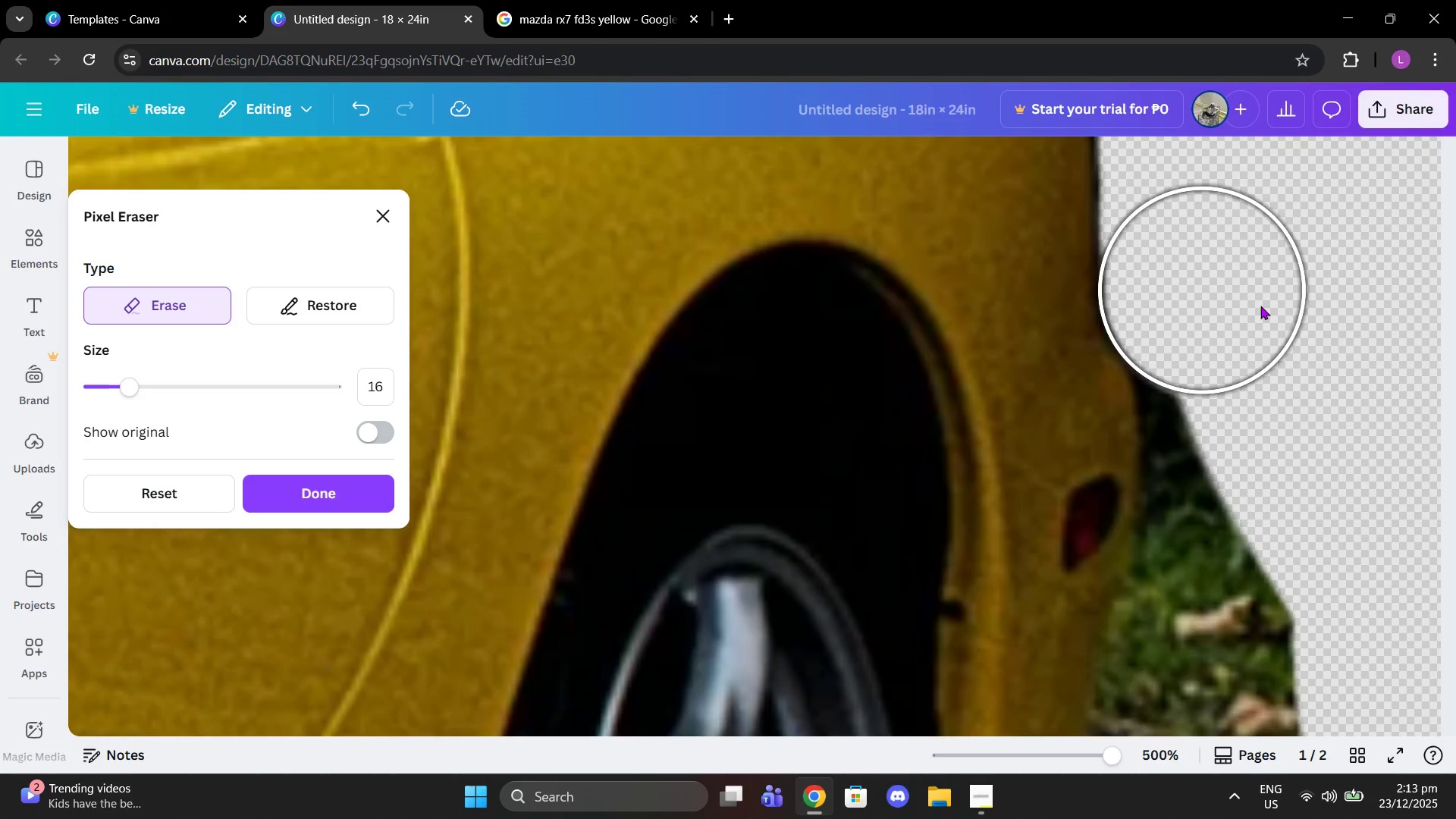 
scroll: coordinate [1315, 381], scroll_direction: down, amount: 2.0
 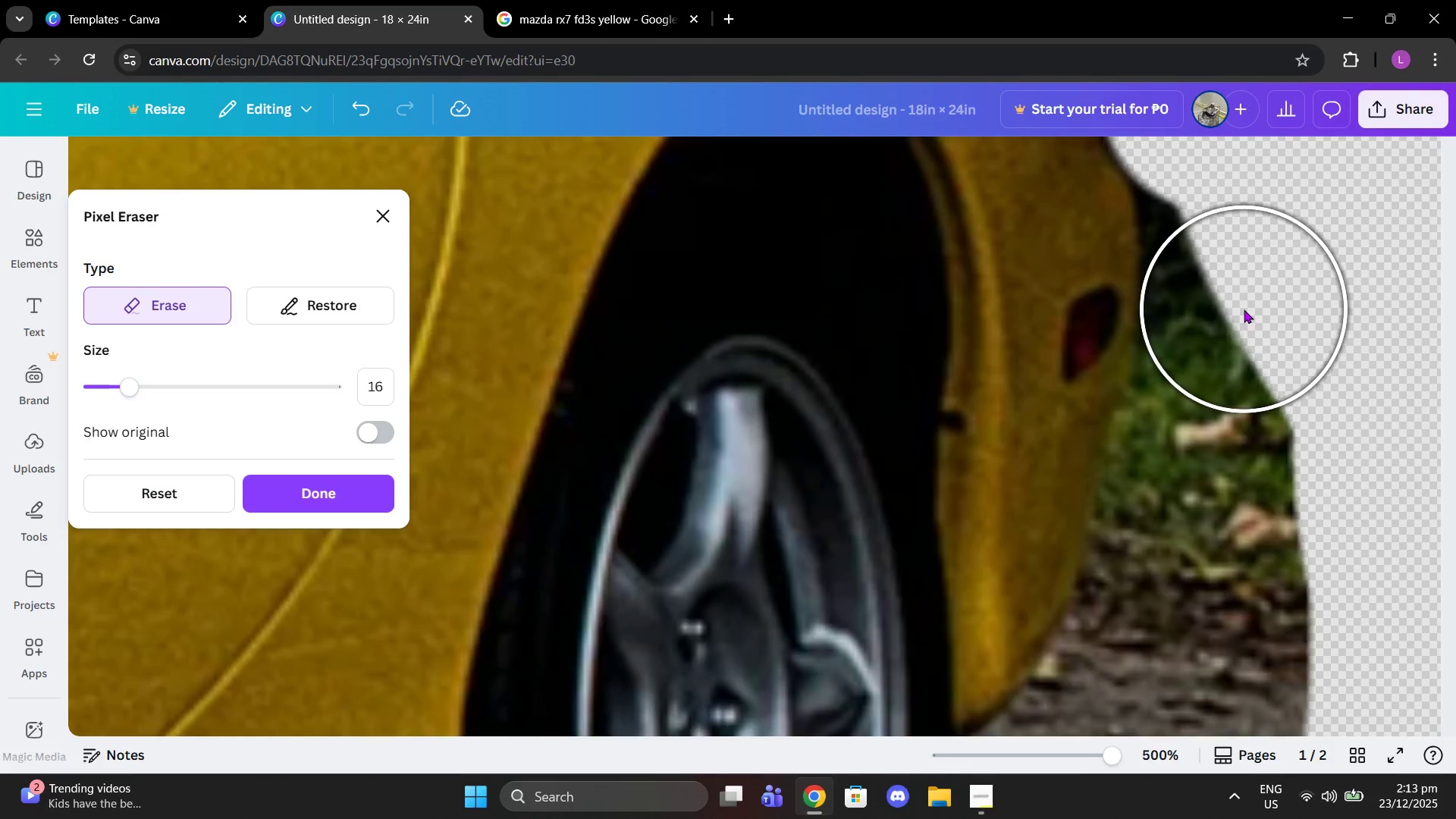 
left_click([1244, 309])
 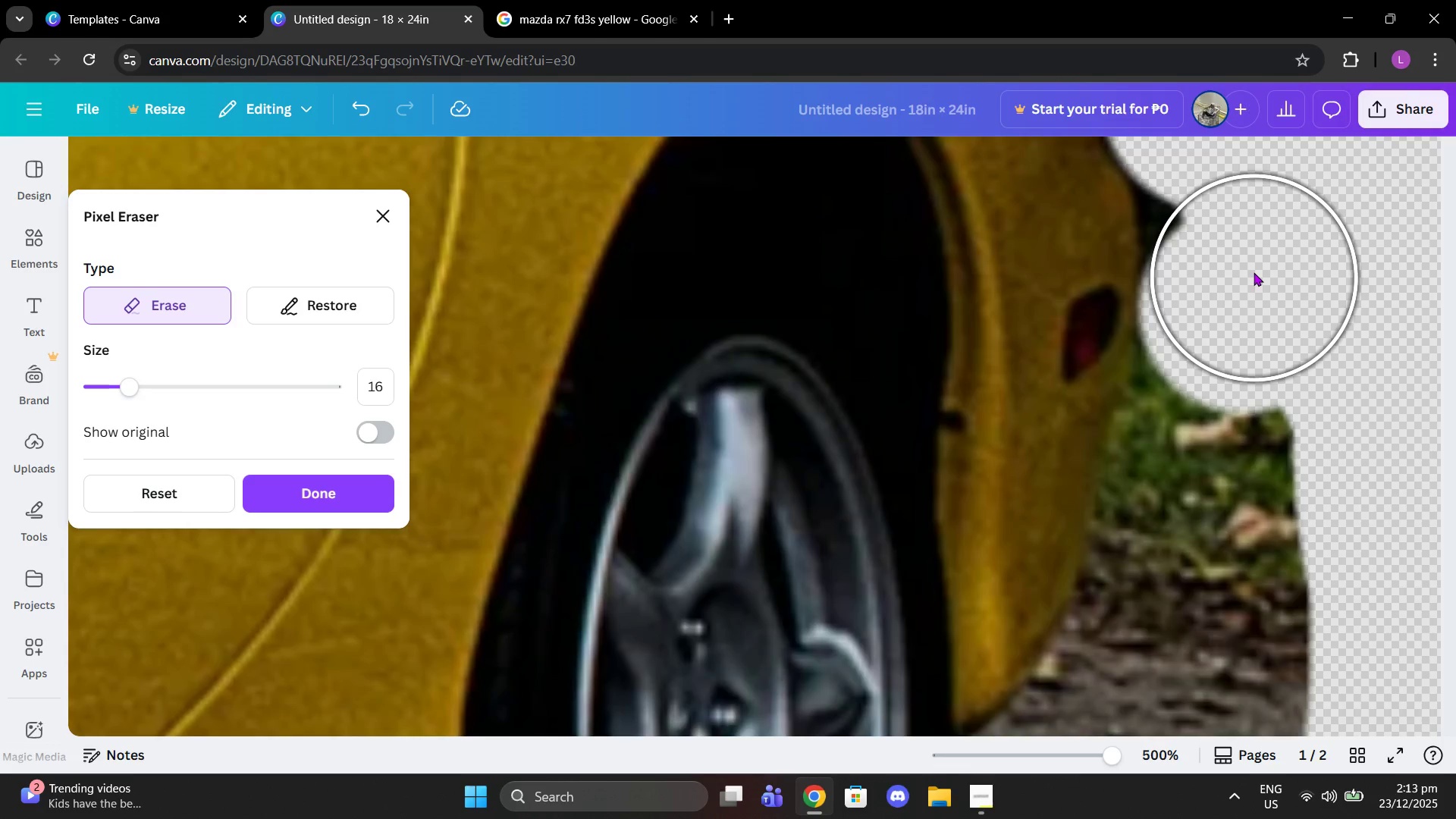 
left_click([1254, 272])
 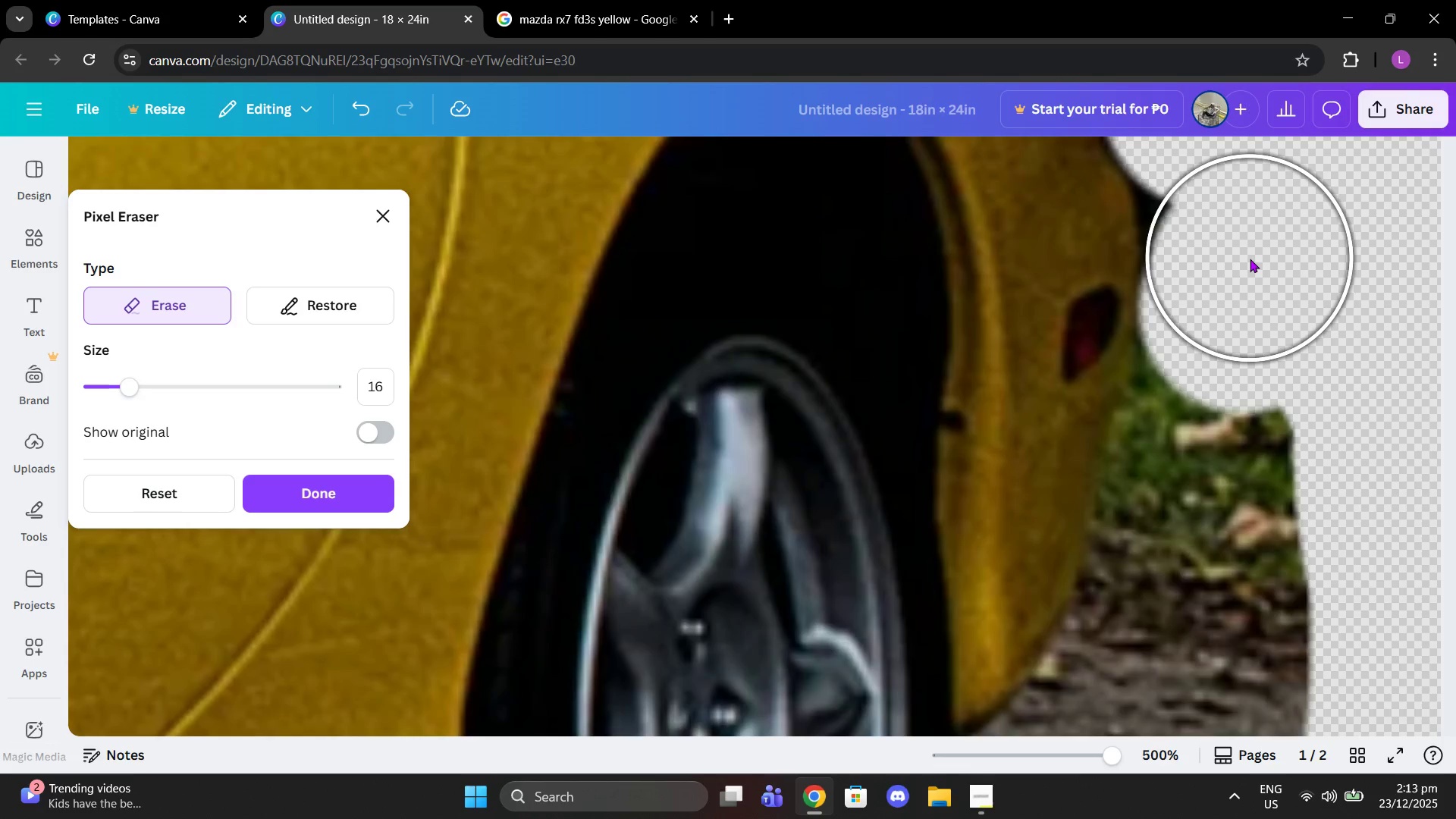 
left_click([1250, 259])
 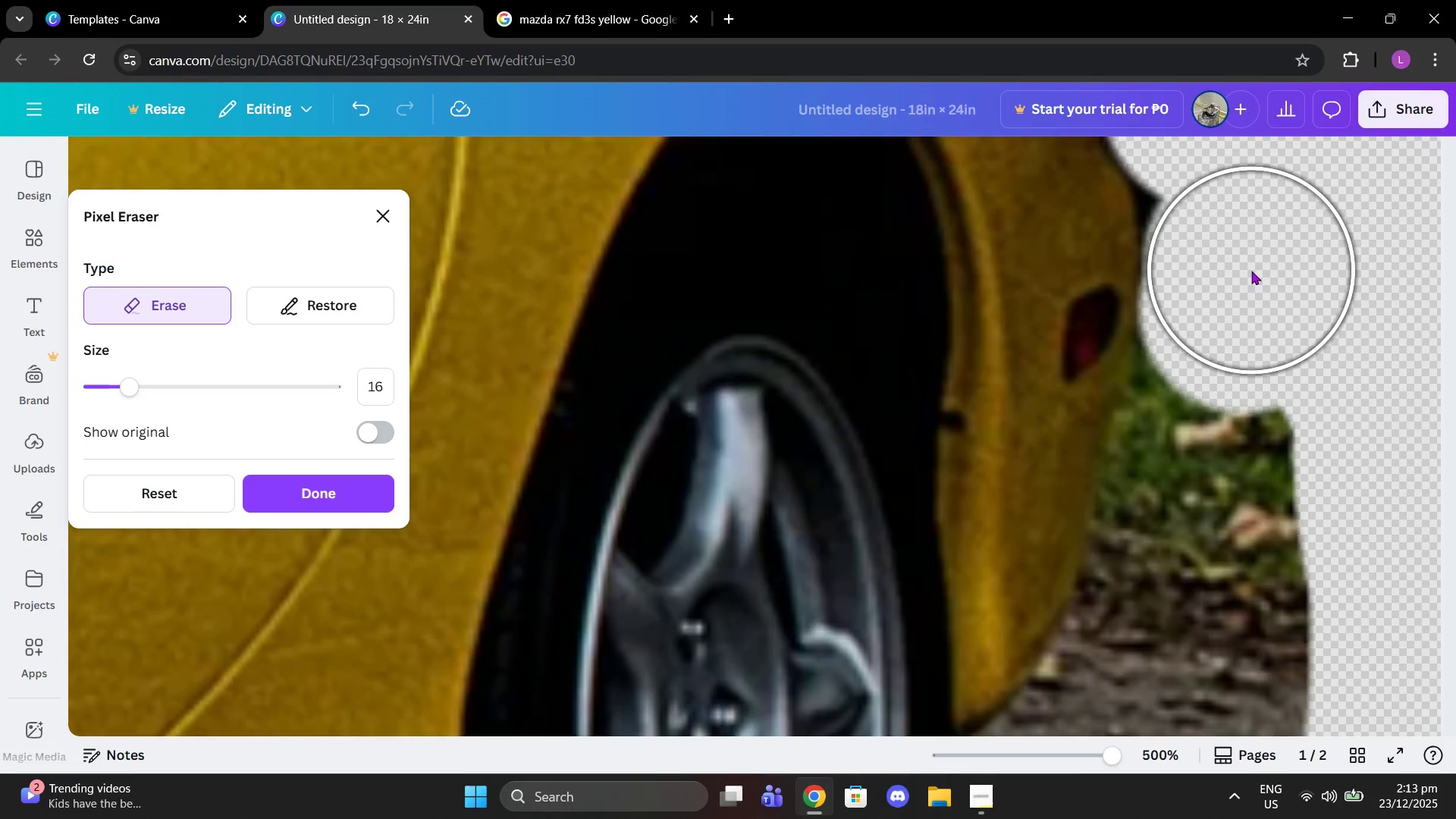 
left_click([1251, 271])
 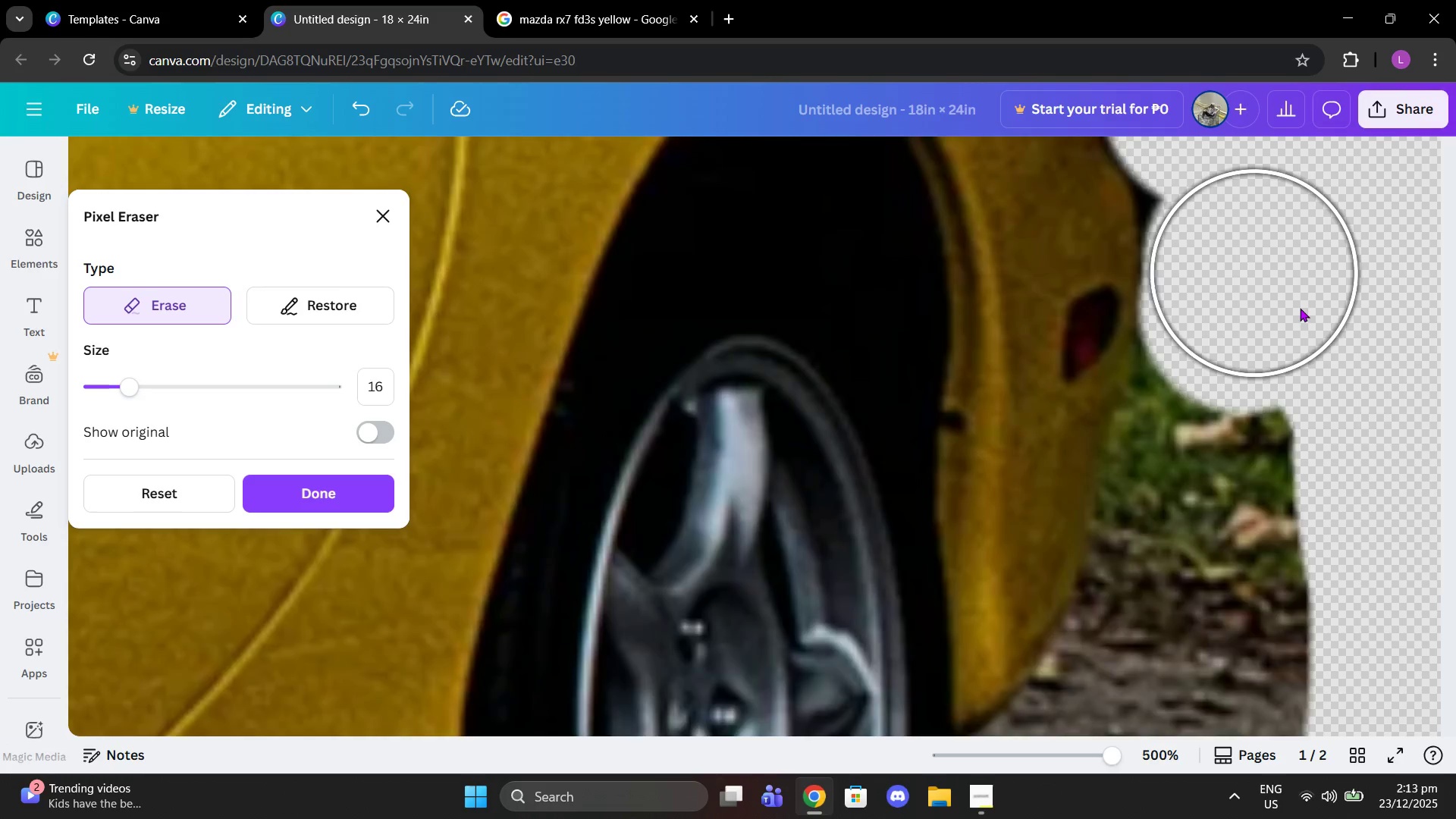 
scroll: coordinate [1316, 334], scroll_direction: up, amount: 2.0
 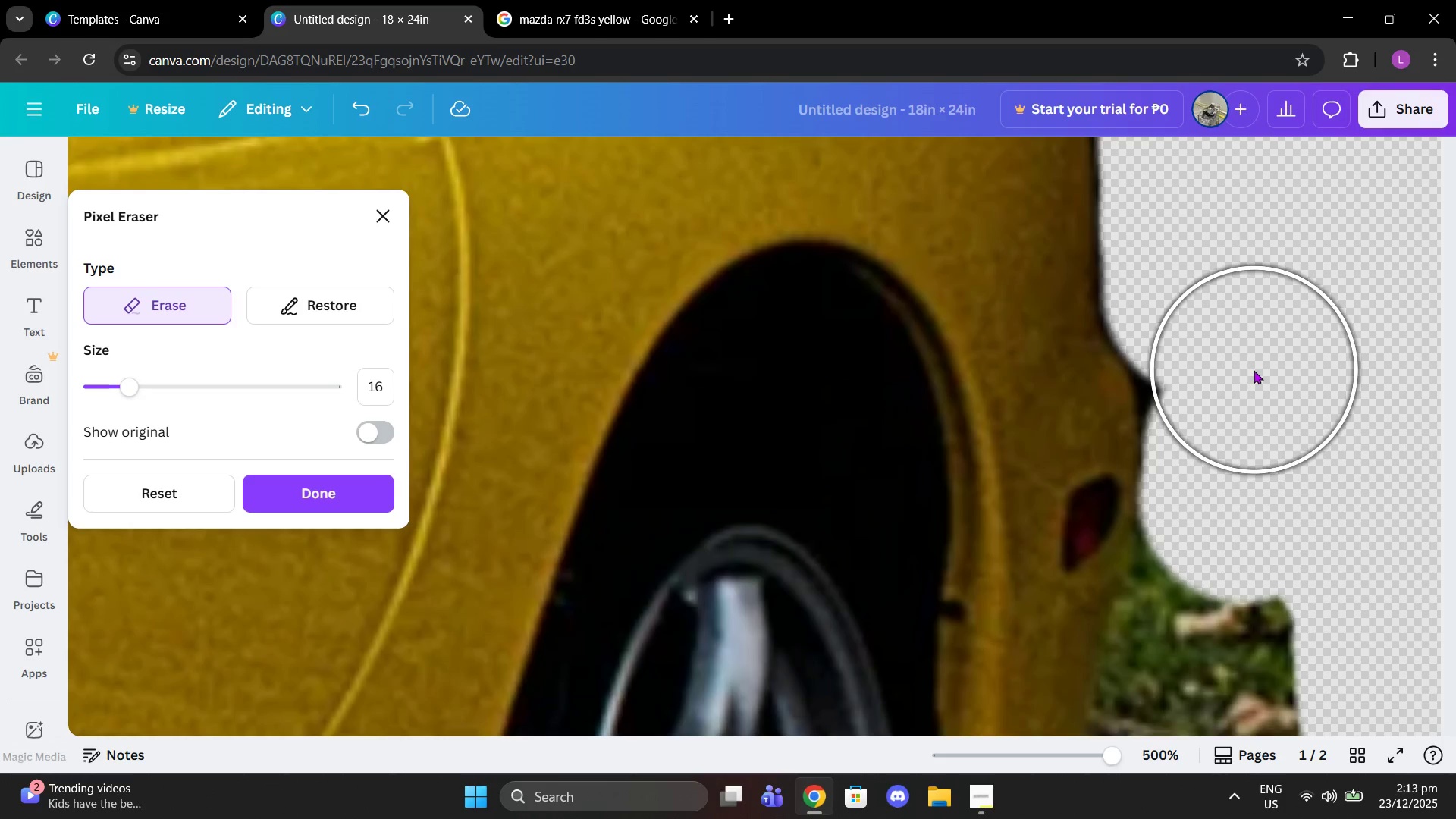 
left_click([1244, 376])
 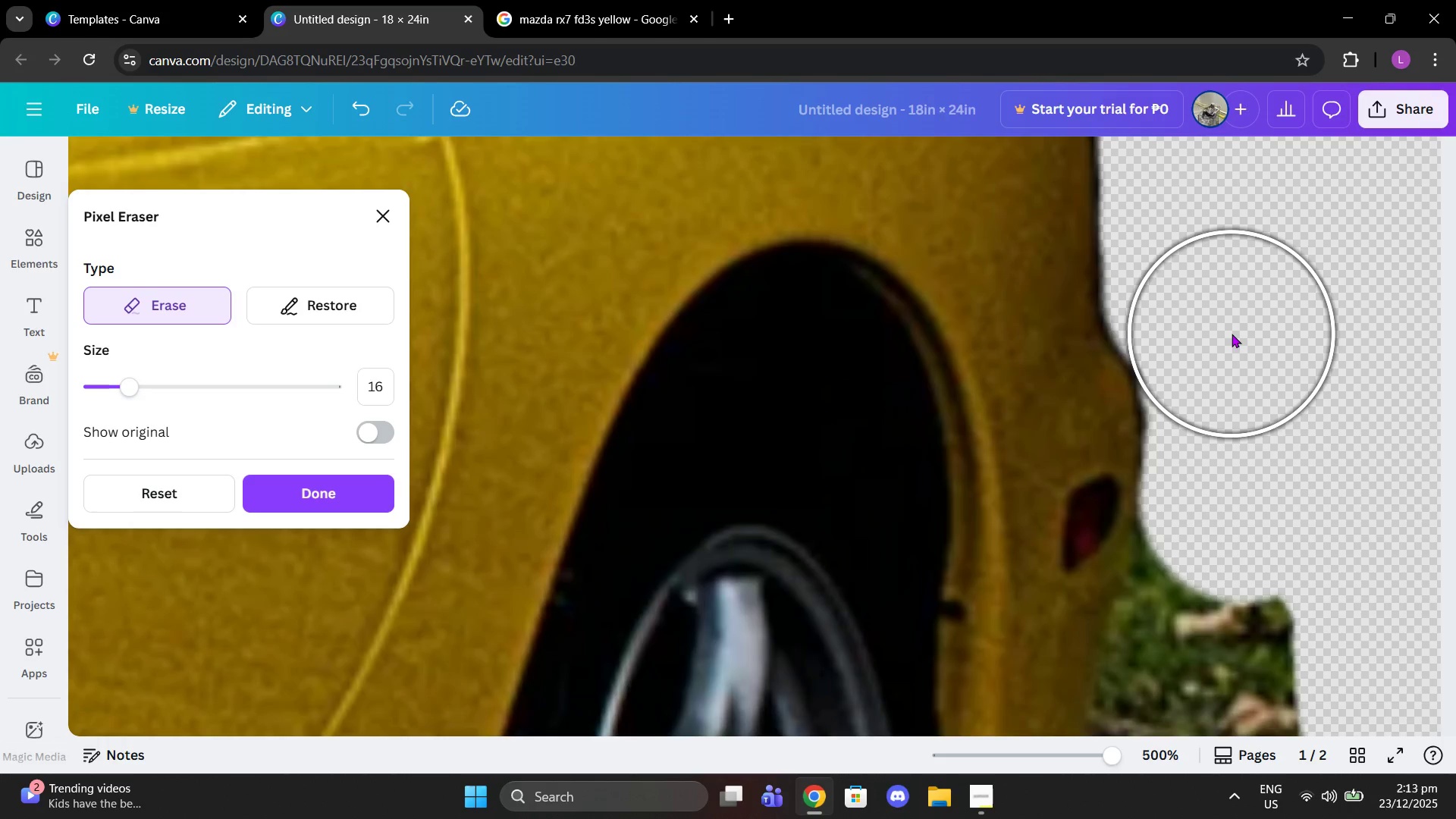 
left_click([1232, 333])
 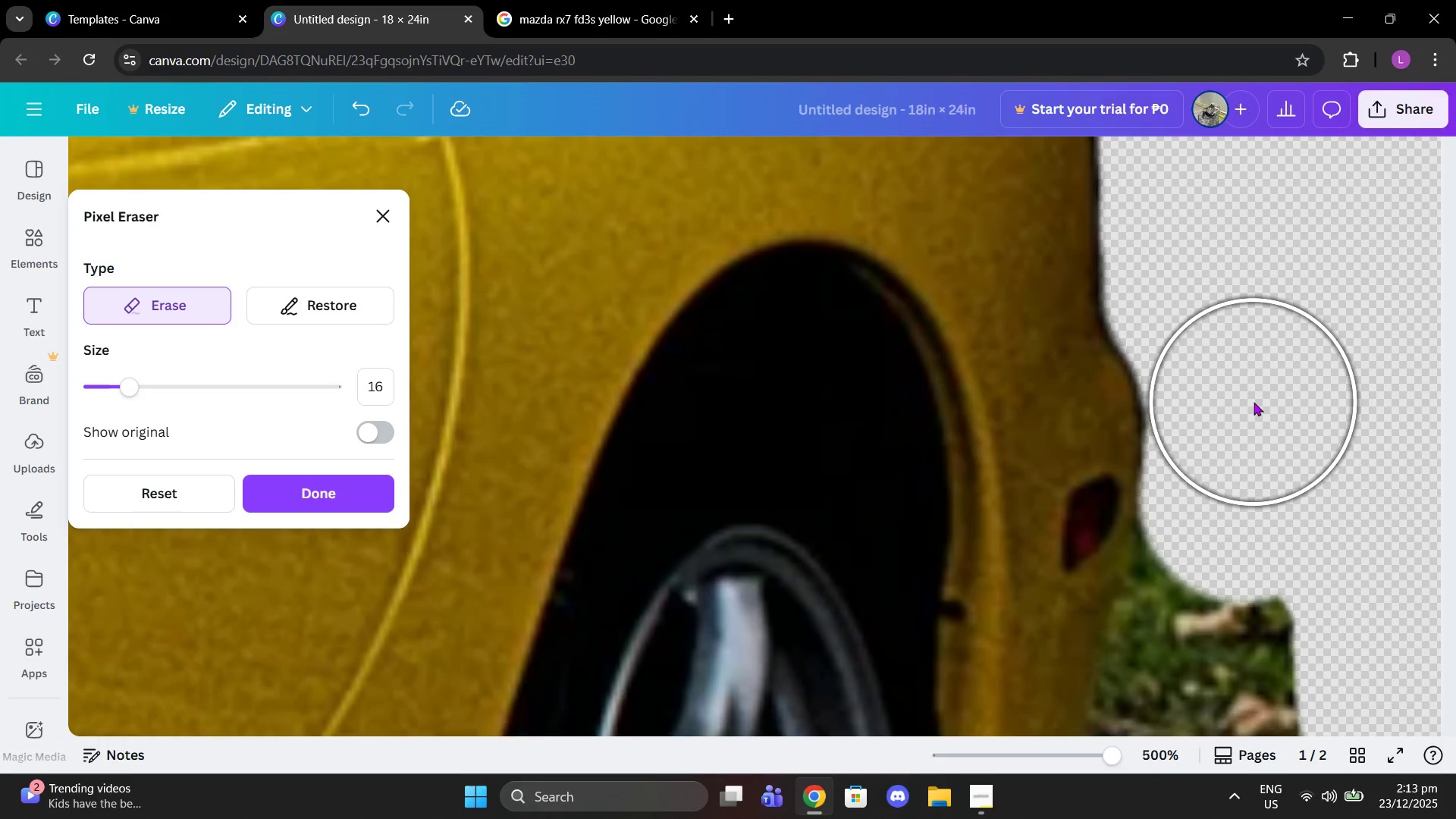 
left_click([1250, 404])
 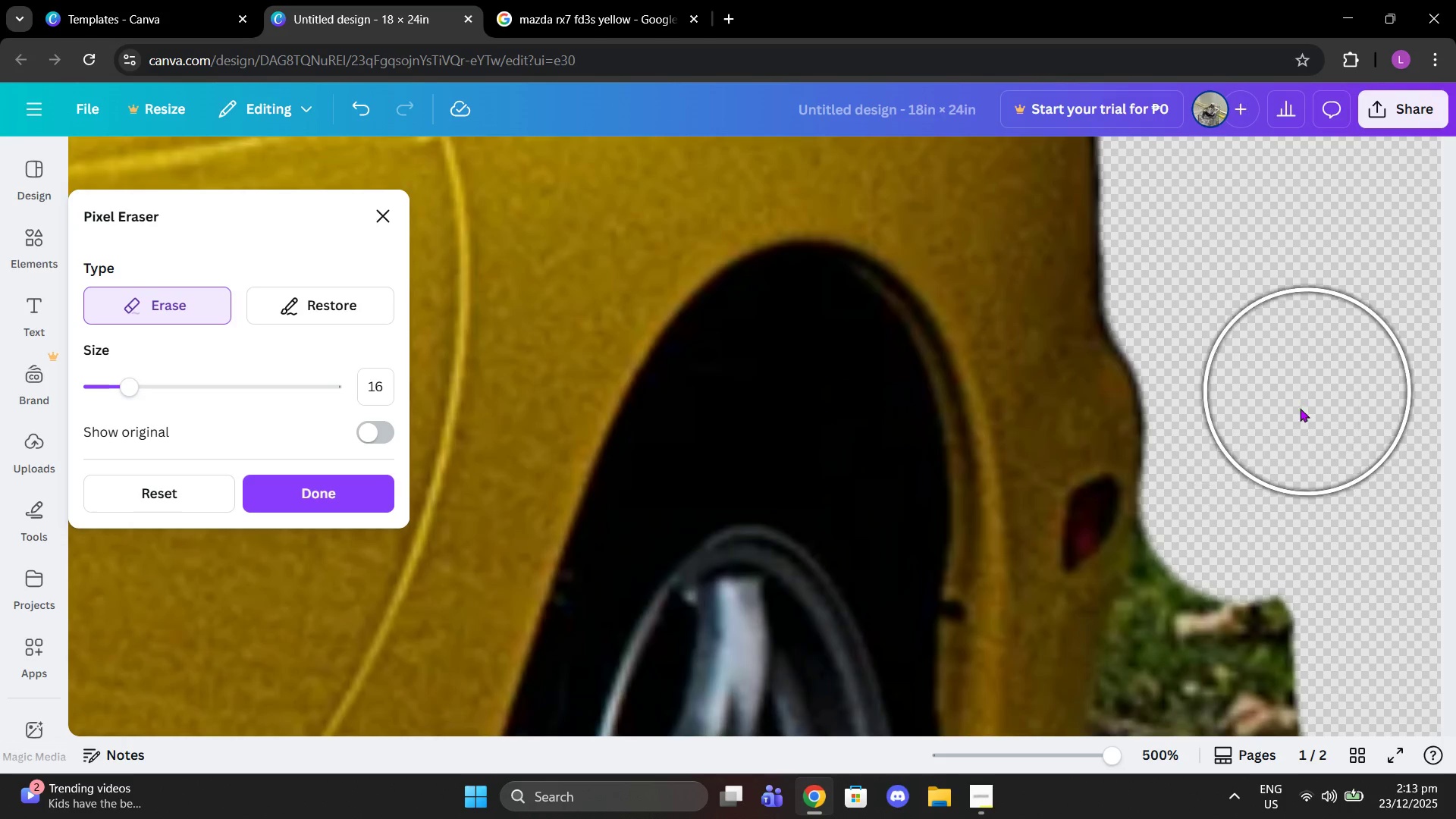 
scroll: coordinate [1300, 408], scroll_direction: down, amount: 3.0
 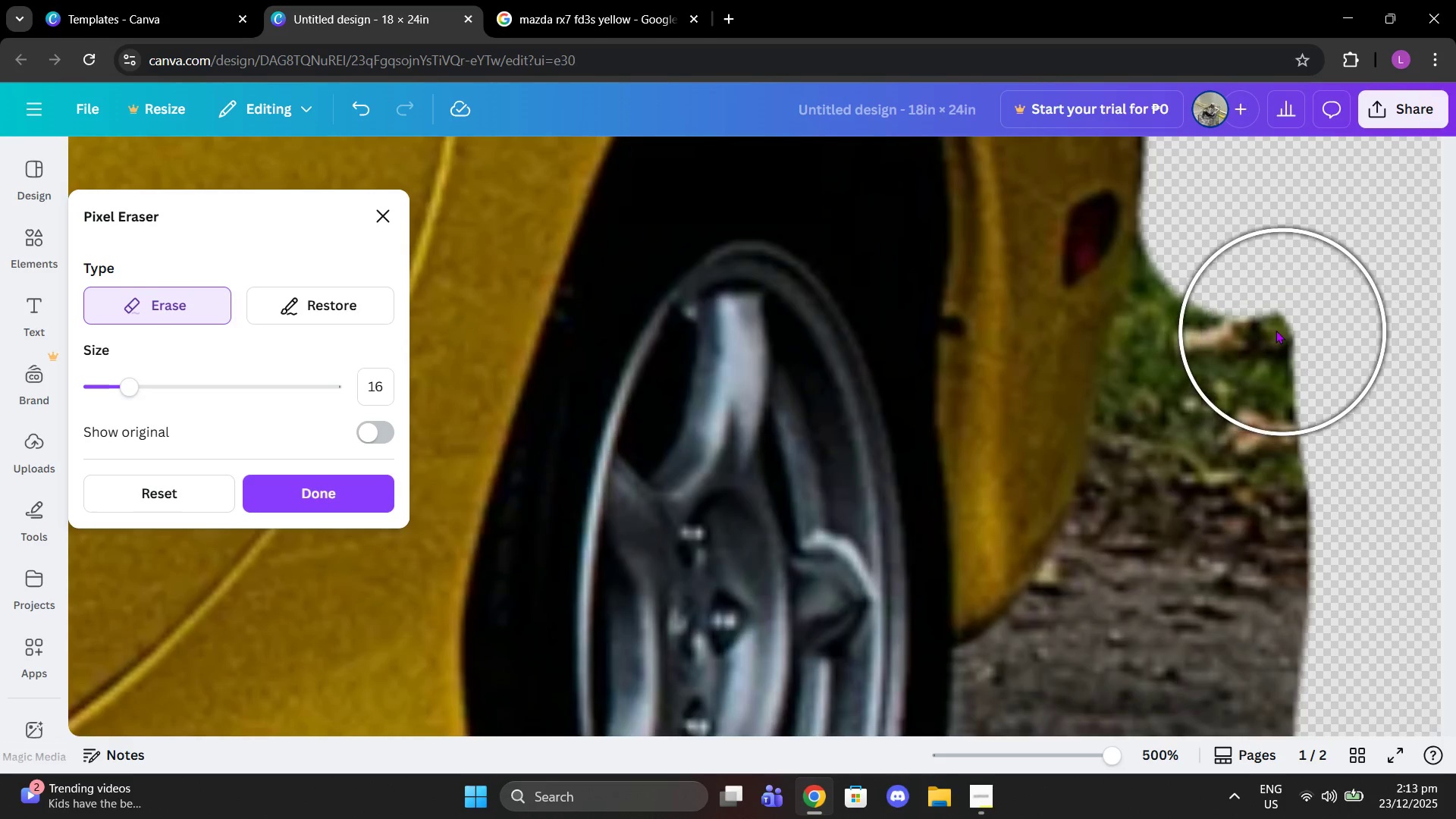 
left_click_drag(start_coordinate=[1279, 328], to_coordinate=[1222, 599])
 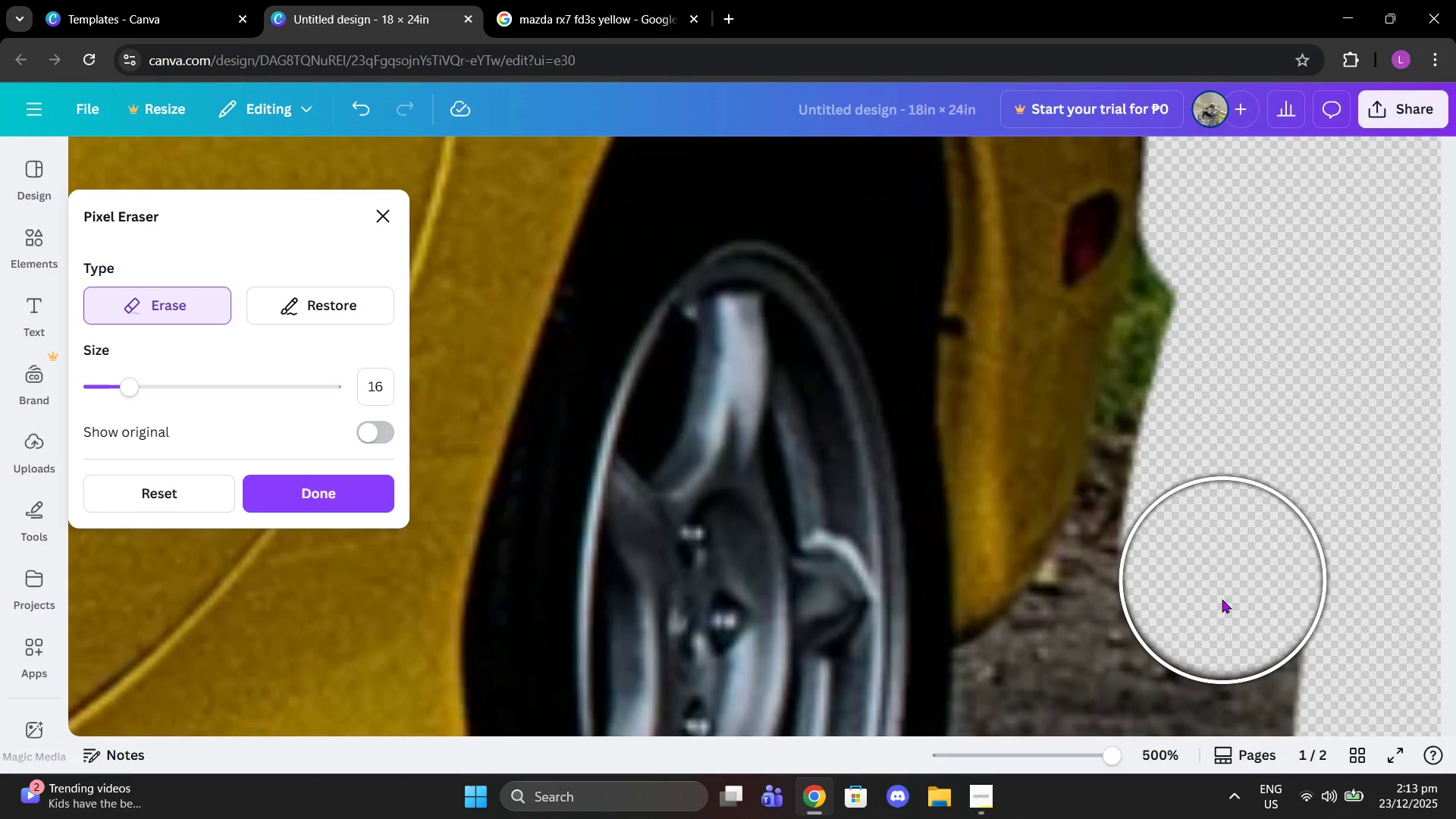 
scroll: coordinate [1241, 537], scroll_direction: down, amount: 1.0
 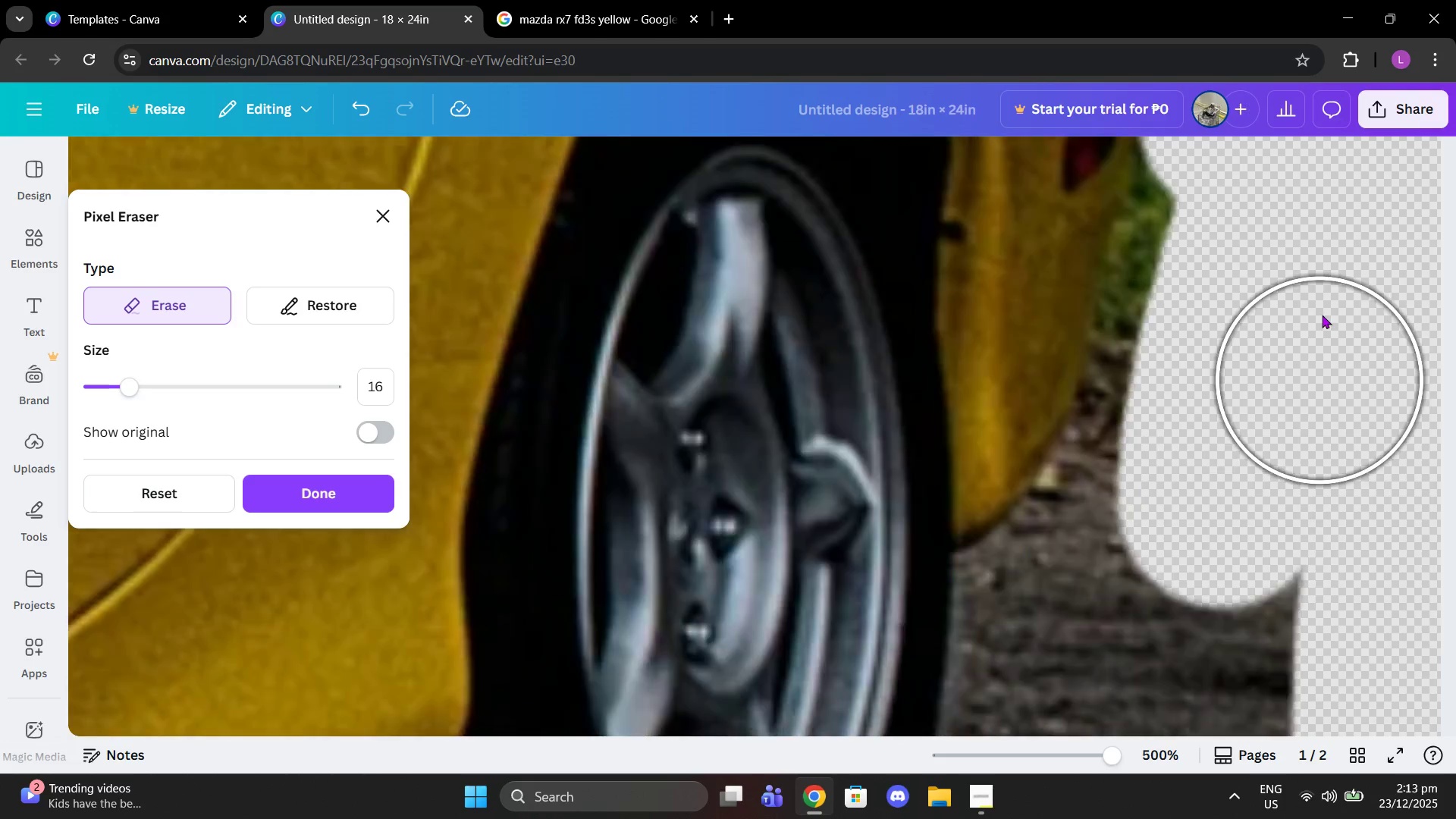 
left_click_drag(start_coordinate=[1318, 292], to_coordinate=[1160, 807])
 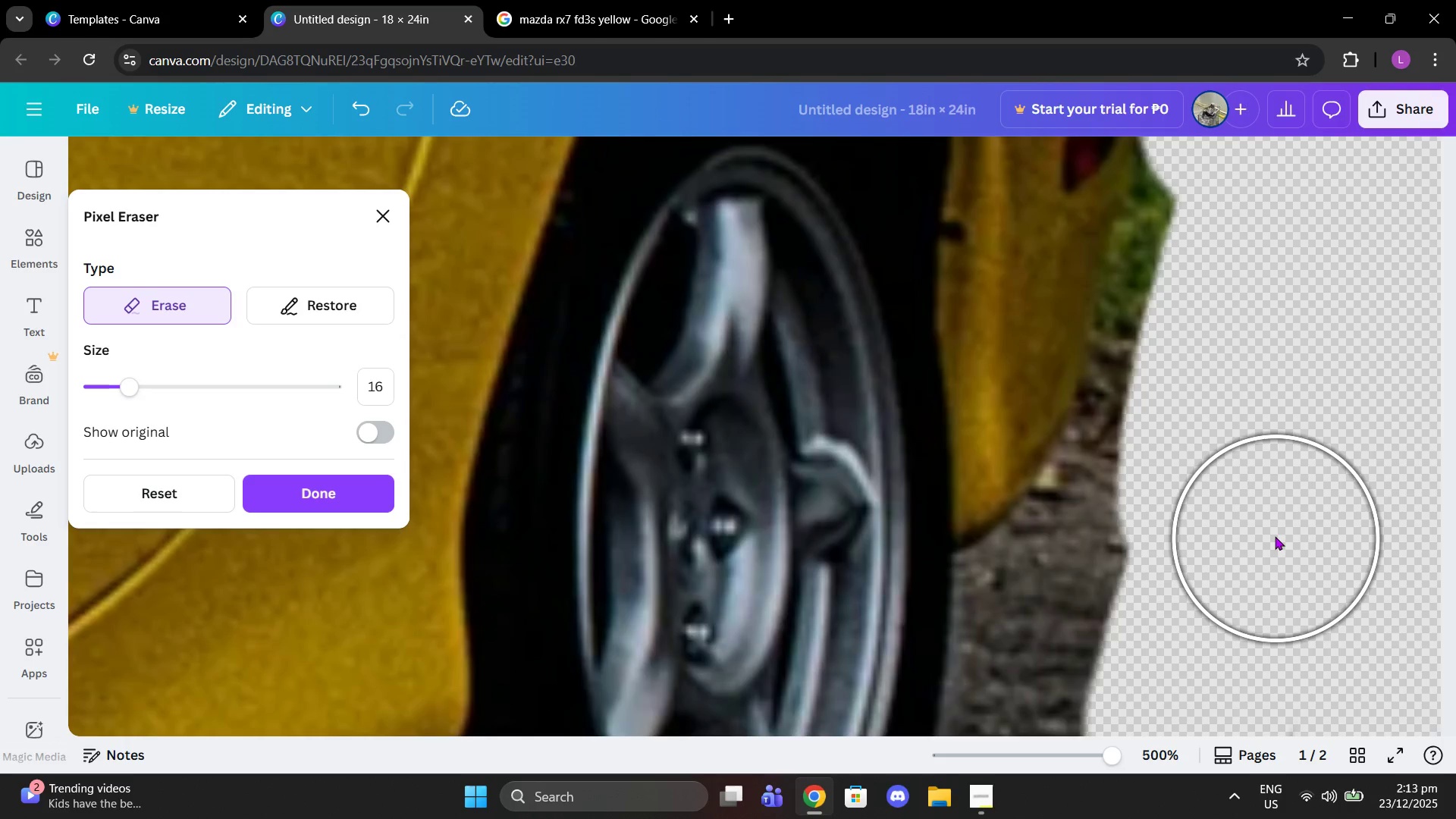 
left_click_drag(start_coordinate=[1282, 308], to_coordinate=[1065, 367])
 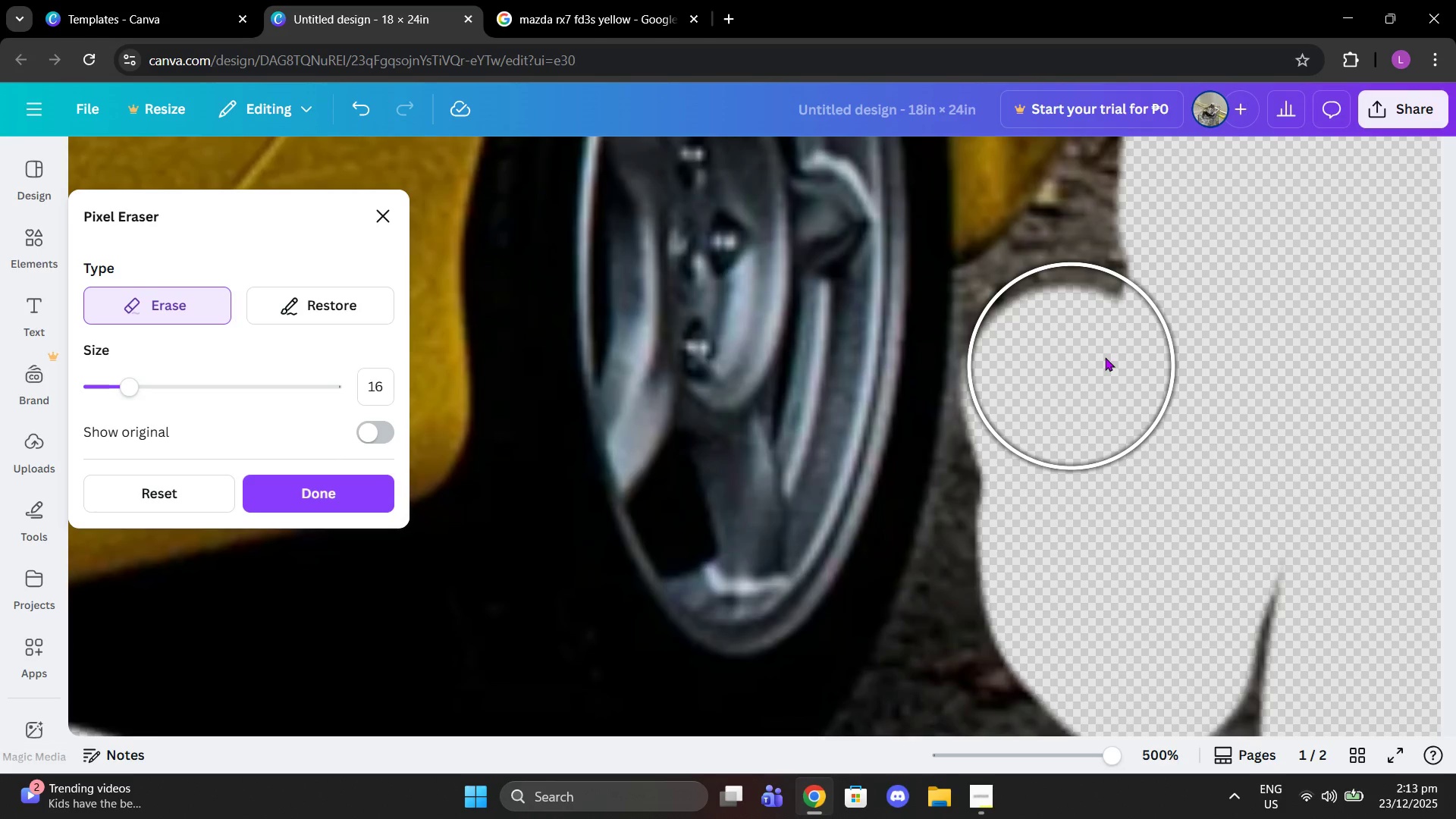 
scroll: coordinate [1265, 513], scroll_direction: down, amount: 3.0
 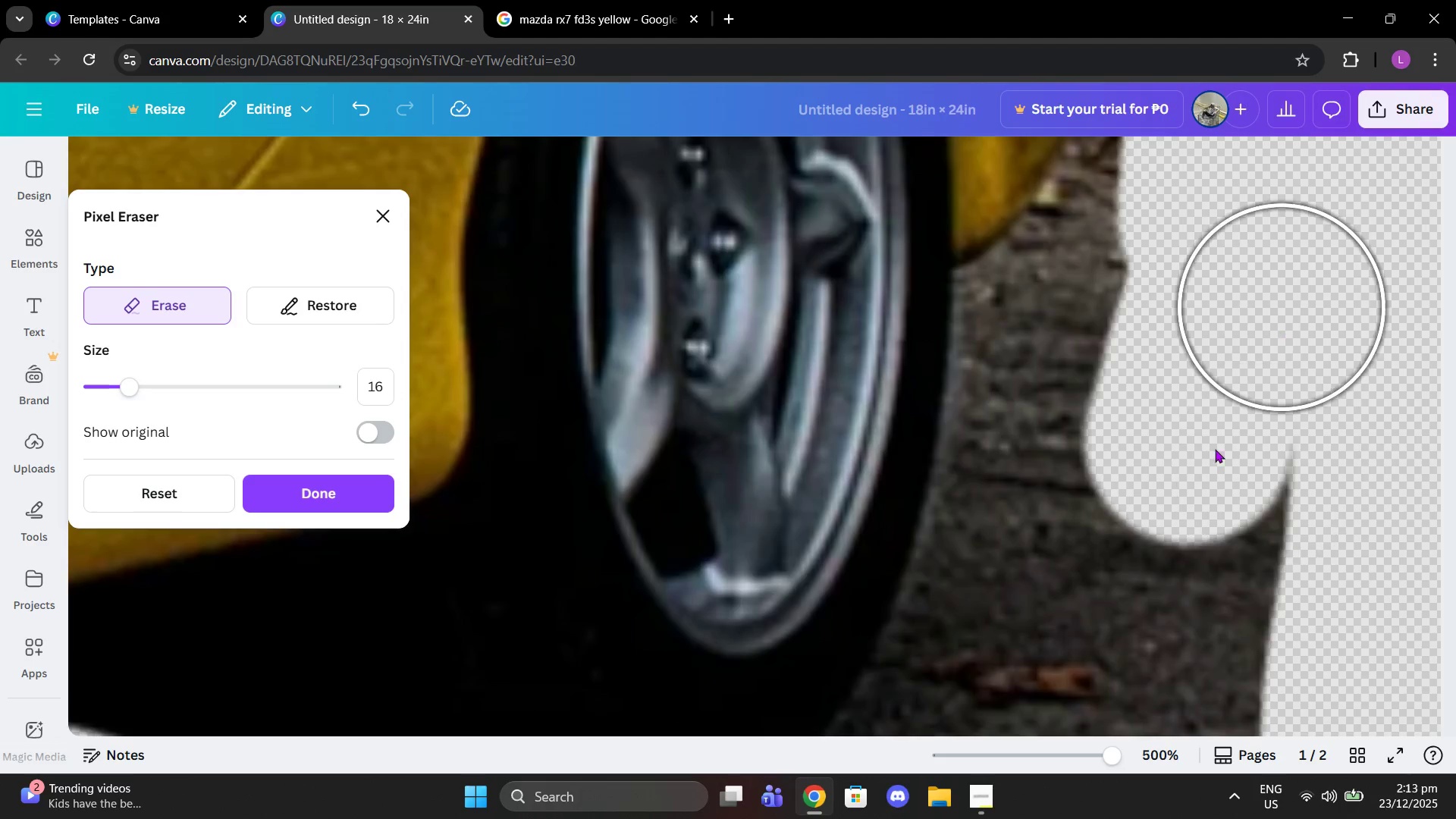 
scroll: coordinate [1166, 368], scroll_direction: up, amount: 3.0
 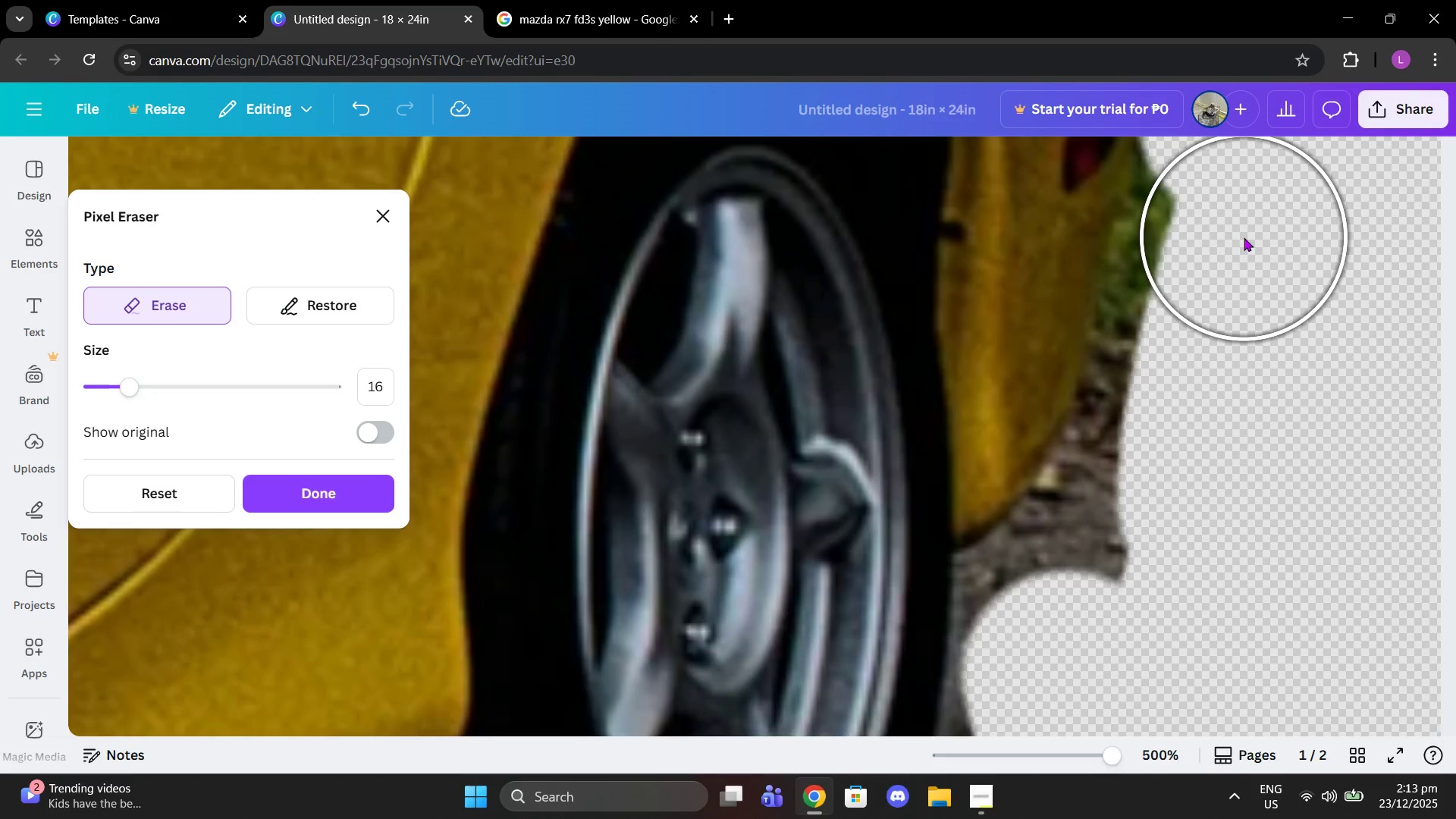 
left_click_drag(start_coordinate=[1244, 237], to_coordinate=[1122, 561])
 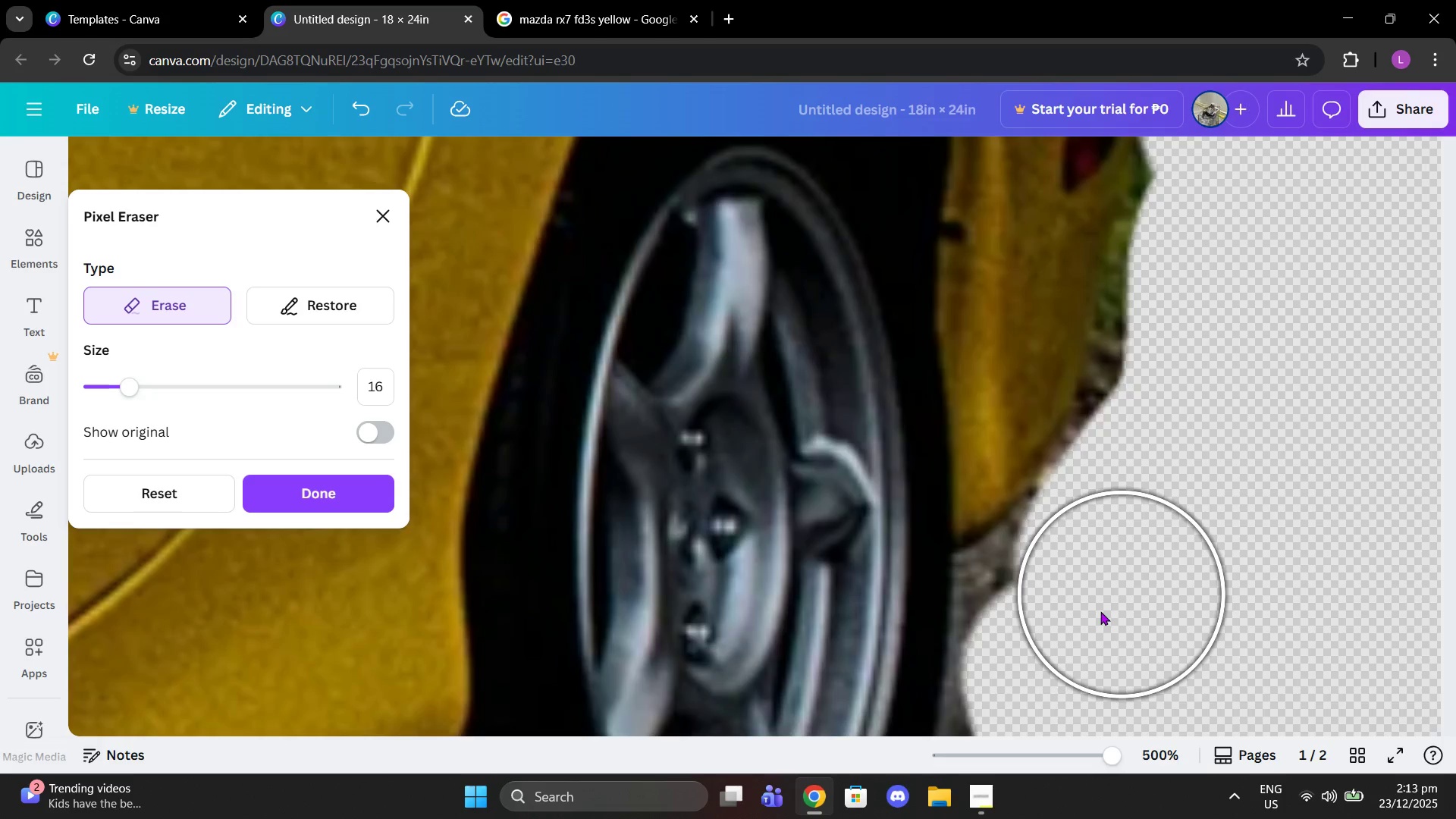 
left_click_drag(start_coordinate=[1090, 613], to_coordinate=[1078, 618])
 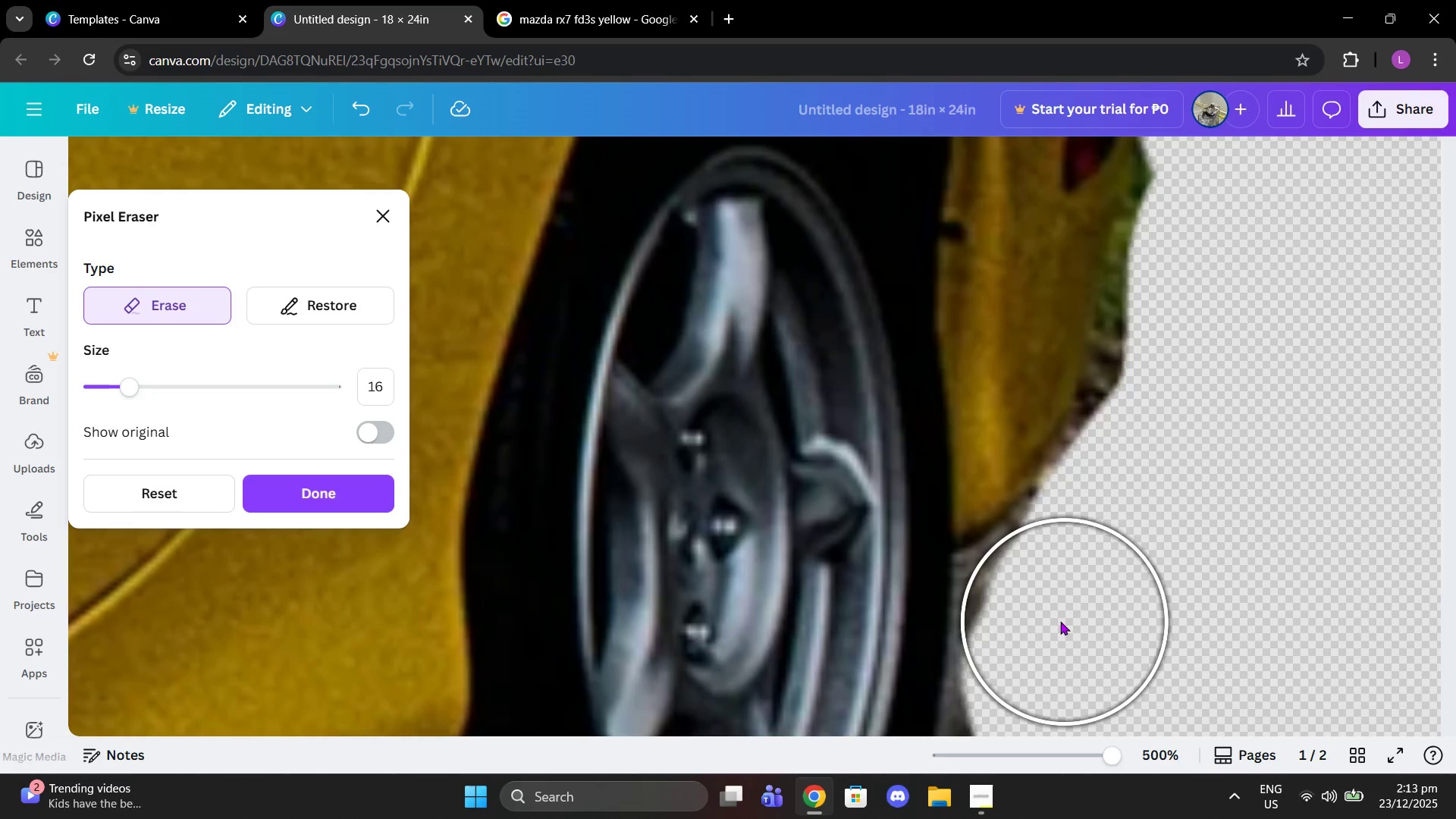 
left_click([1058, 619])
 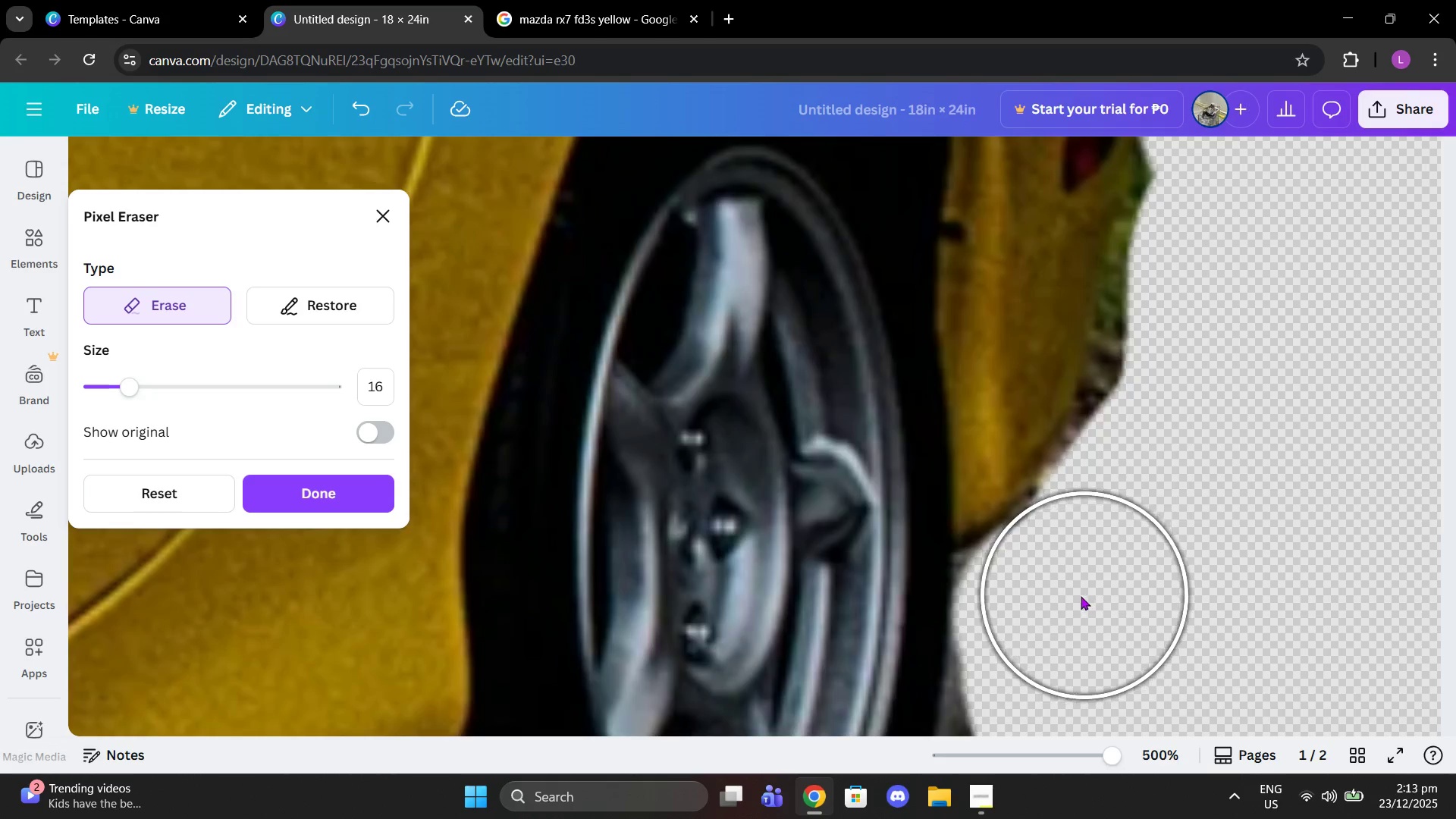 
left_click([1081, 595])
 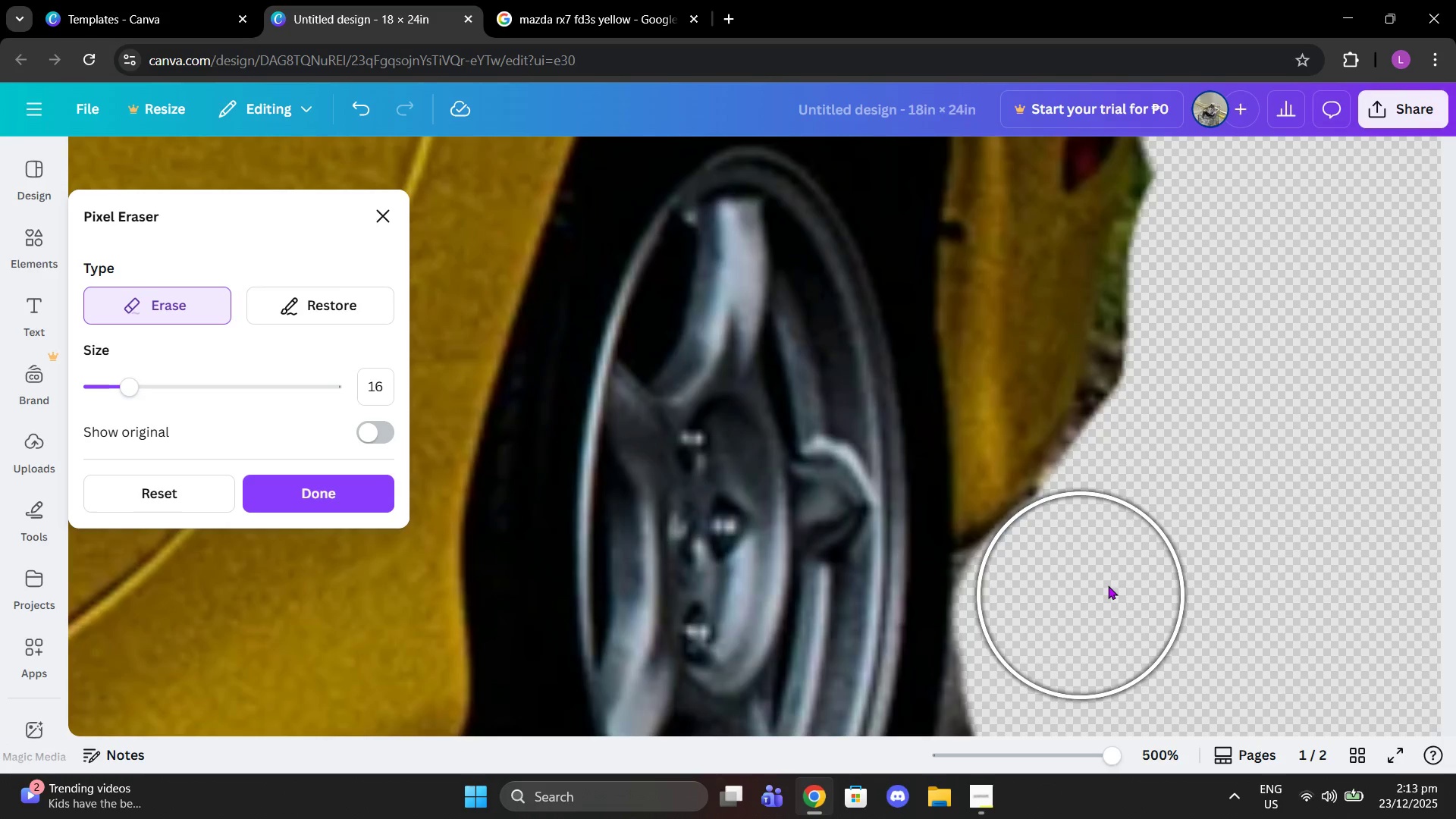 
scroll: coordinate [1219, 482], scroll_direction: up, amount: 2.0
 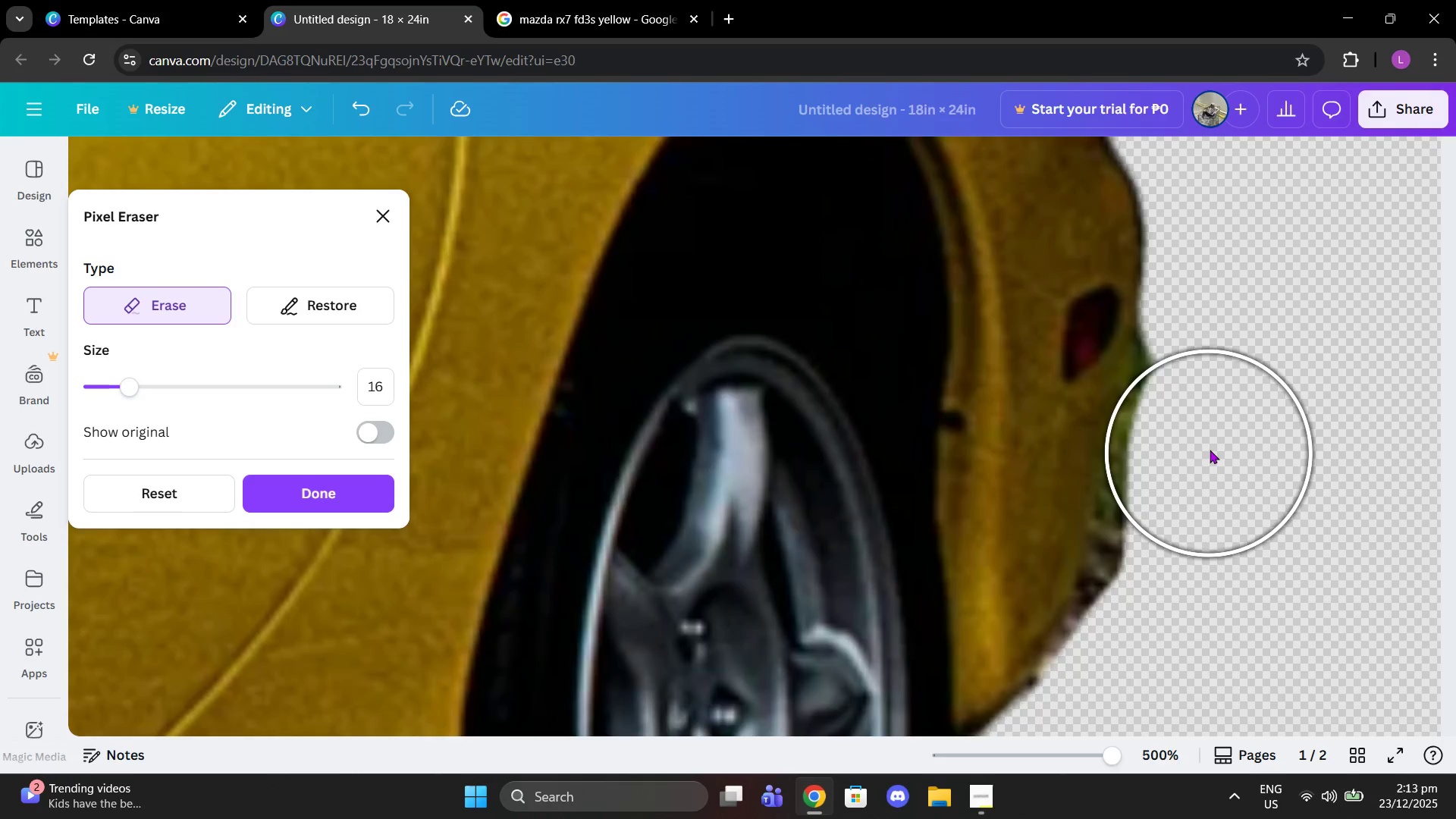 
left_click([1210, 449])
 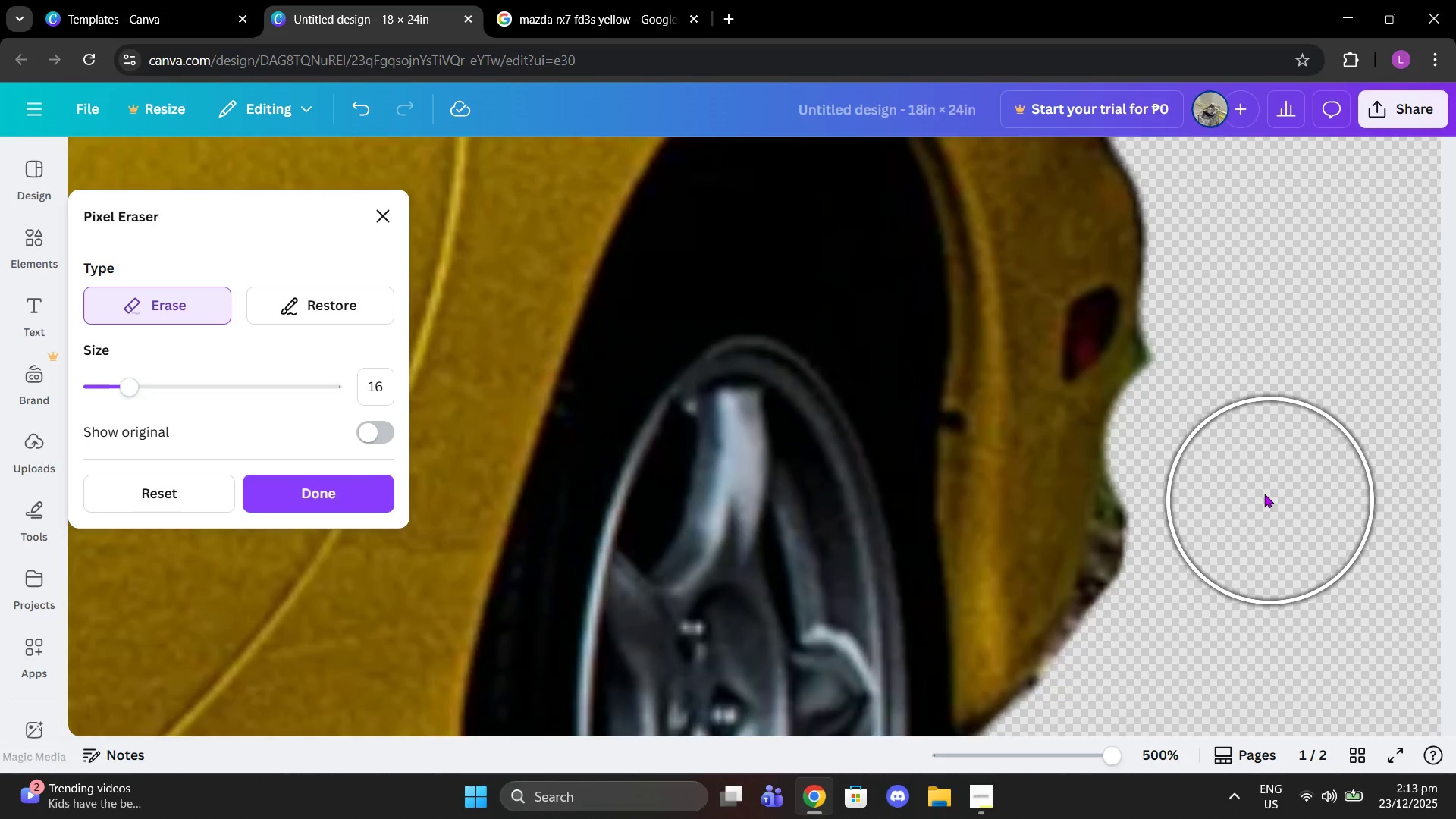 
scroll: coordinate [1263, 493], scroll_direction: up, amount: 2.0
 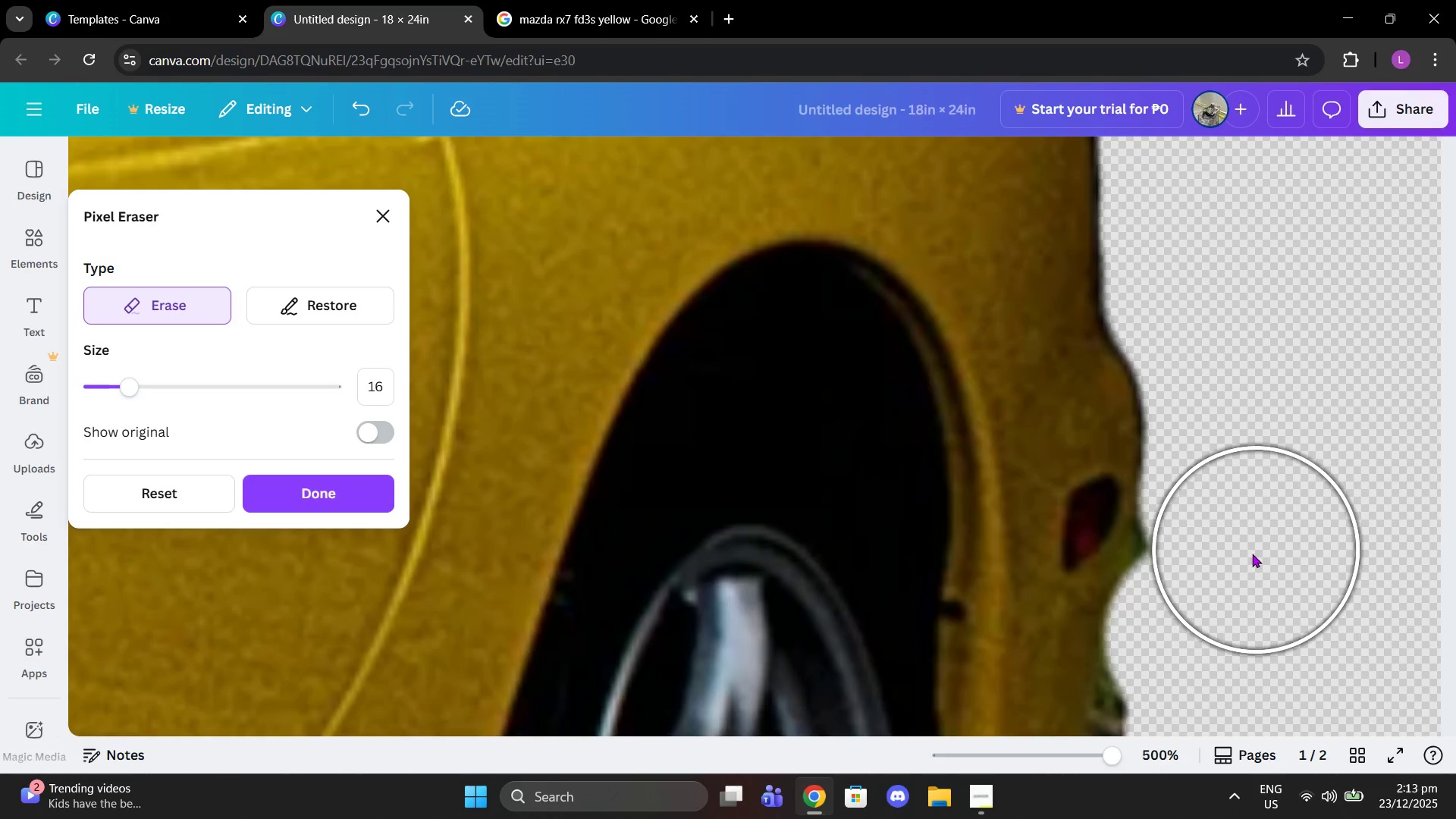 
left_click([1243, 563])
 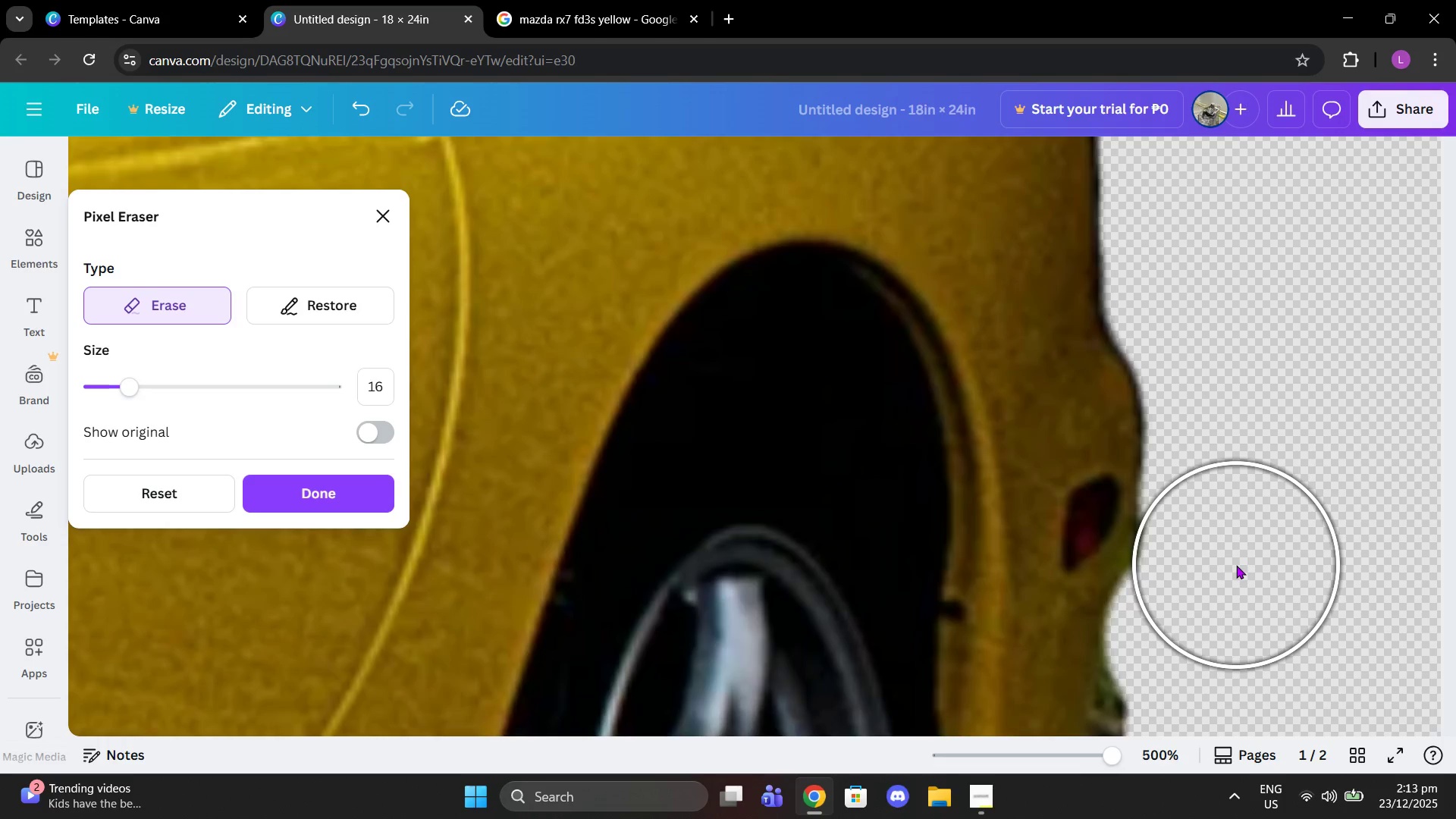 
left_click([1238, 565])
 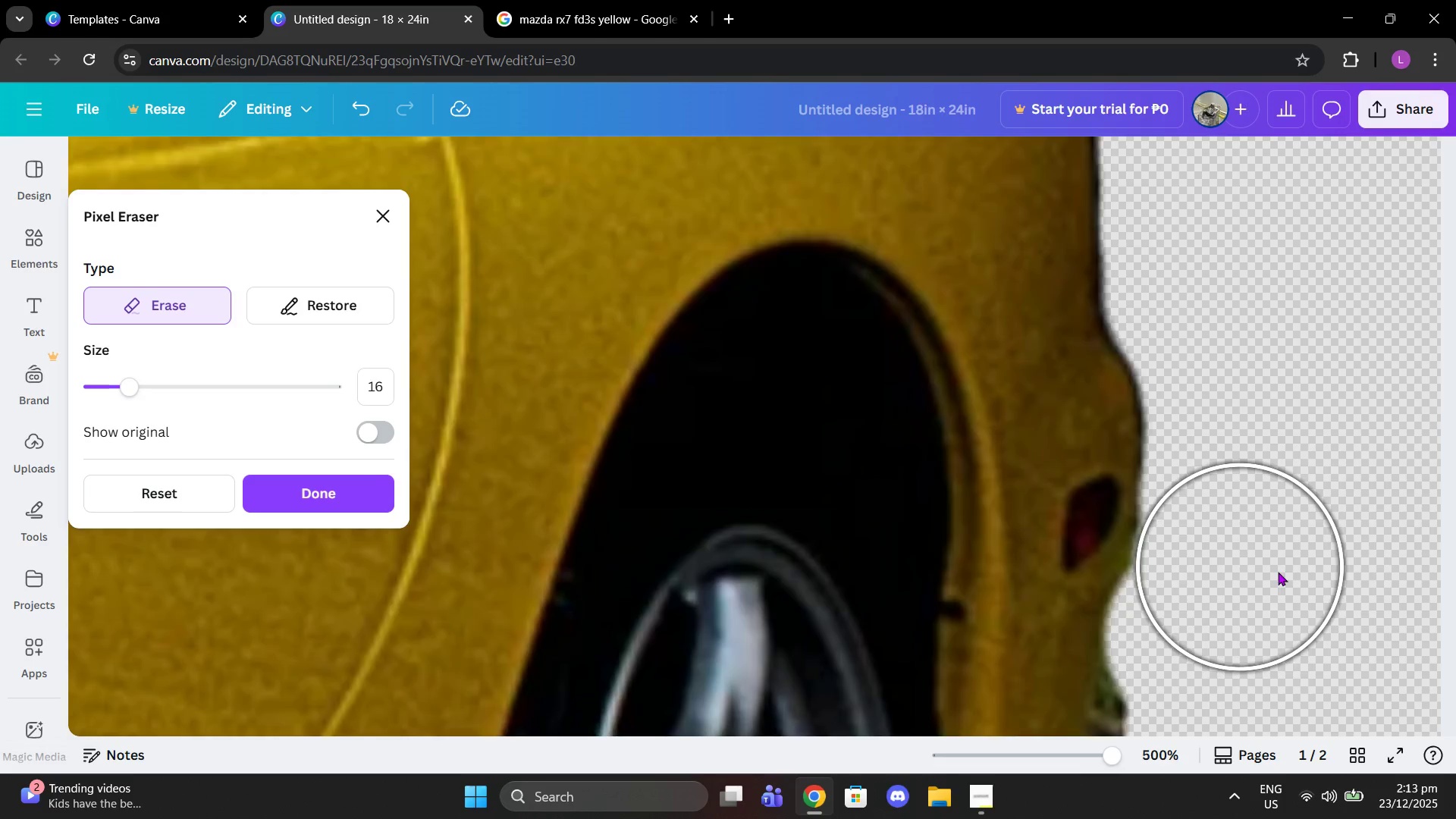 
scroll: coordinate [1285, 573], scroll_direction: down, amount: 2.0
 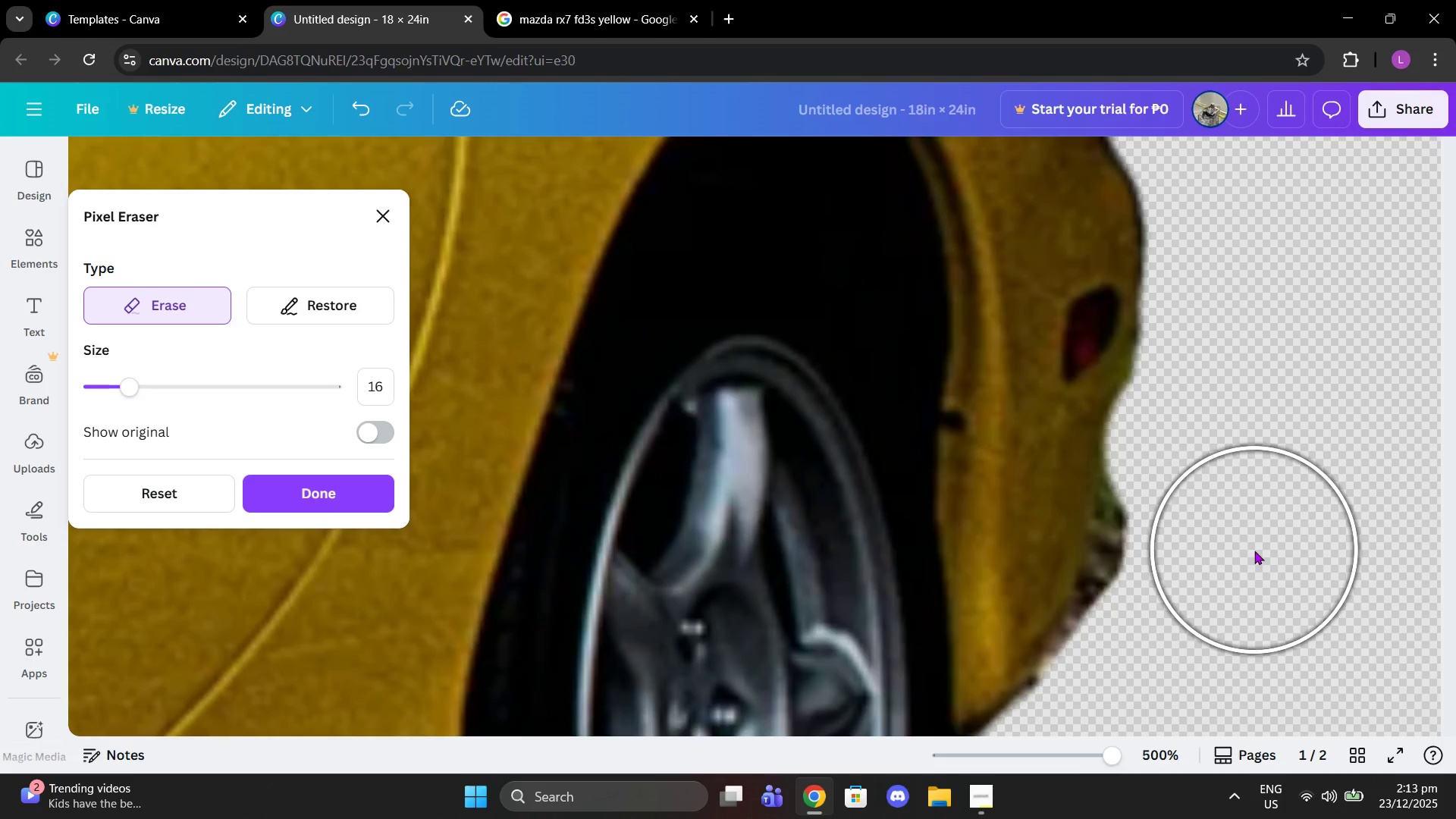 
left_click([1191, 555])
 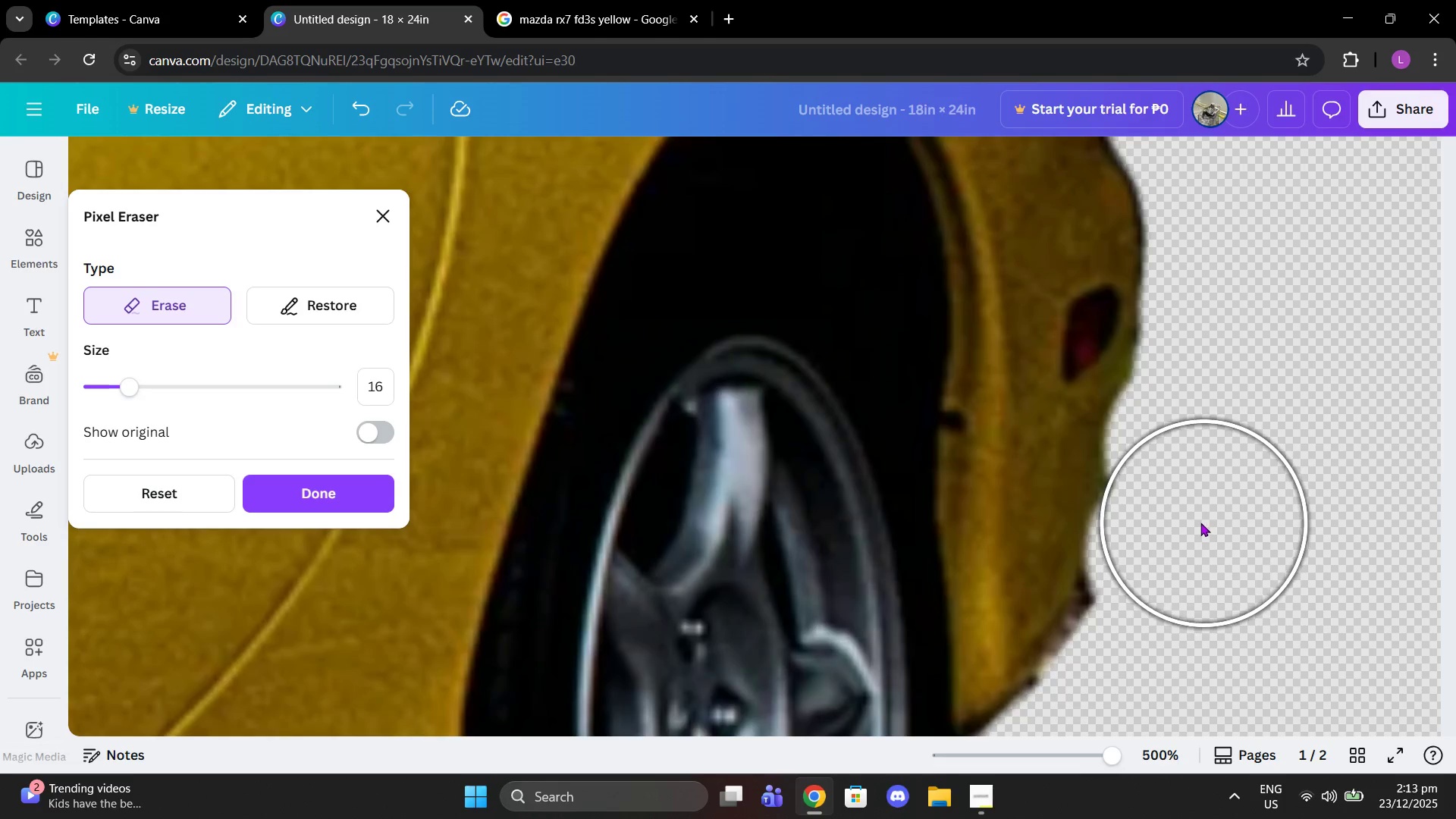 
left_click([1198, 519])
 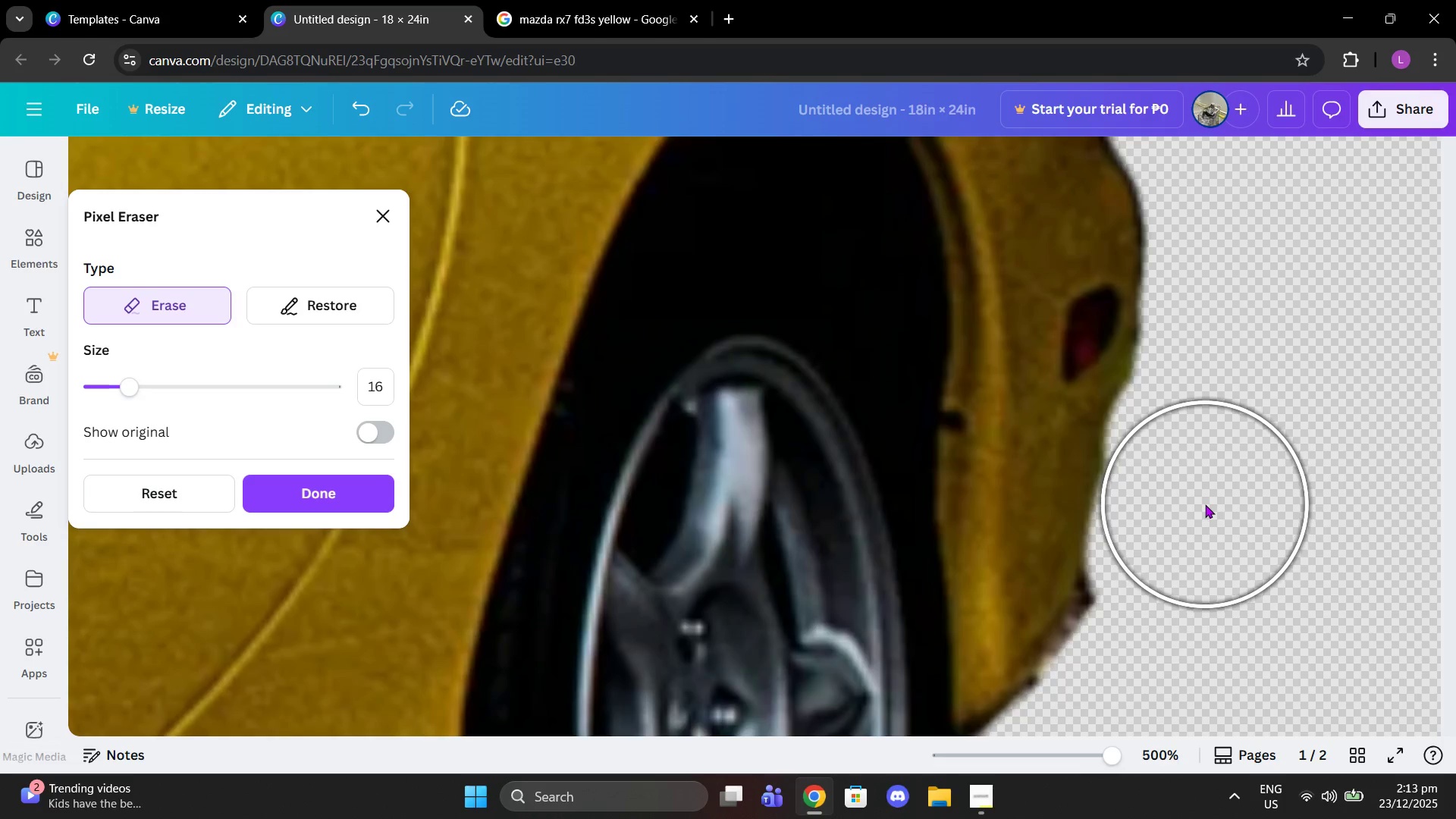 
left_click([1204, 504])
 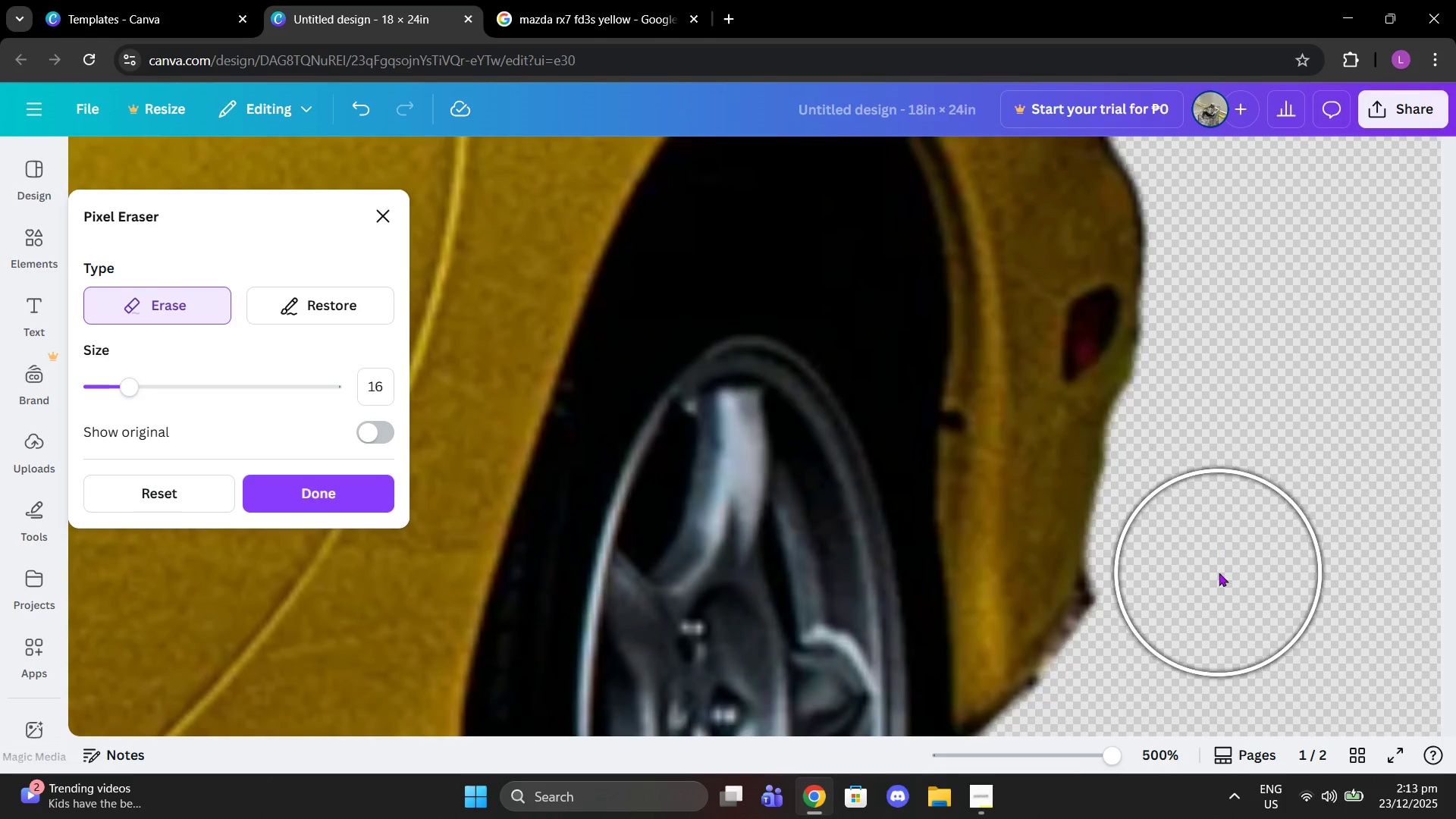 
scroll: coordinate [1219, 573], scroll_direction: down, amount: 1.0
 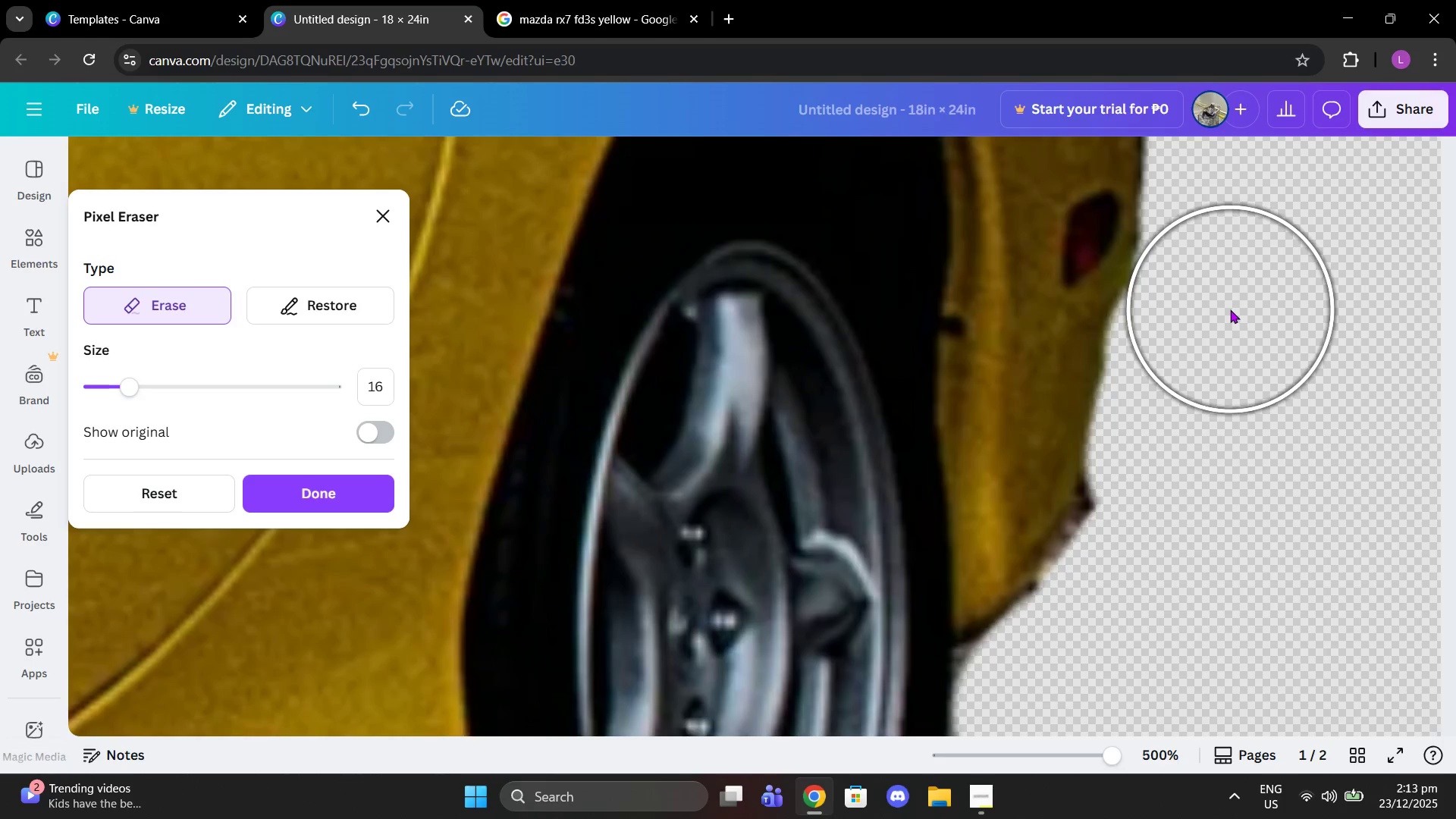 
left_click([1230, 309])
 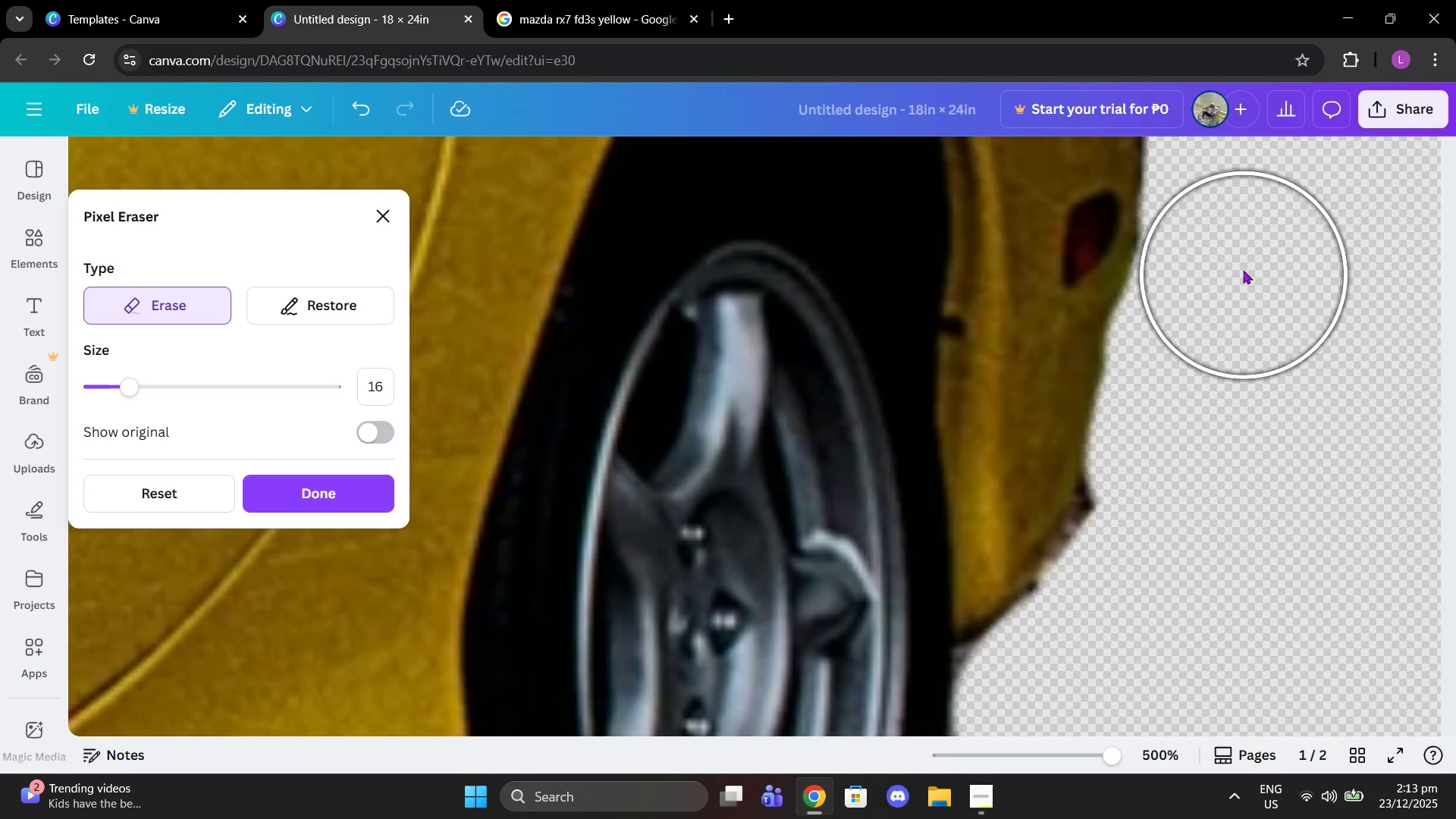 
left_click([1243, 270])
 